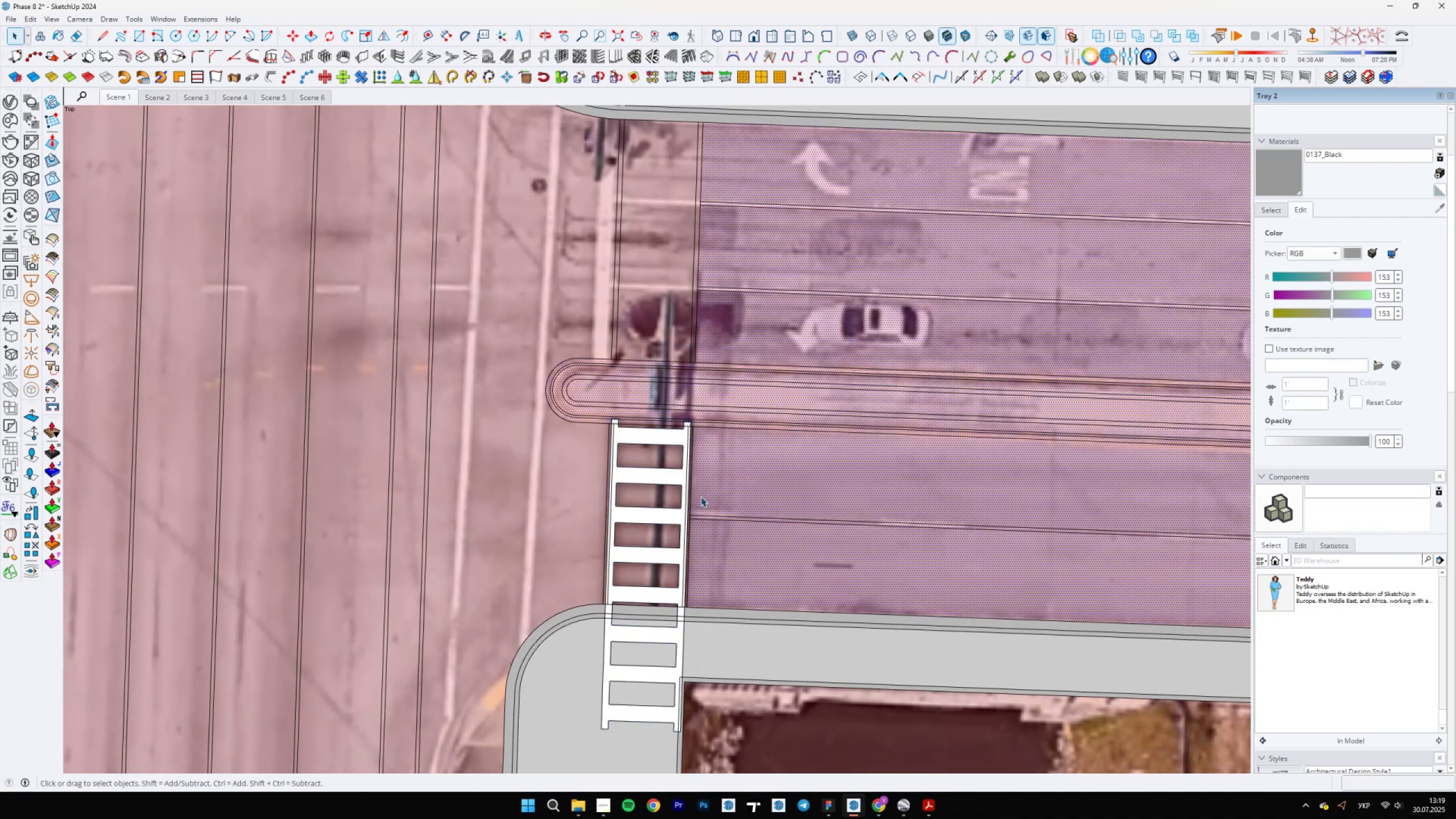 
left_click([683, 504])
 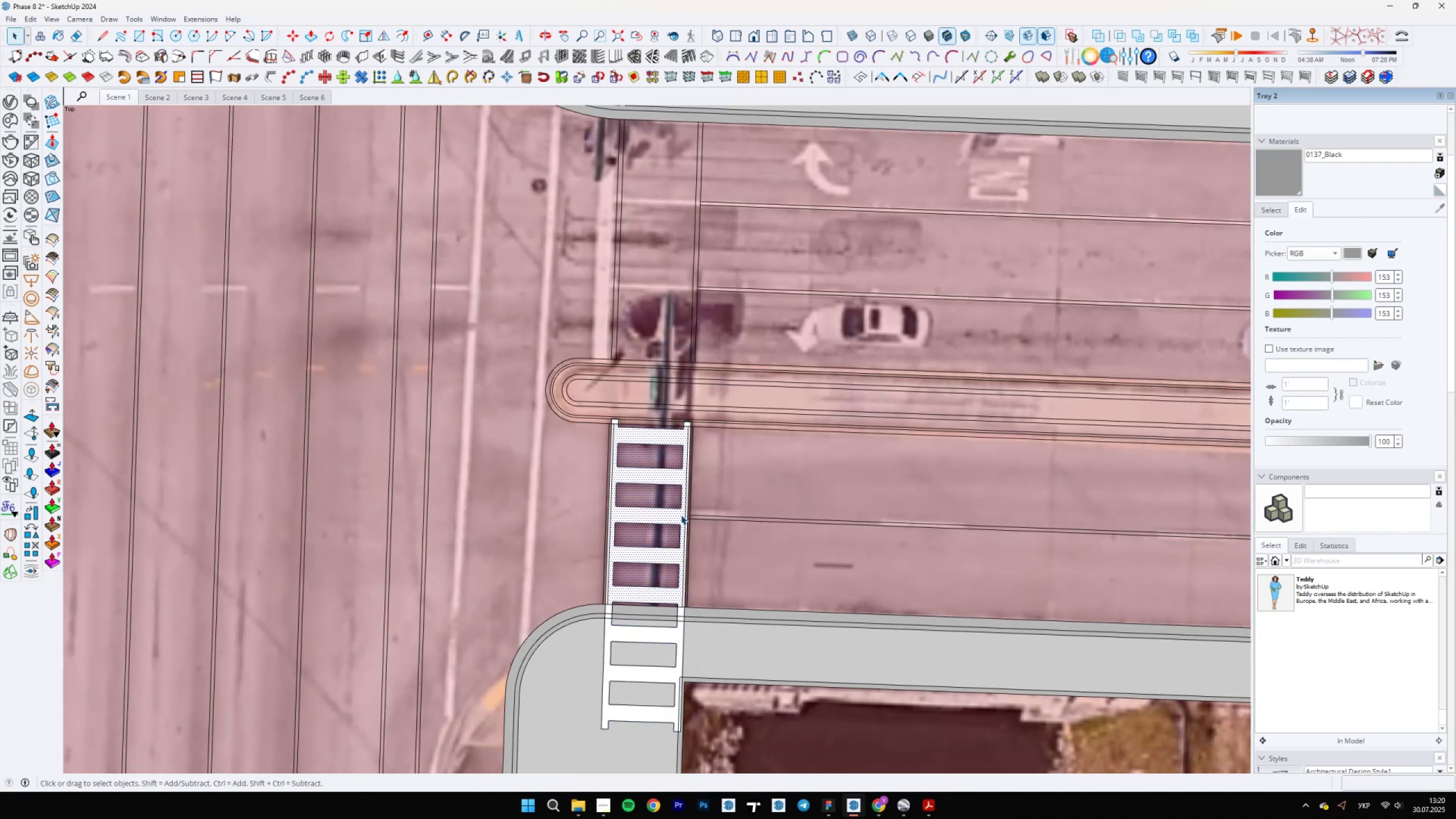 
scroll: coordinate [680, 532], scroll_direction: up, amount: 4.0
 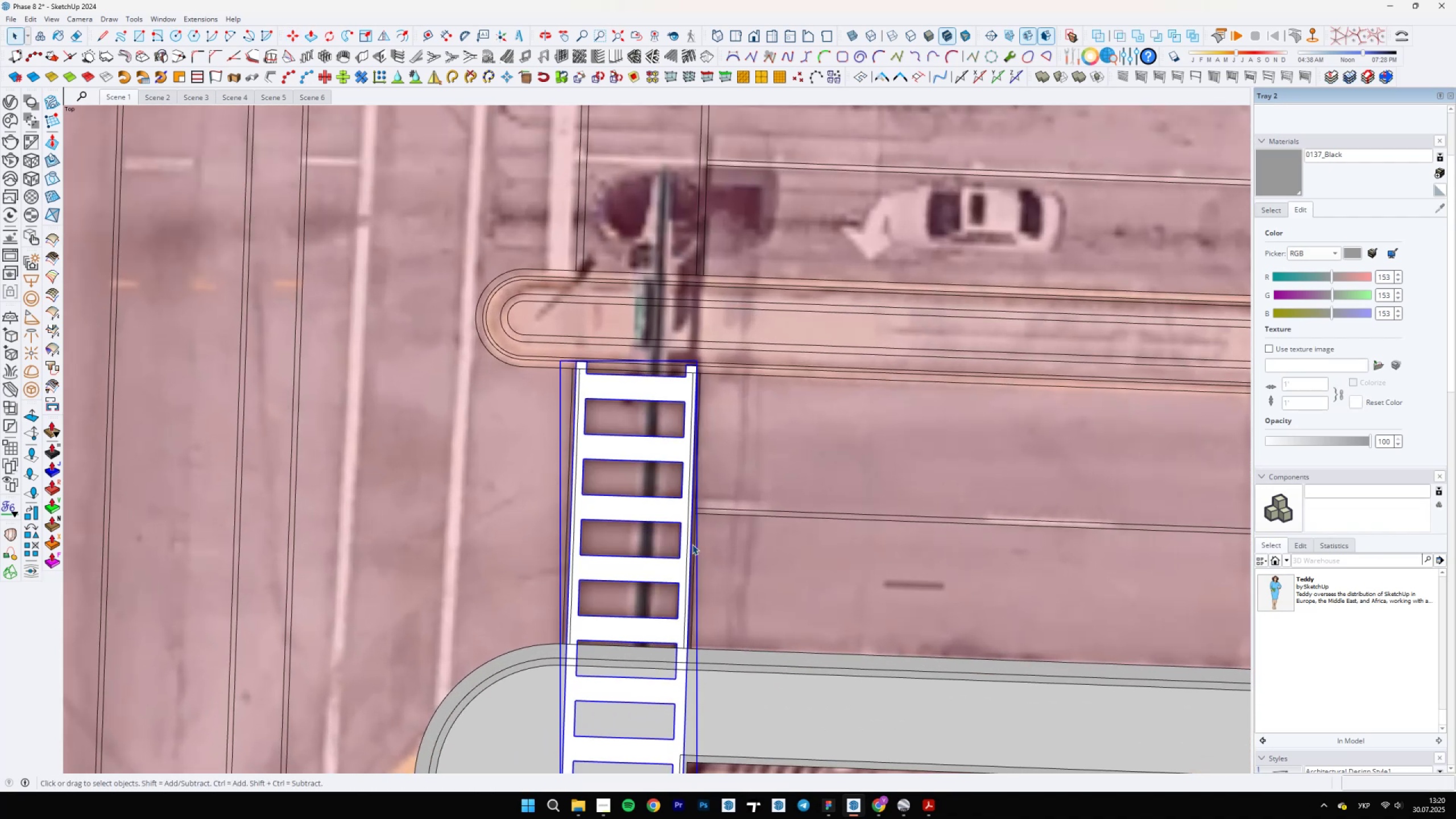 
double_click([691, 544])
 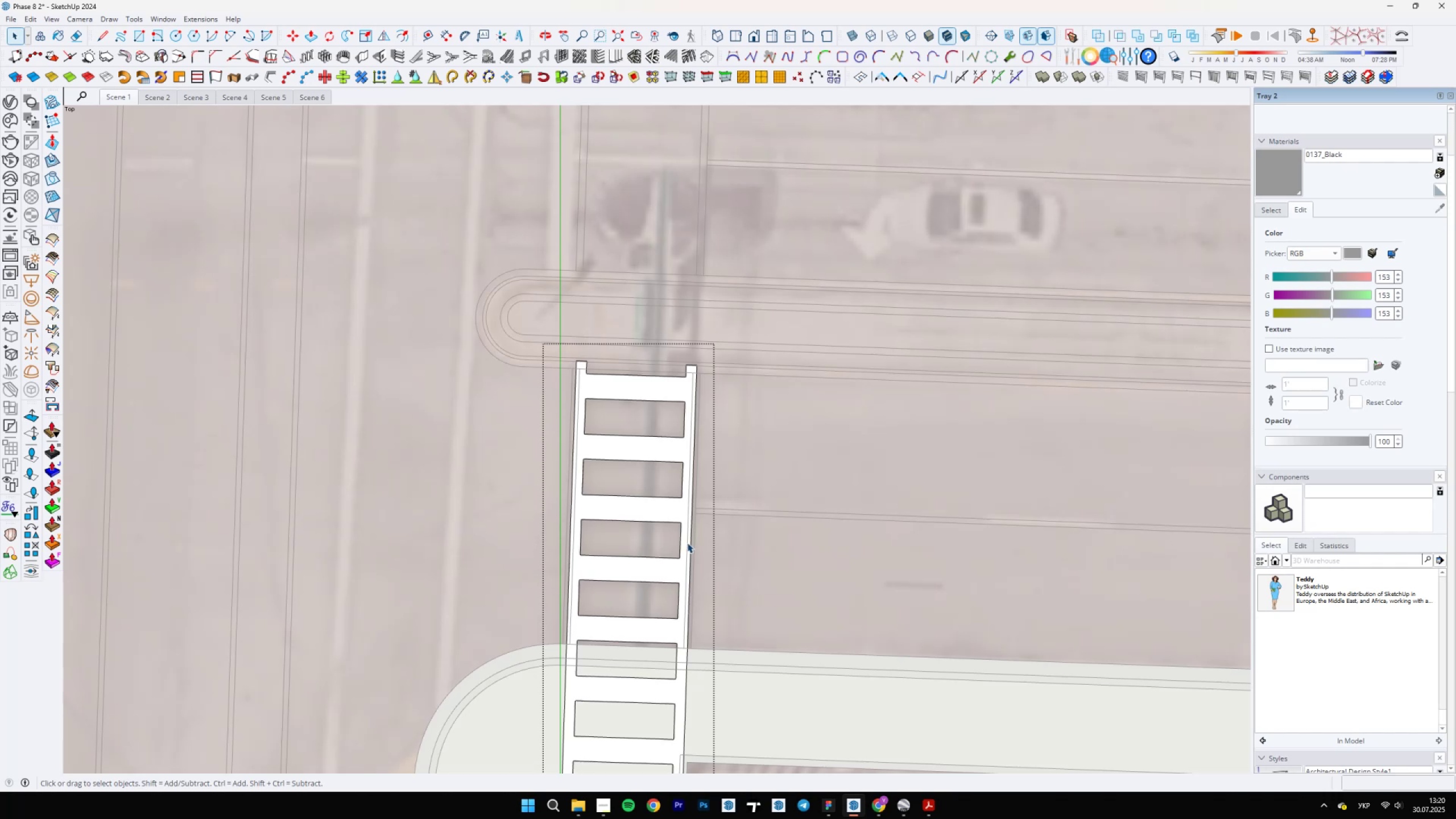 
key(Escape)
 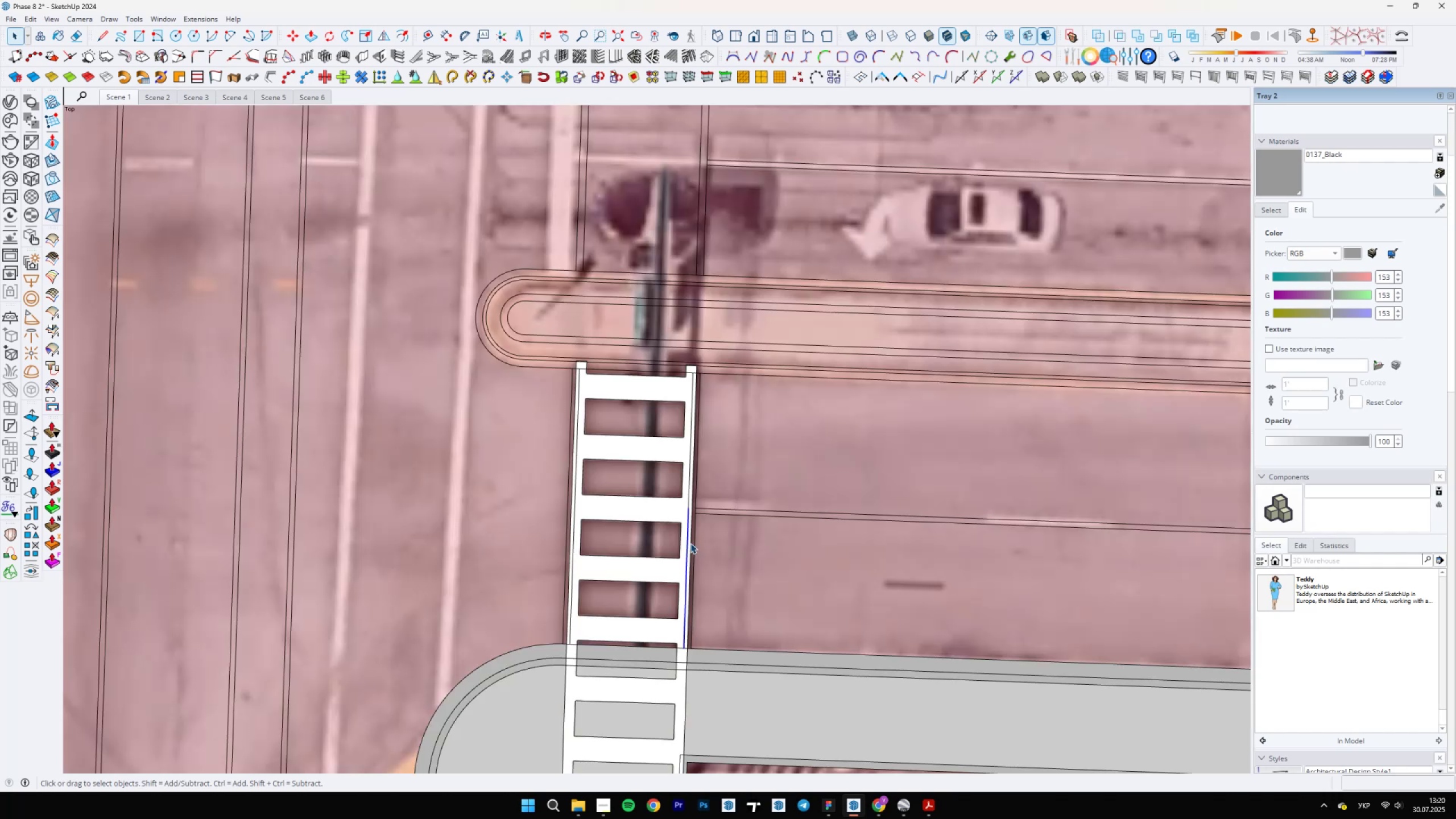 
double_click([691, 543])
 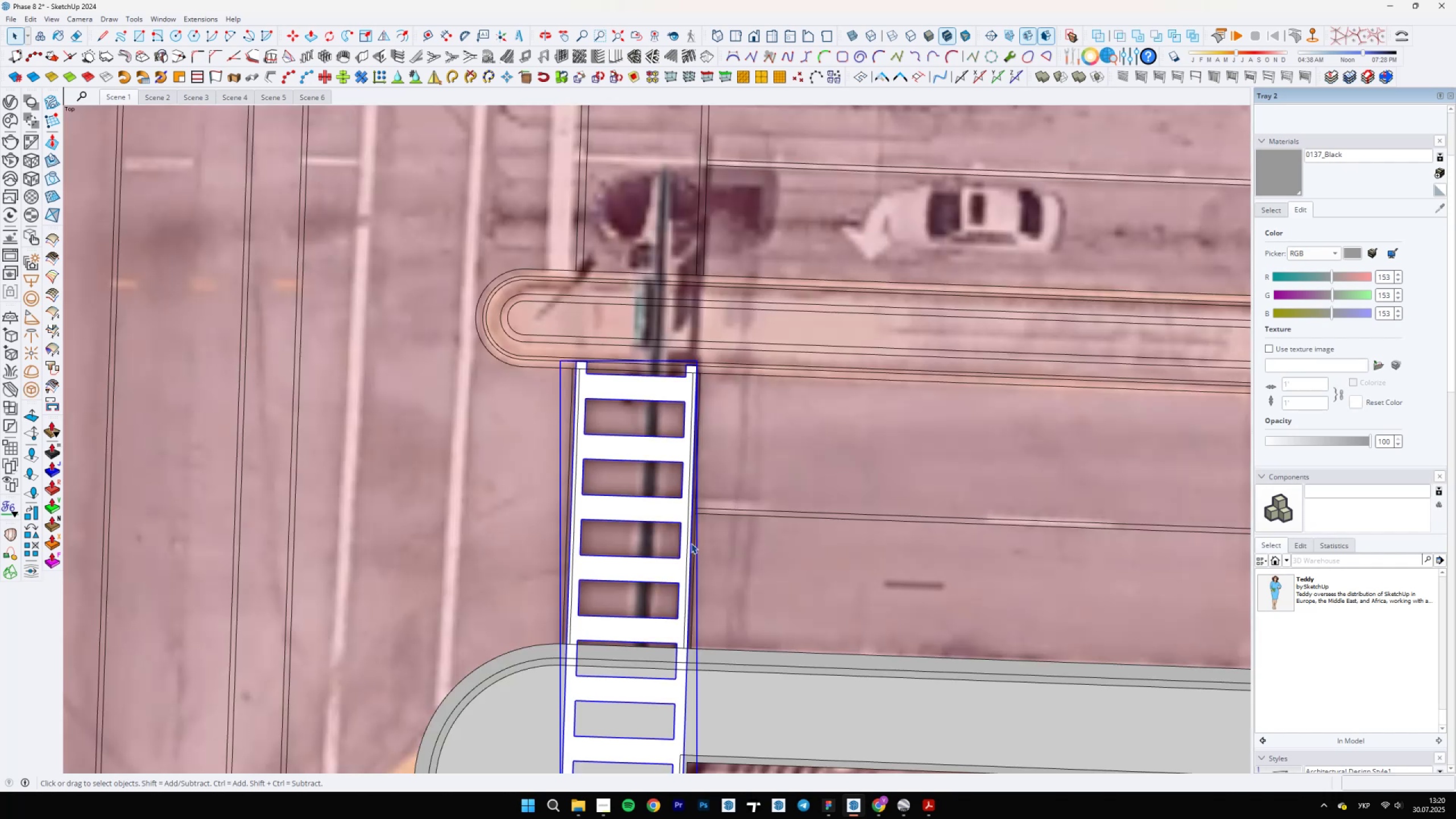 
key(M)
 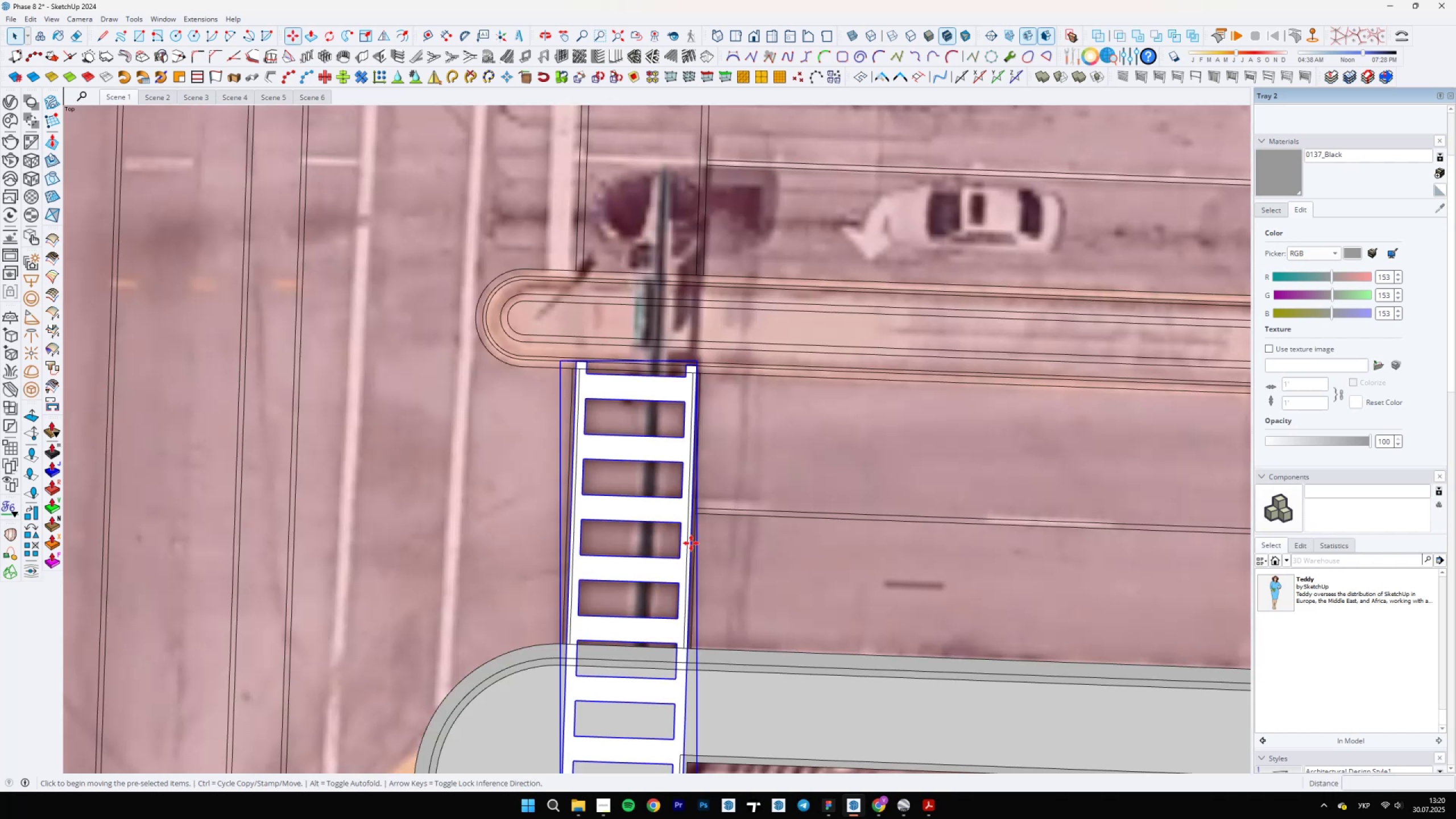 
key(Control+ControlLeft)
 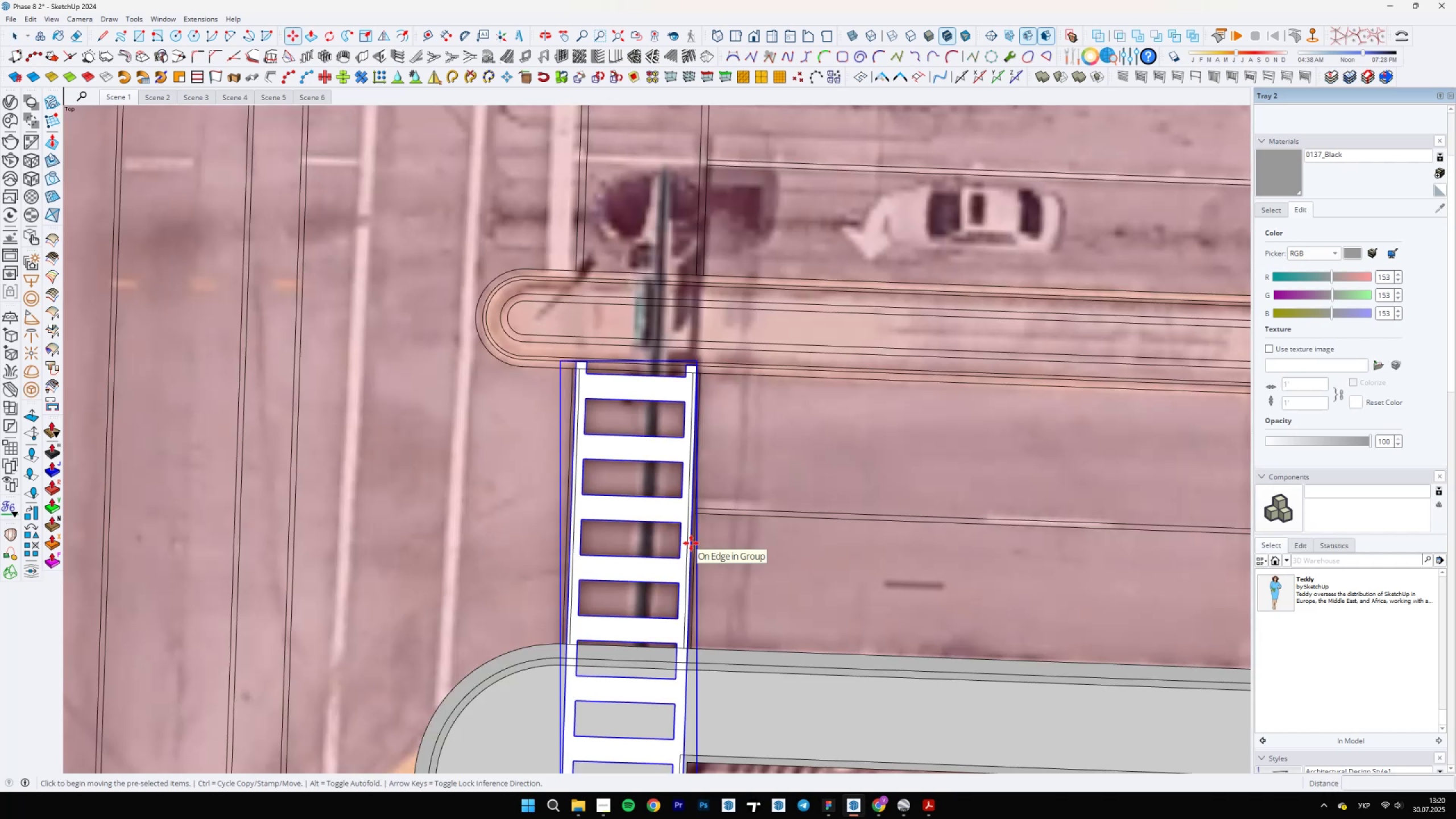 
left_click([691, 543])
 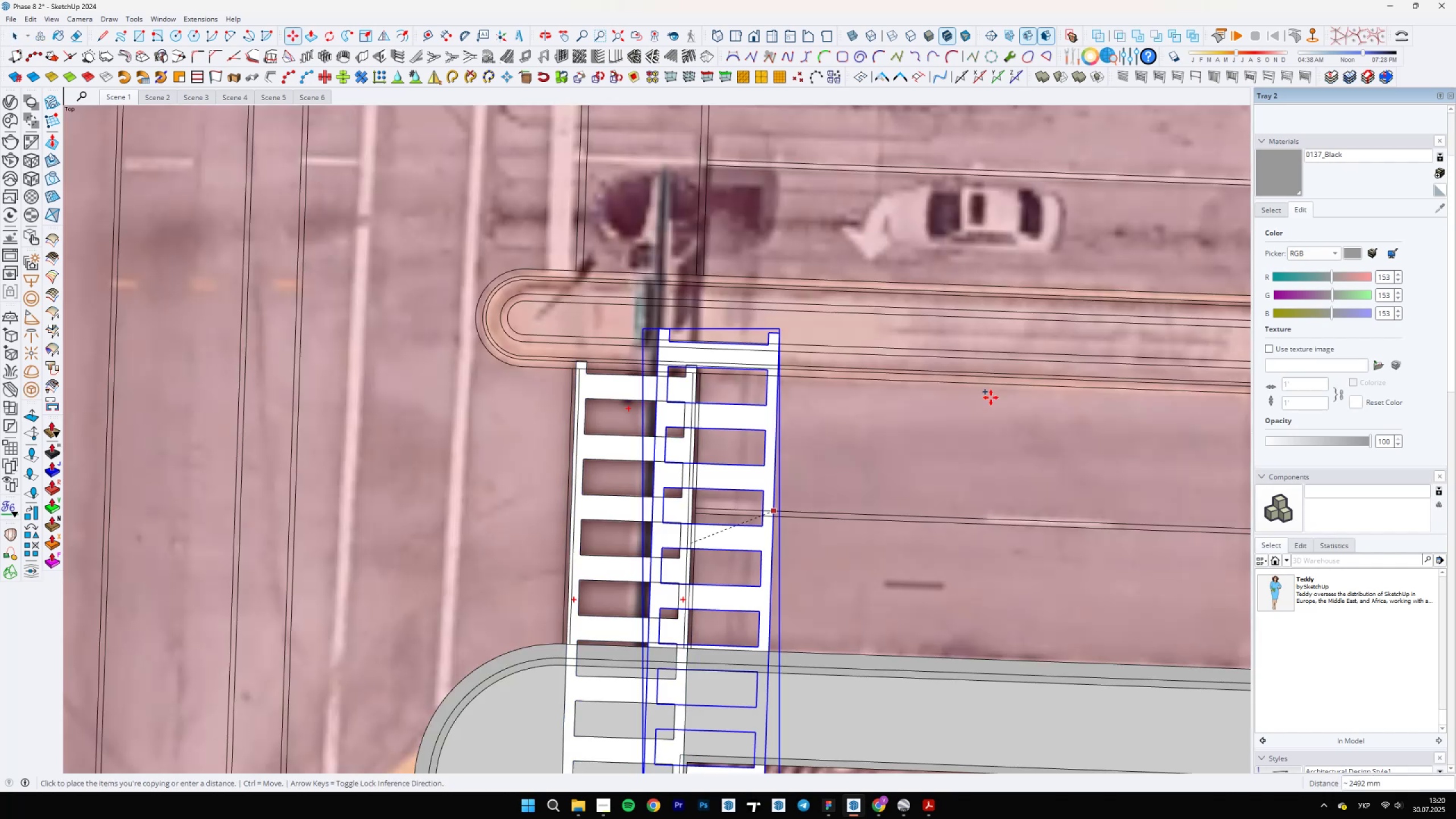 
left_click([1011, 382])
 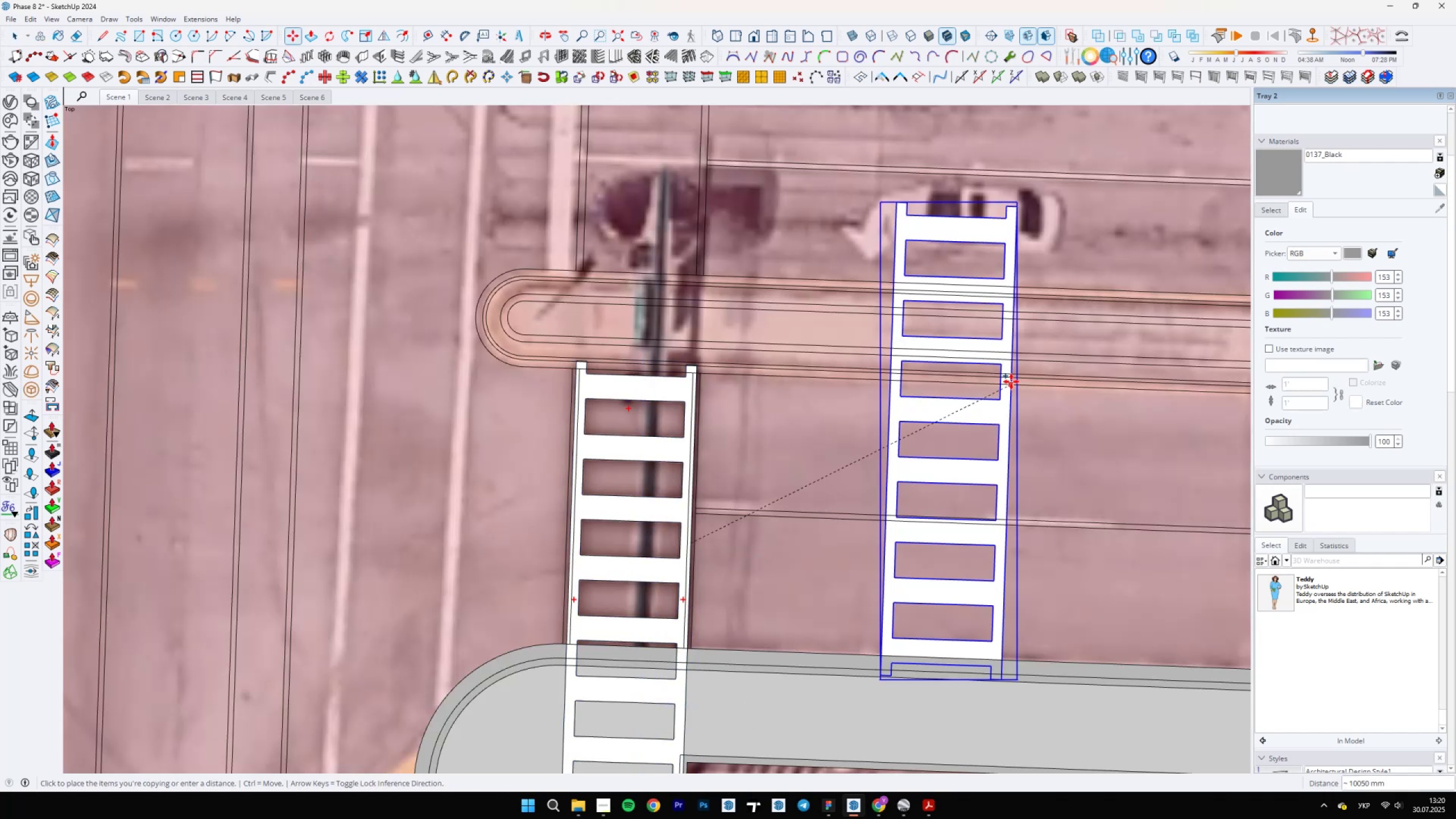 
key(Space)
 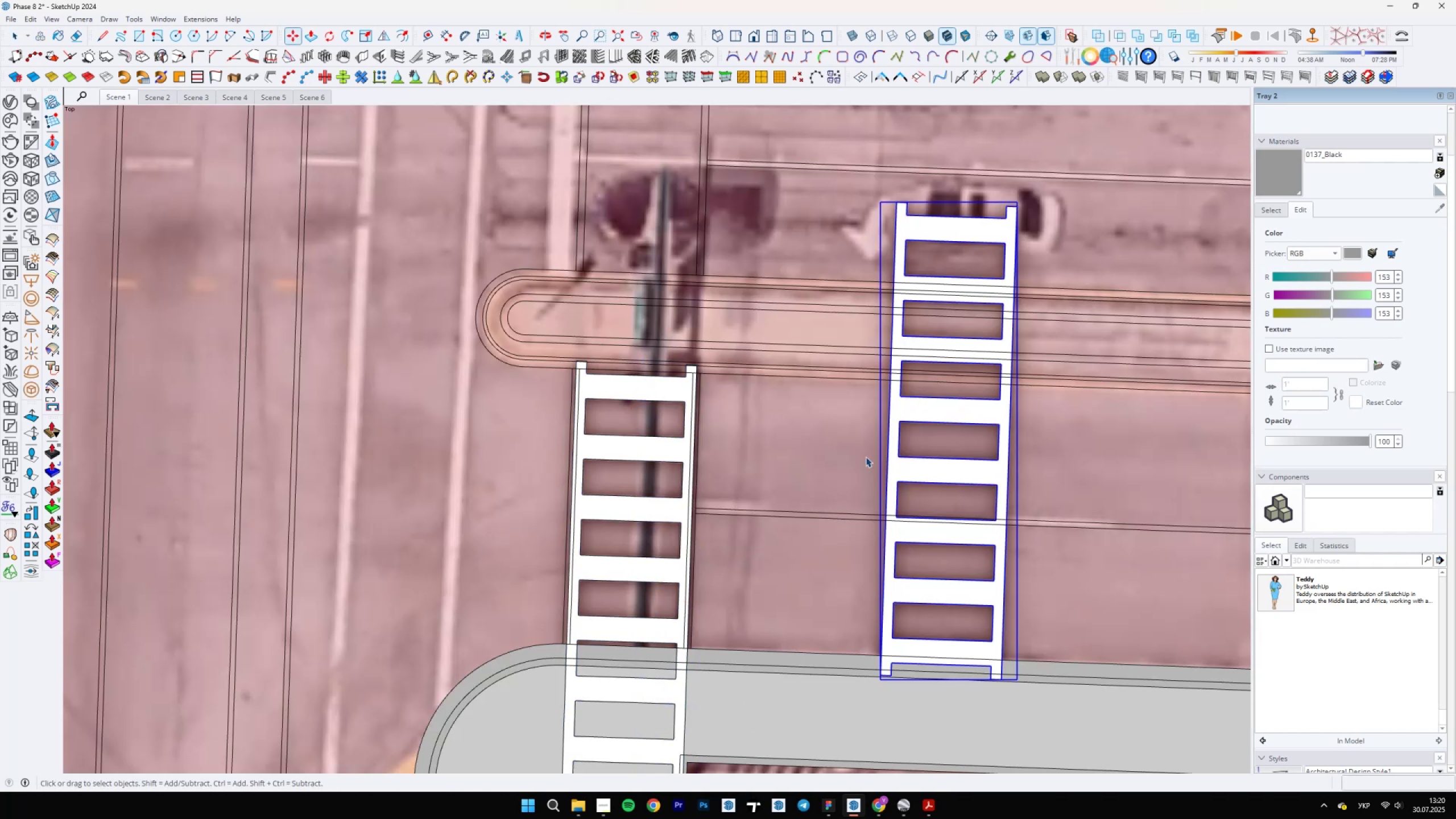 
scroll: coordinate [675, 615], scroll_direction: up, amount: 5.0
 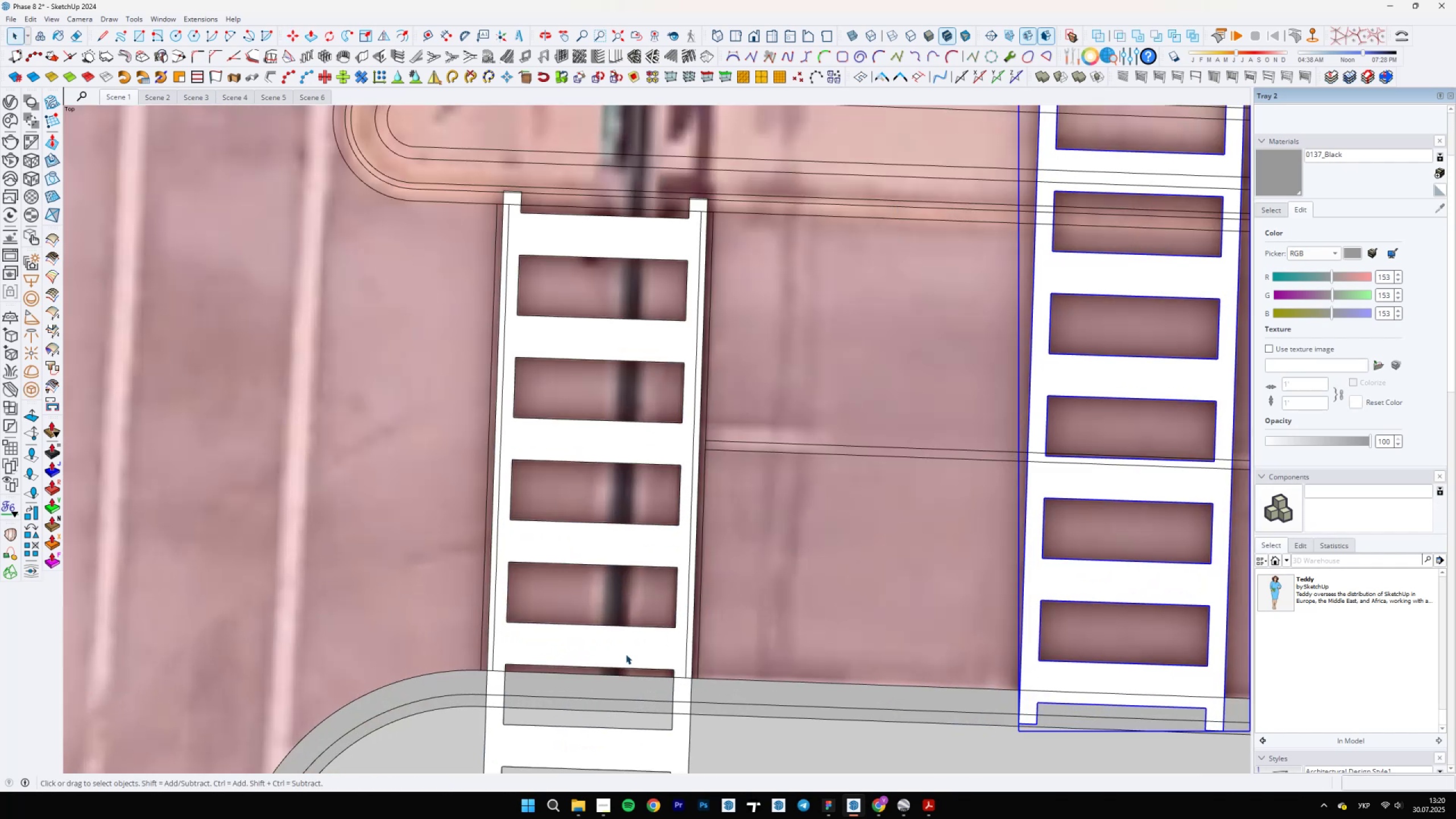 
double_click([626, 654])
 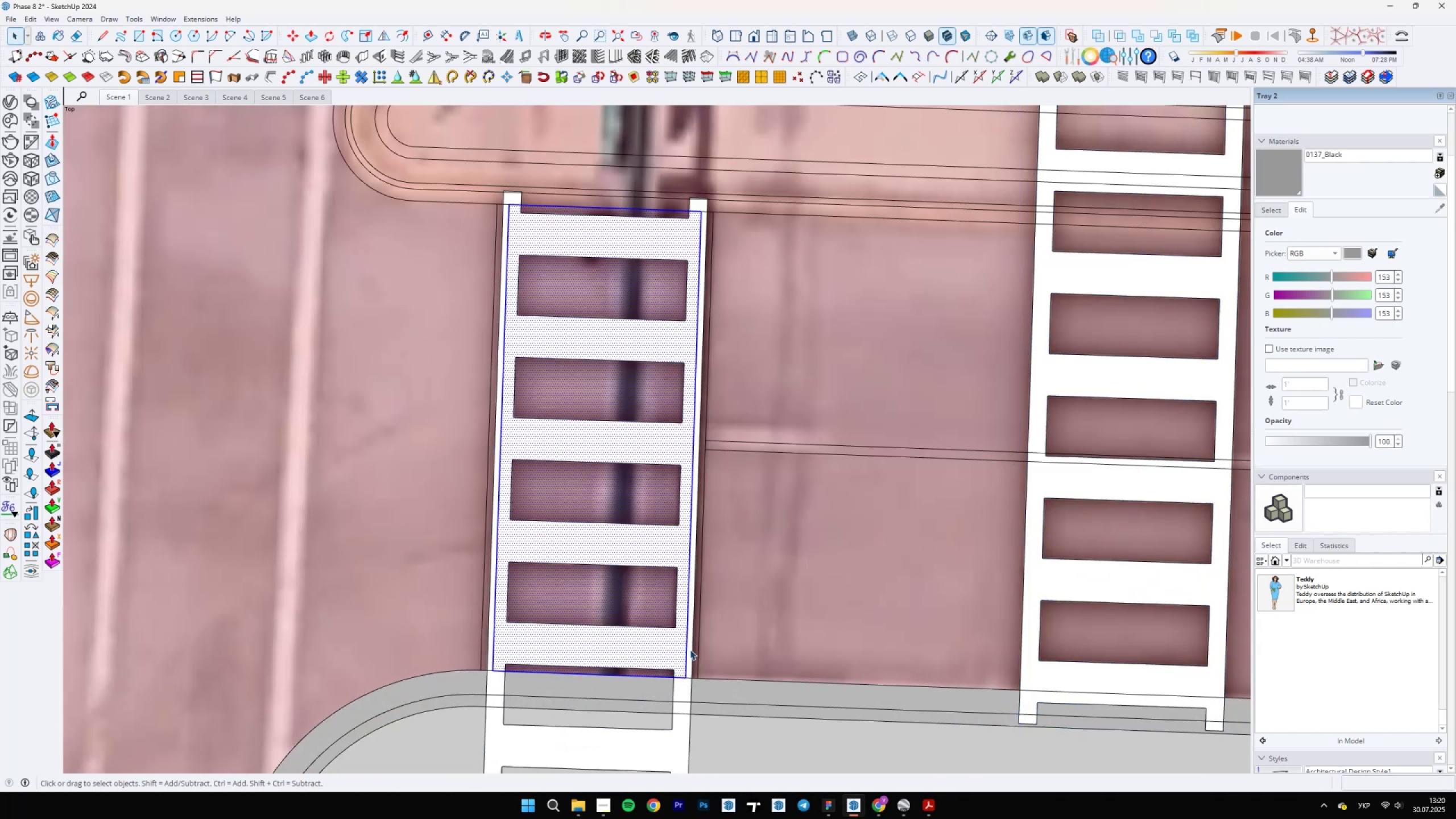 
double_click([690, 650])
 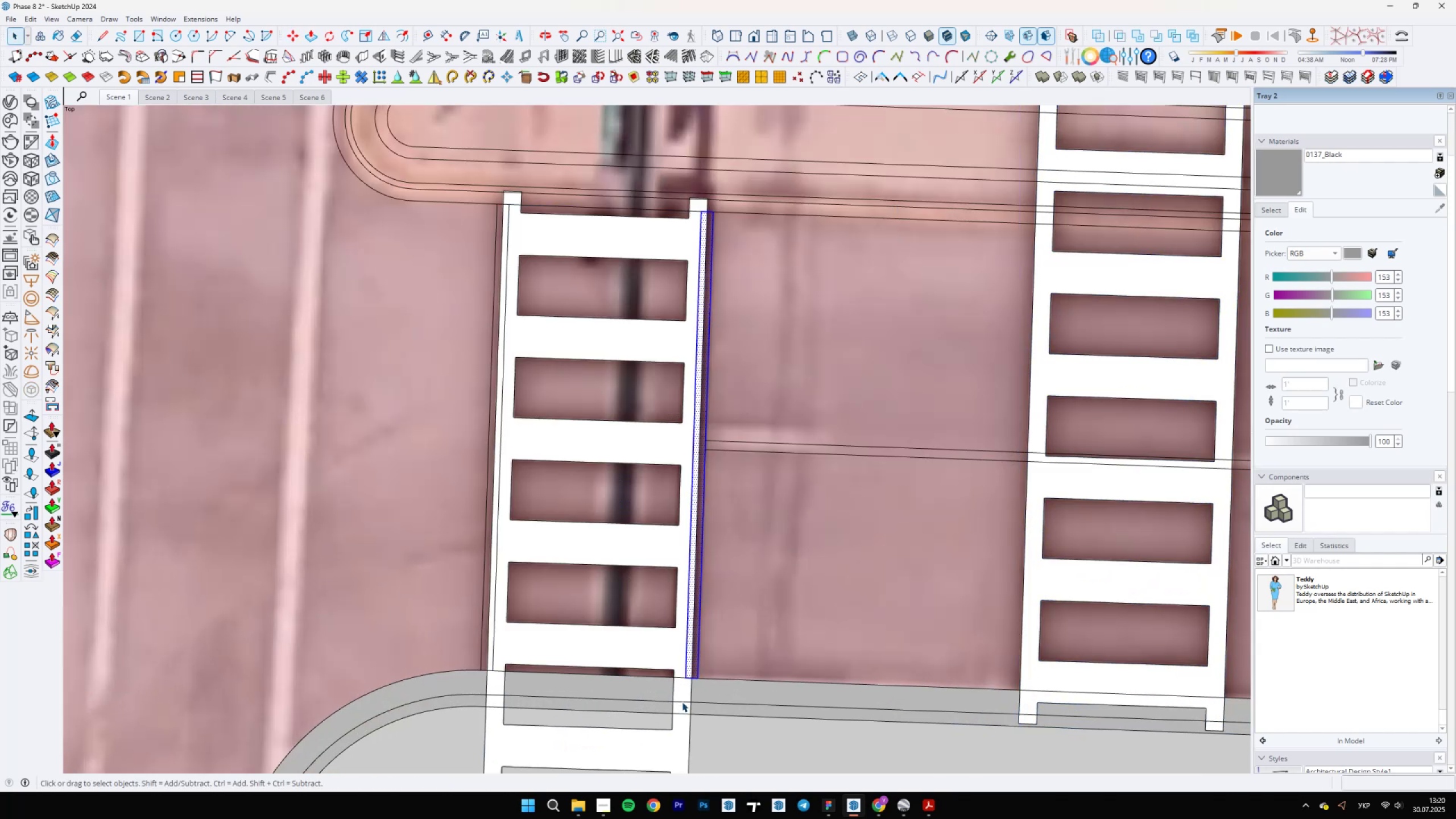 
left_click([677, 690])
 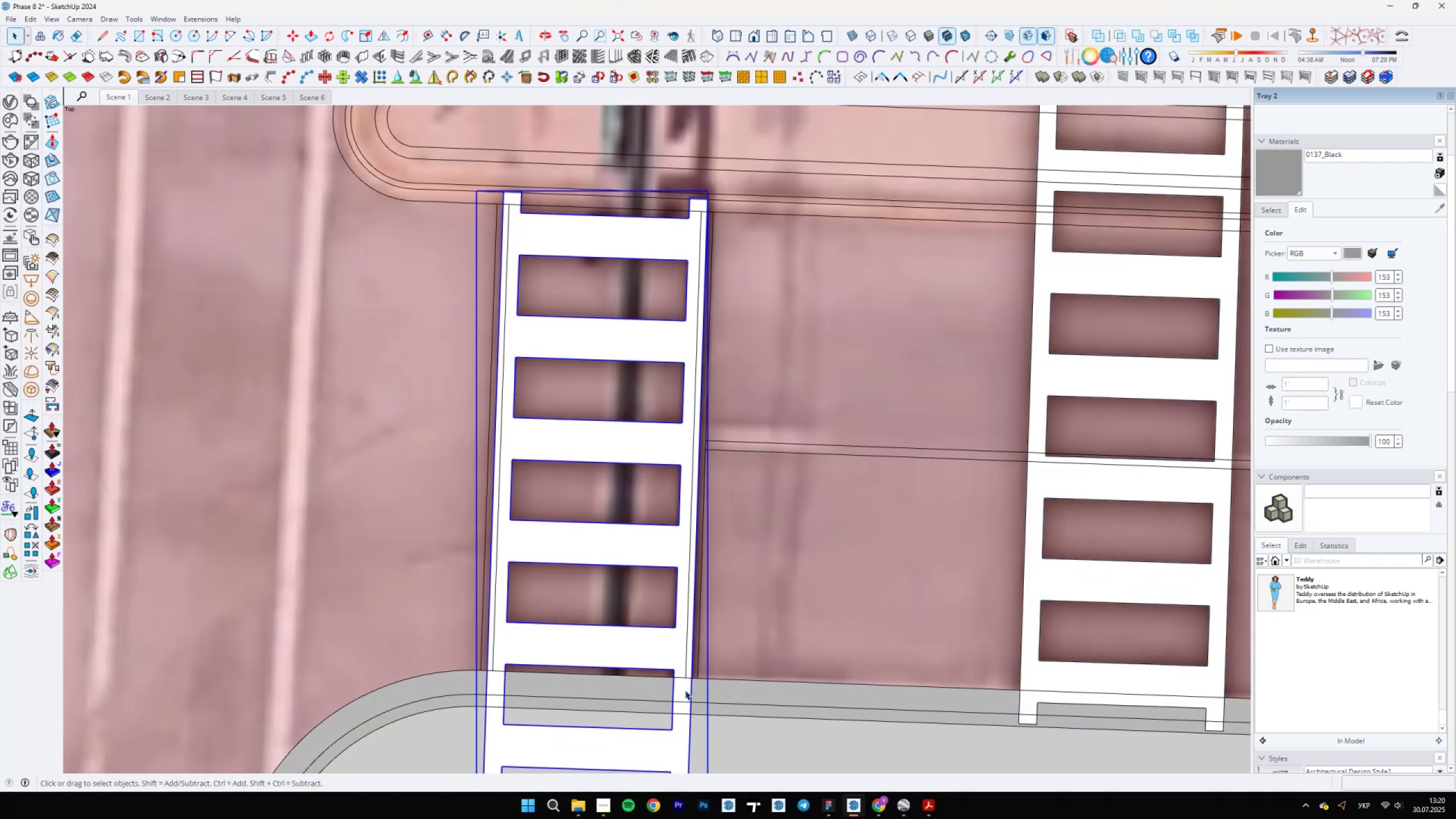 
double_click([685, 690])
 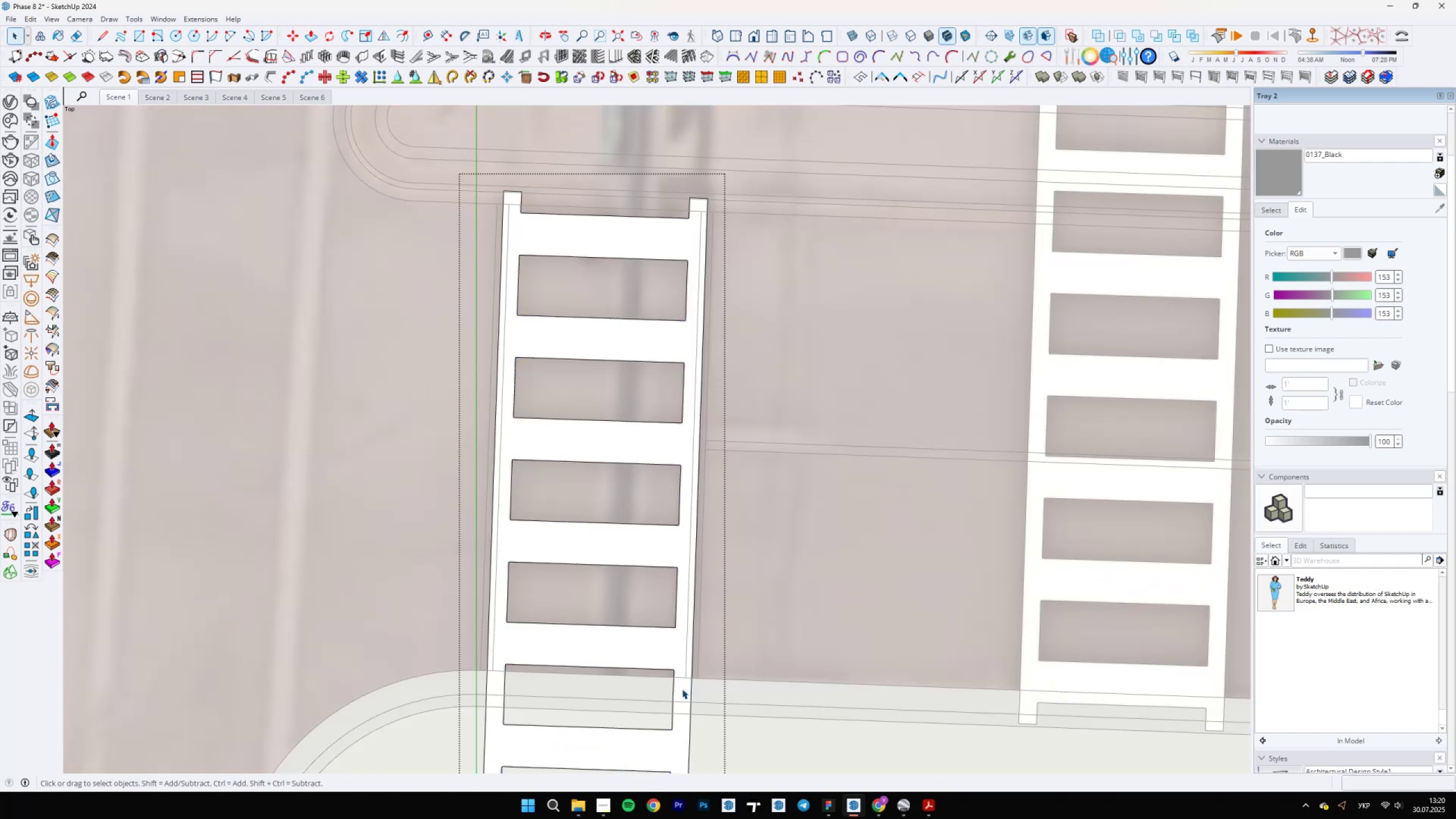 
scroll: coordinate [721, 626], scroll_direction: up, amount: 16.0
 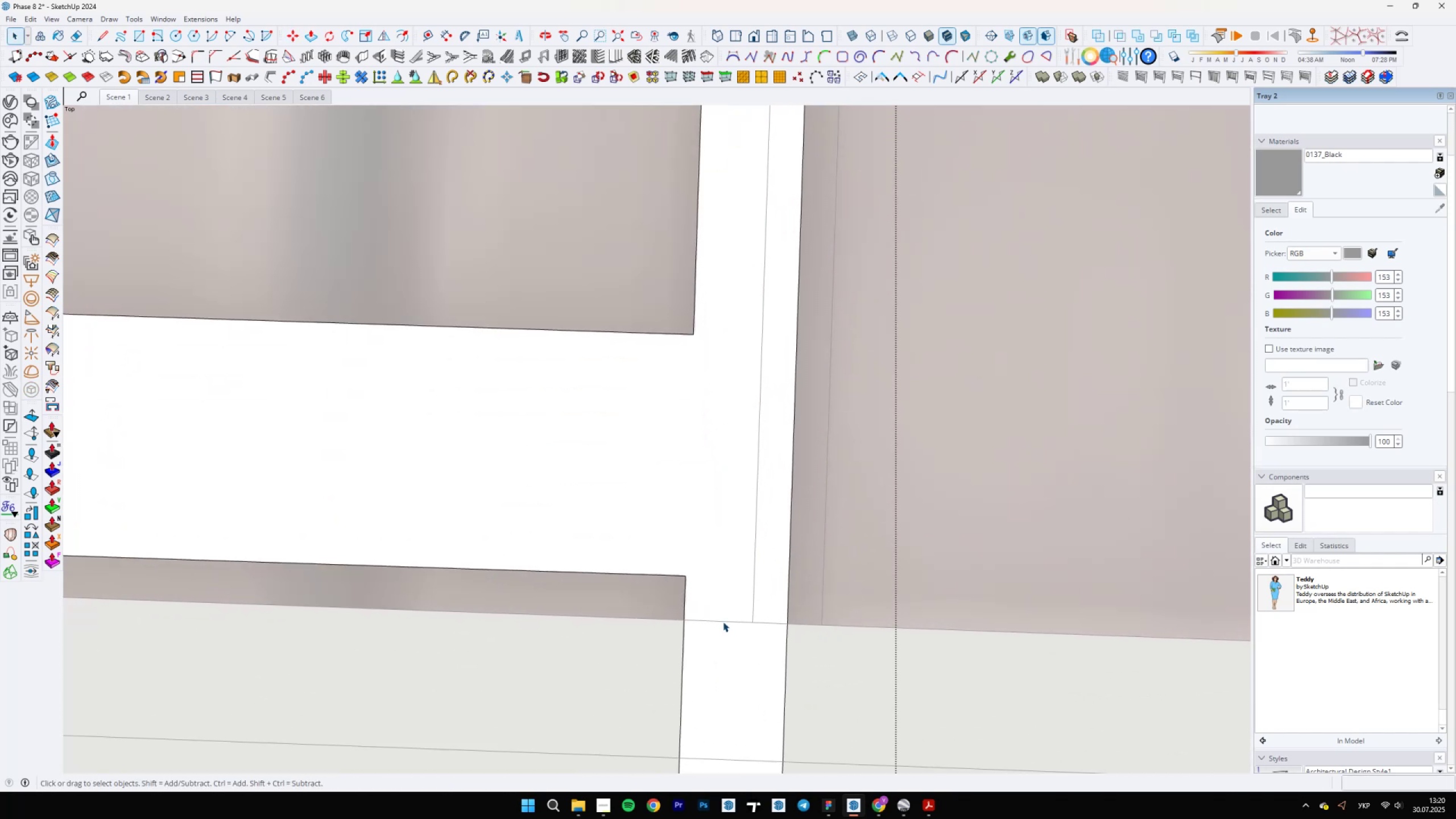 
key(L)
 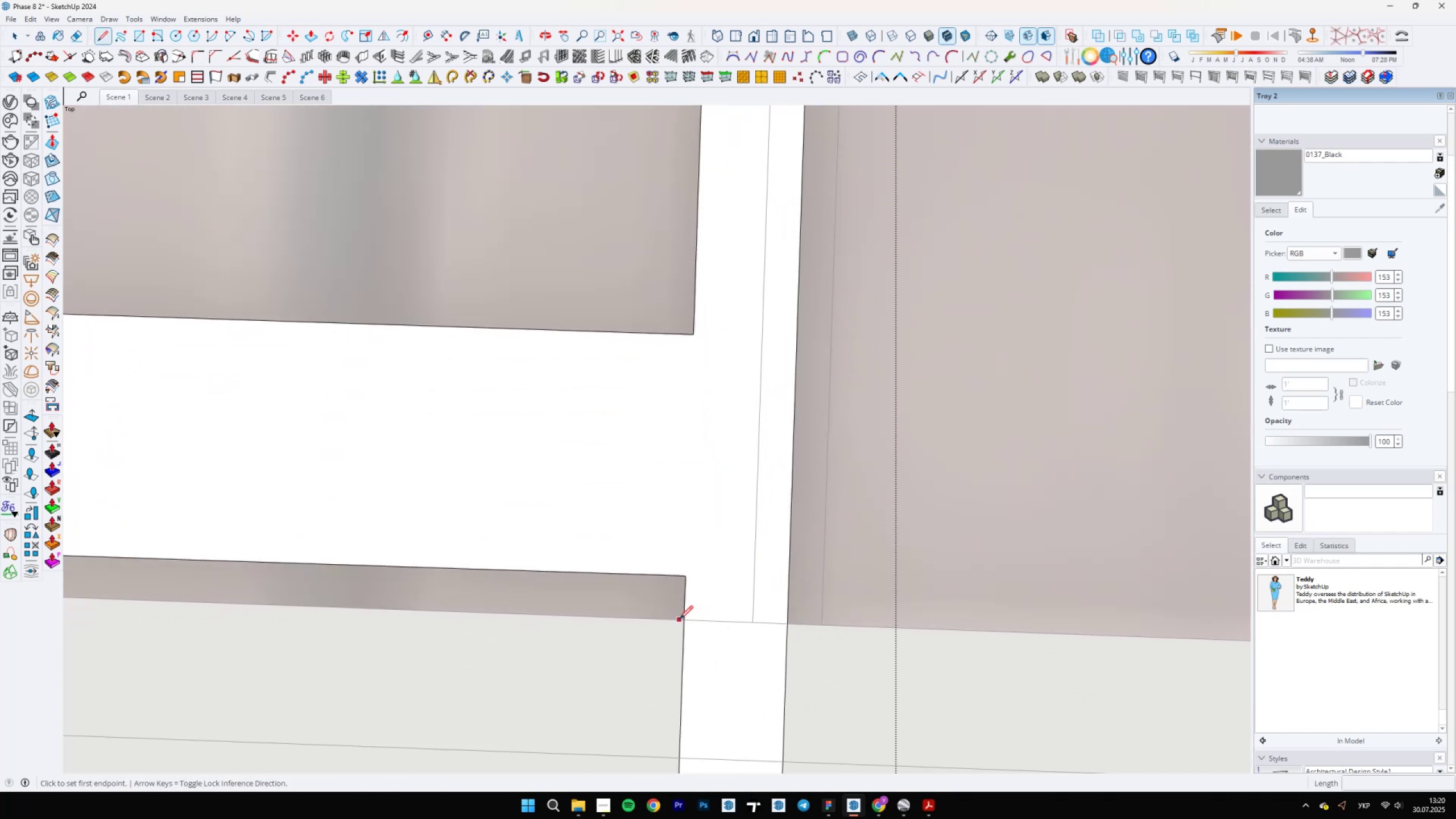 
left_click([685, 619])
 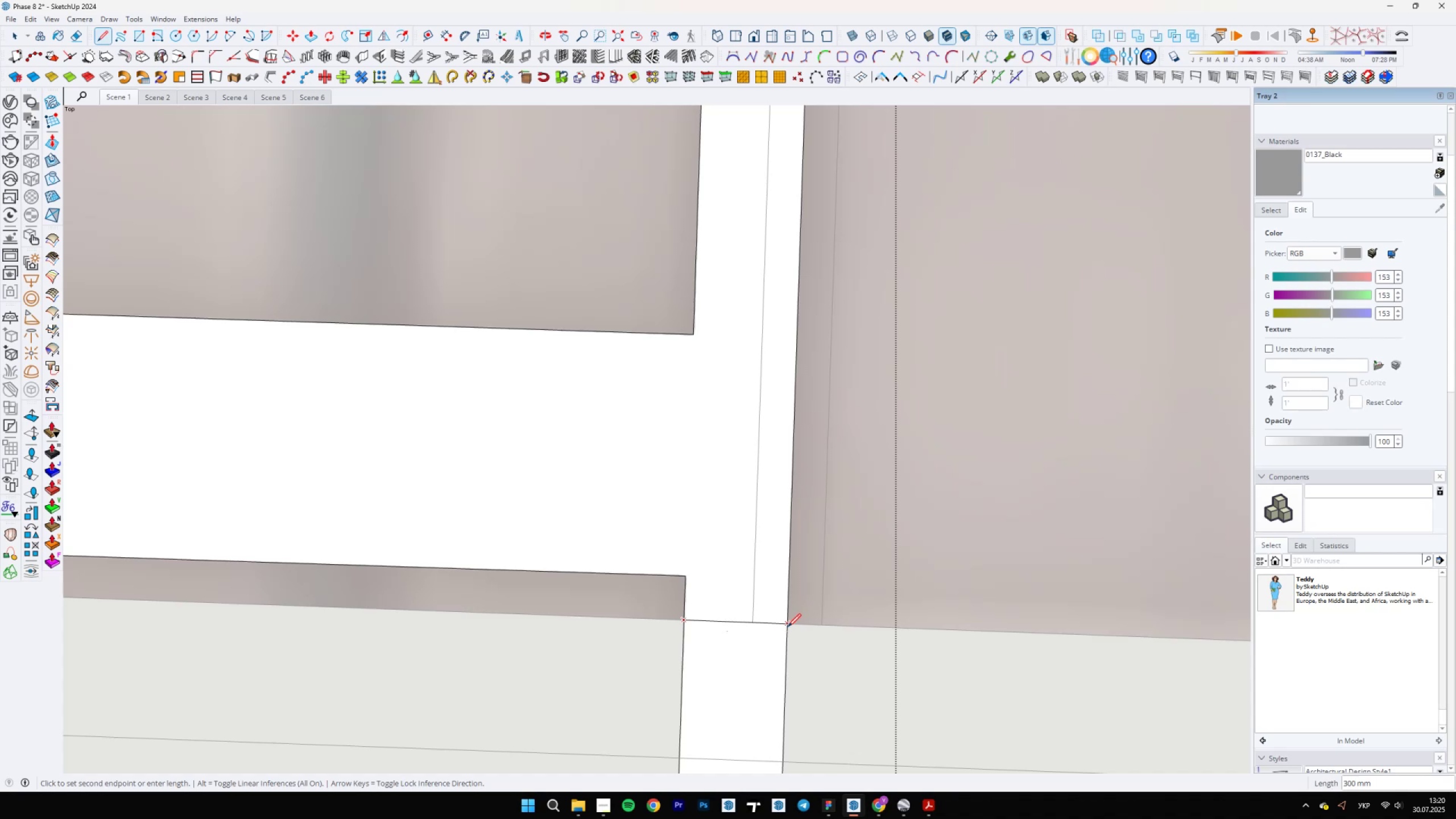 
left_click([788, 626])
 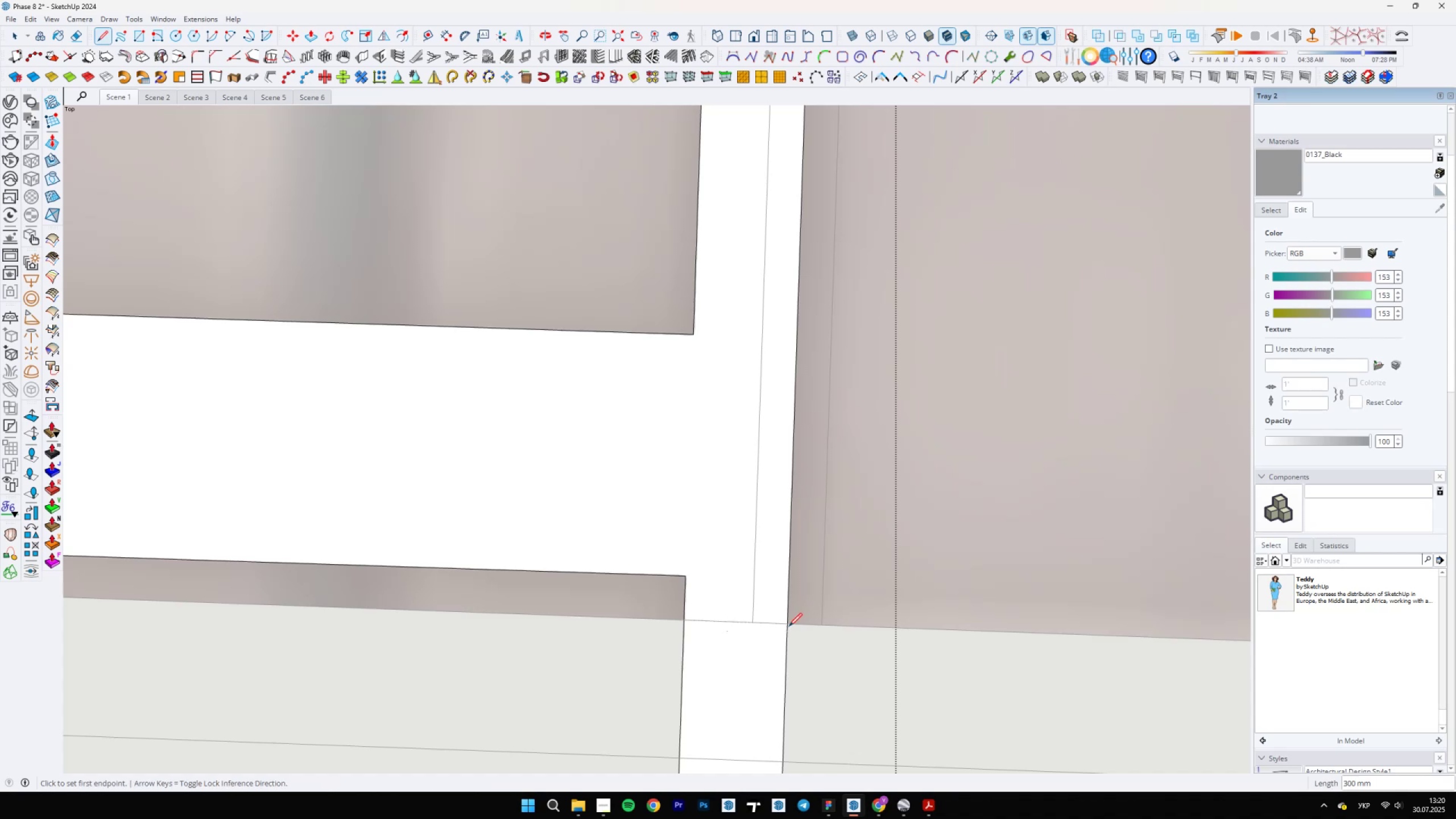 
scroll: coordinate [530, 650], scroll_direction: down, amount: 8.0
 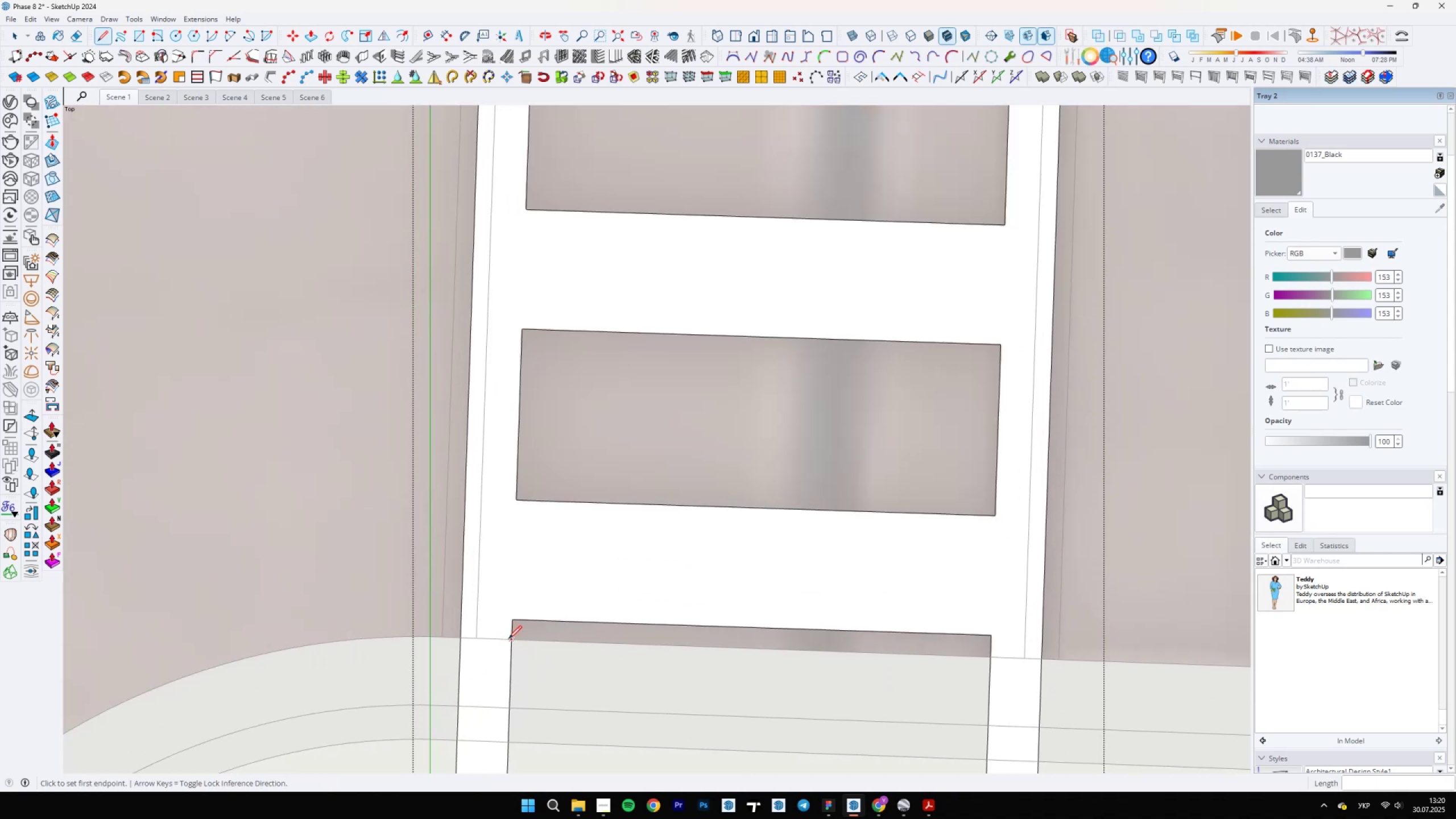 
scroll: coordinate [458, 646], scroll_direction: up, amount: 5.0
 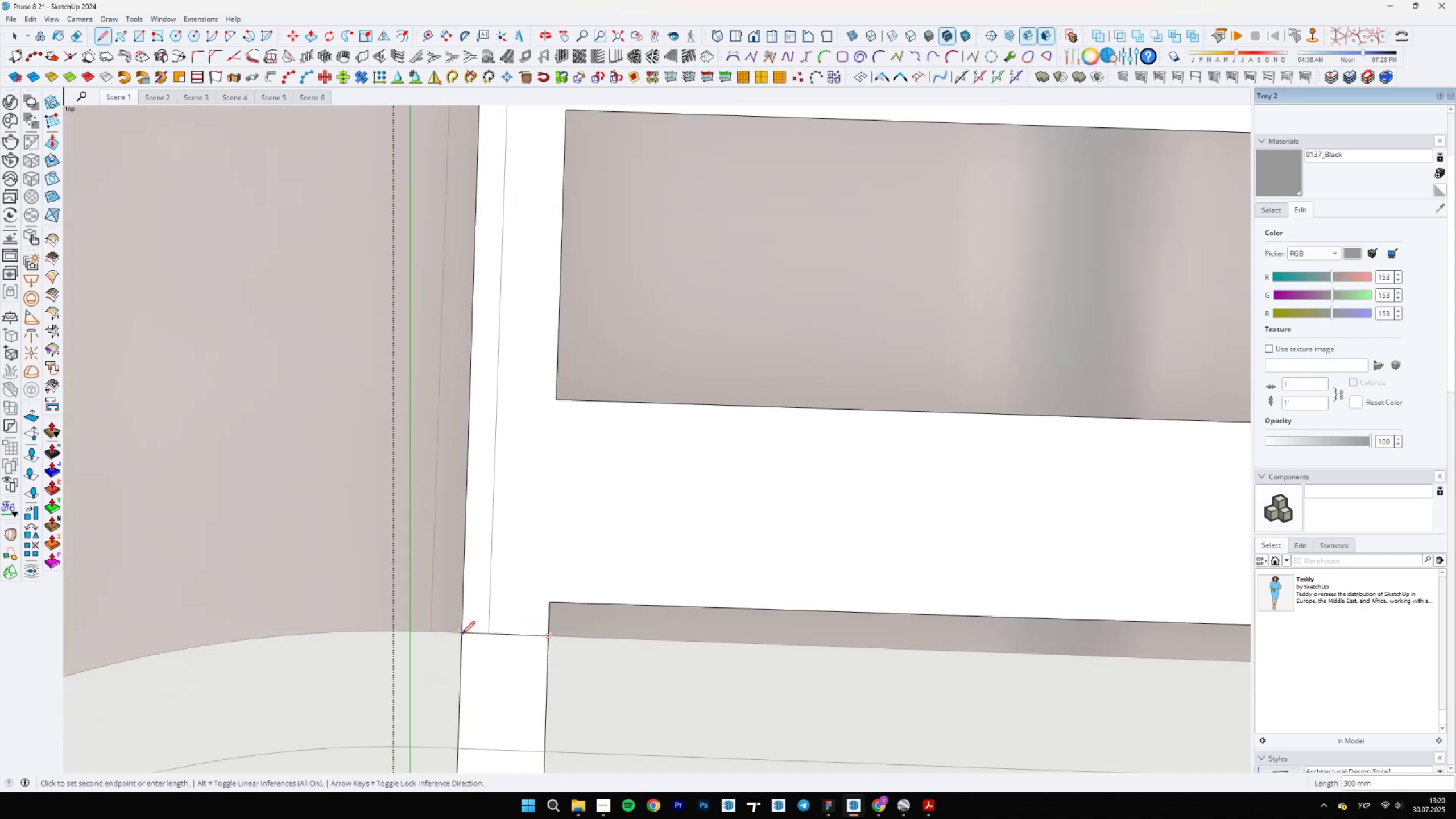 
scroll: coordinate [647, 457], scroll_direction: down, amount: 33.0
 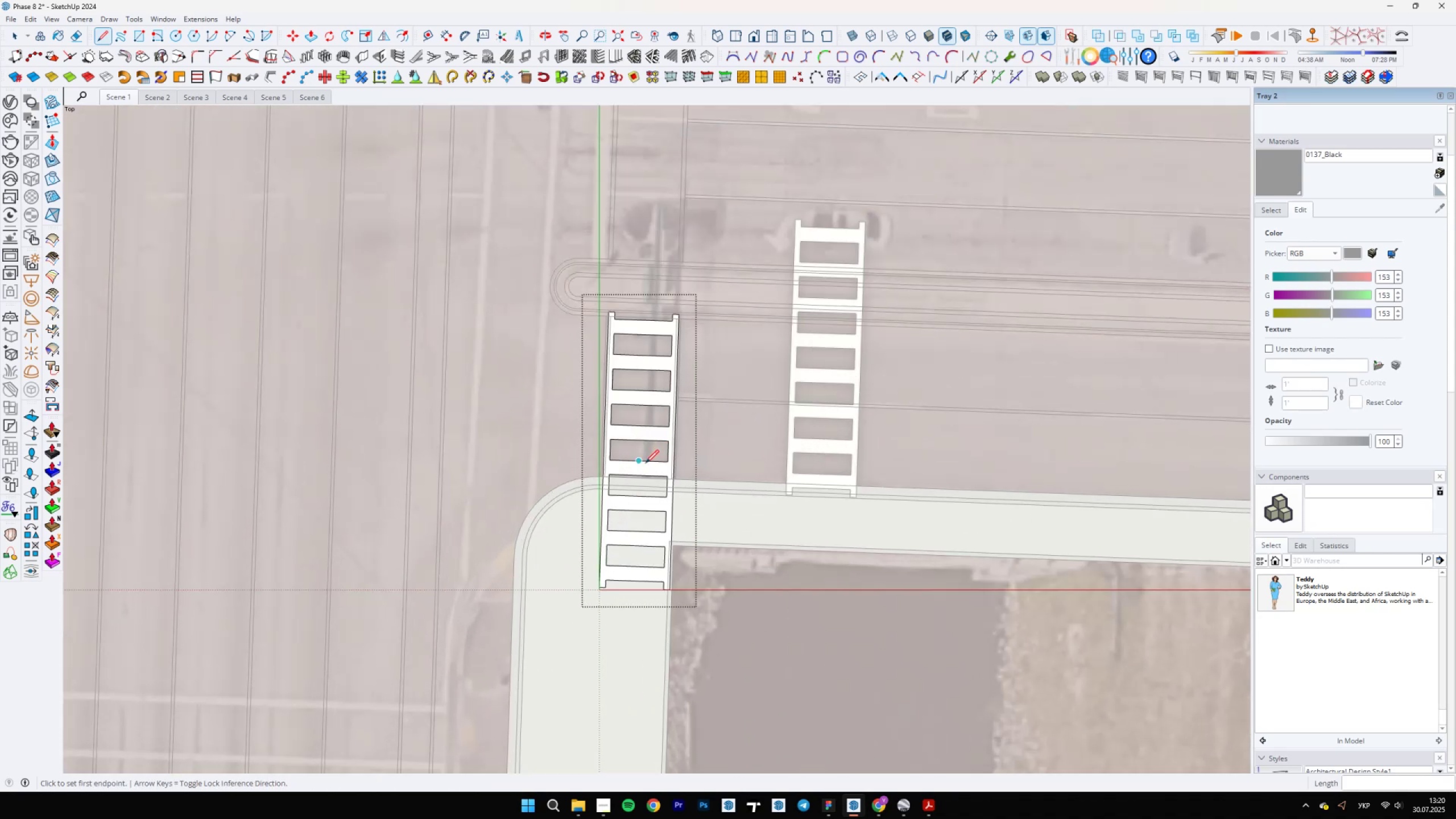 
left_click([461, 634])
 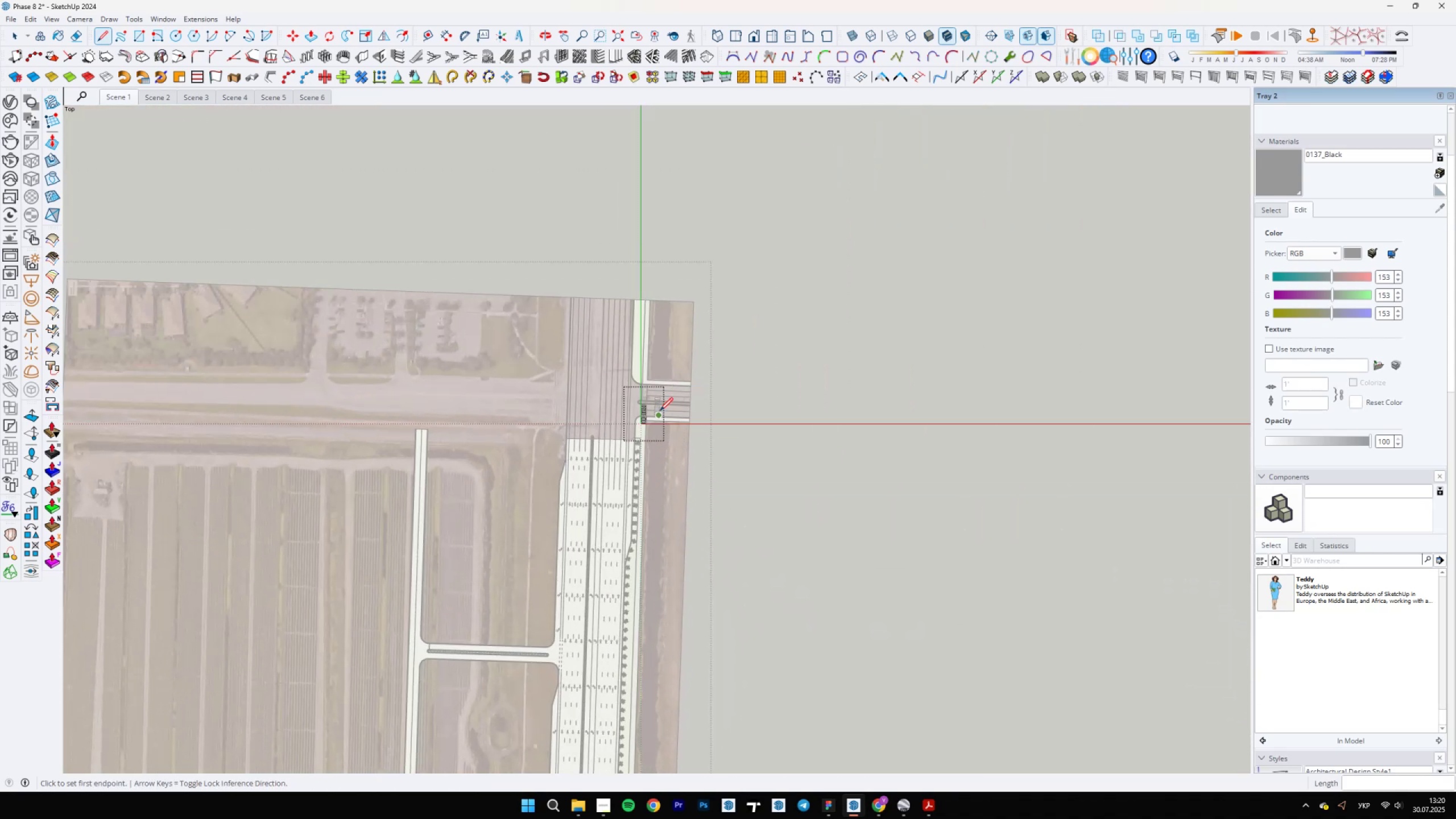 
scroll: coordinate [672, 362], scroll_direction: up, amount: 22.0
 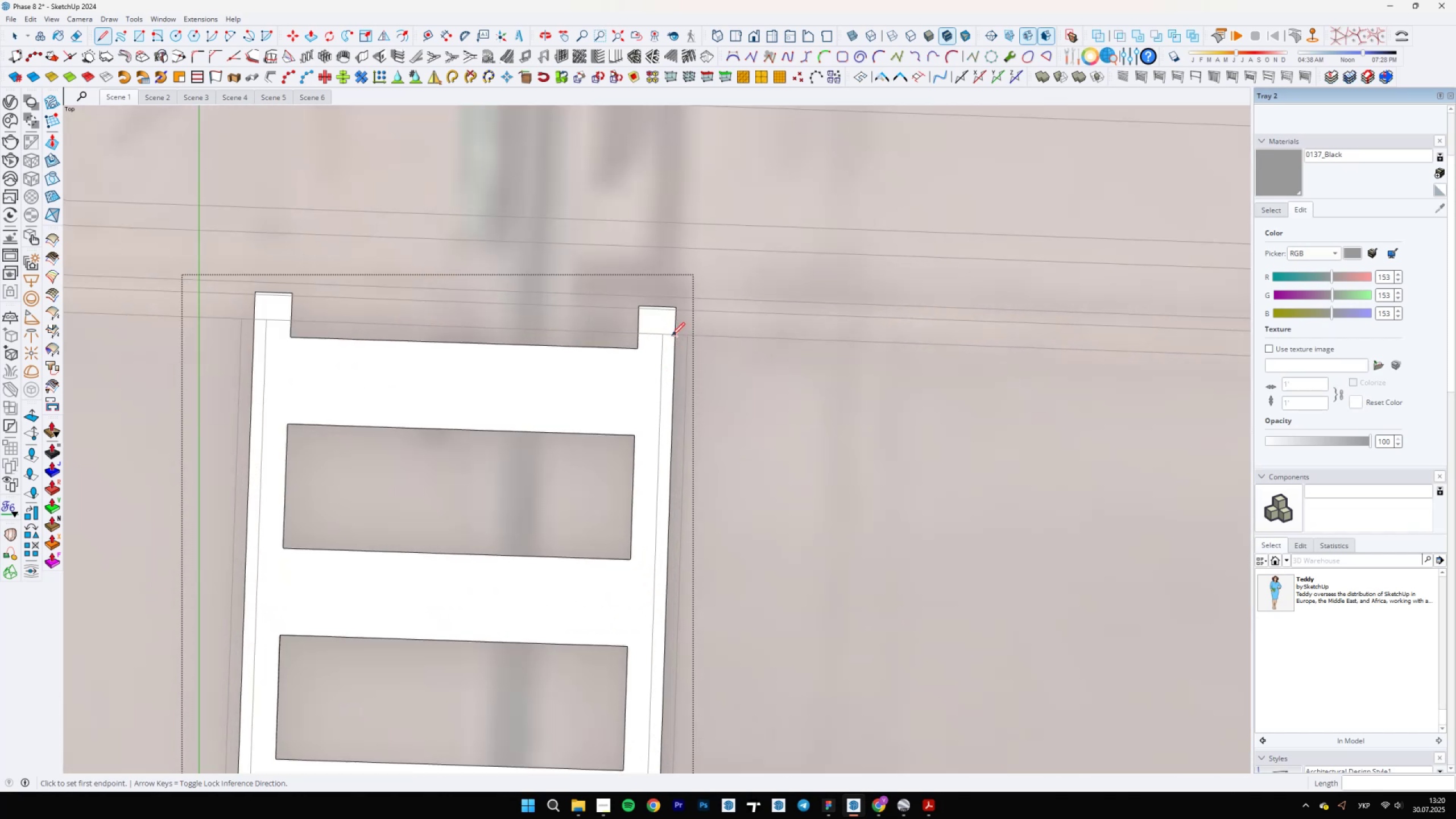 
left_click([672, 336])
 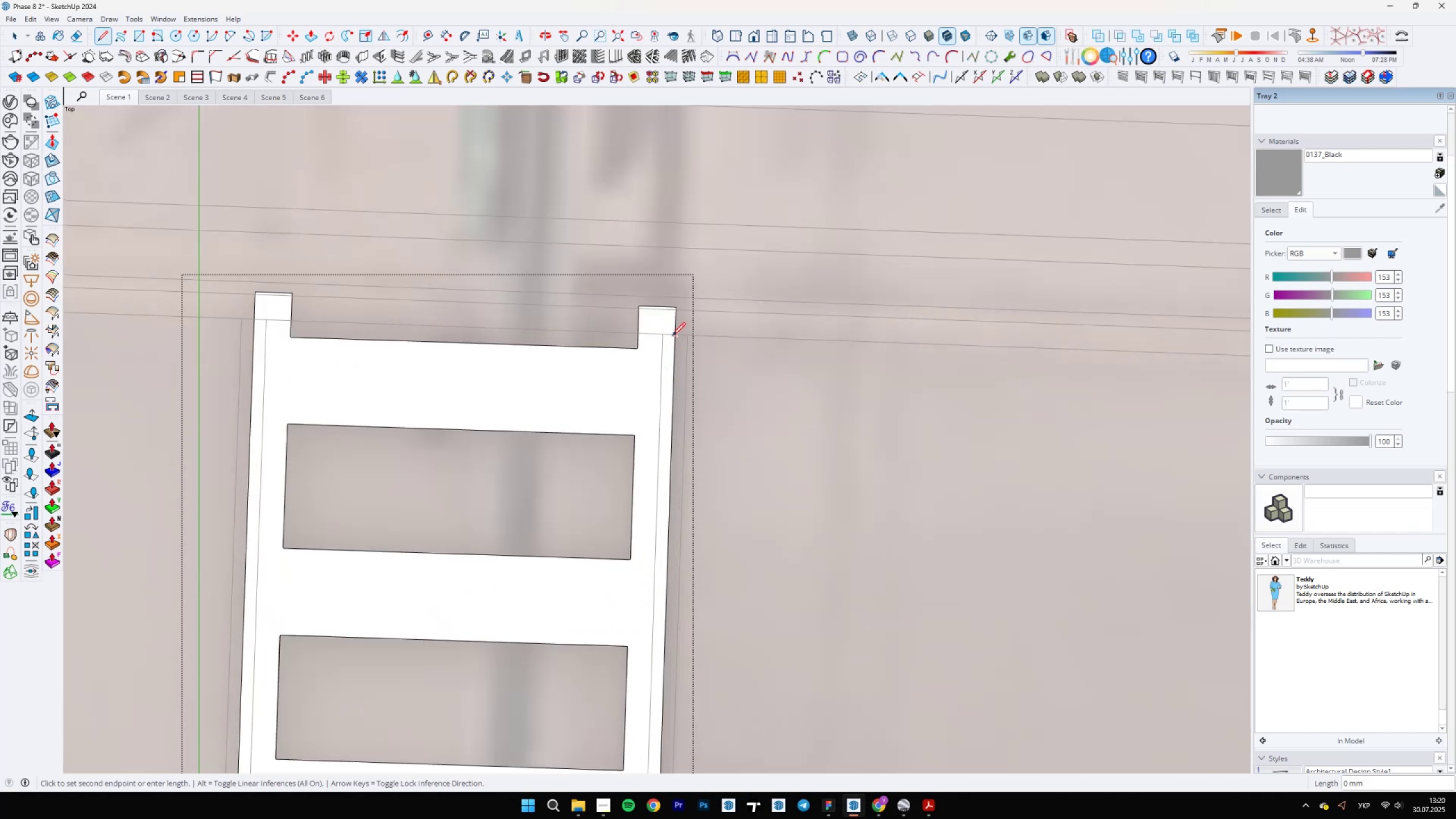 
scroll: coordinate [646, 332], scroll_direction: up, amount: 5.0
 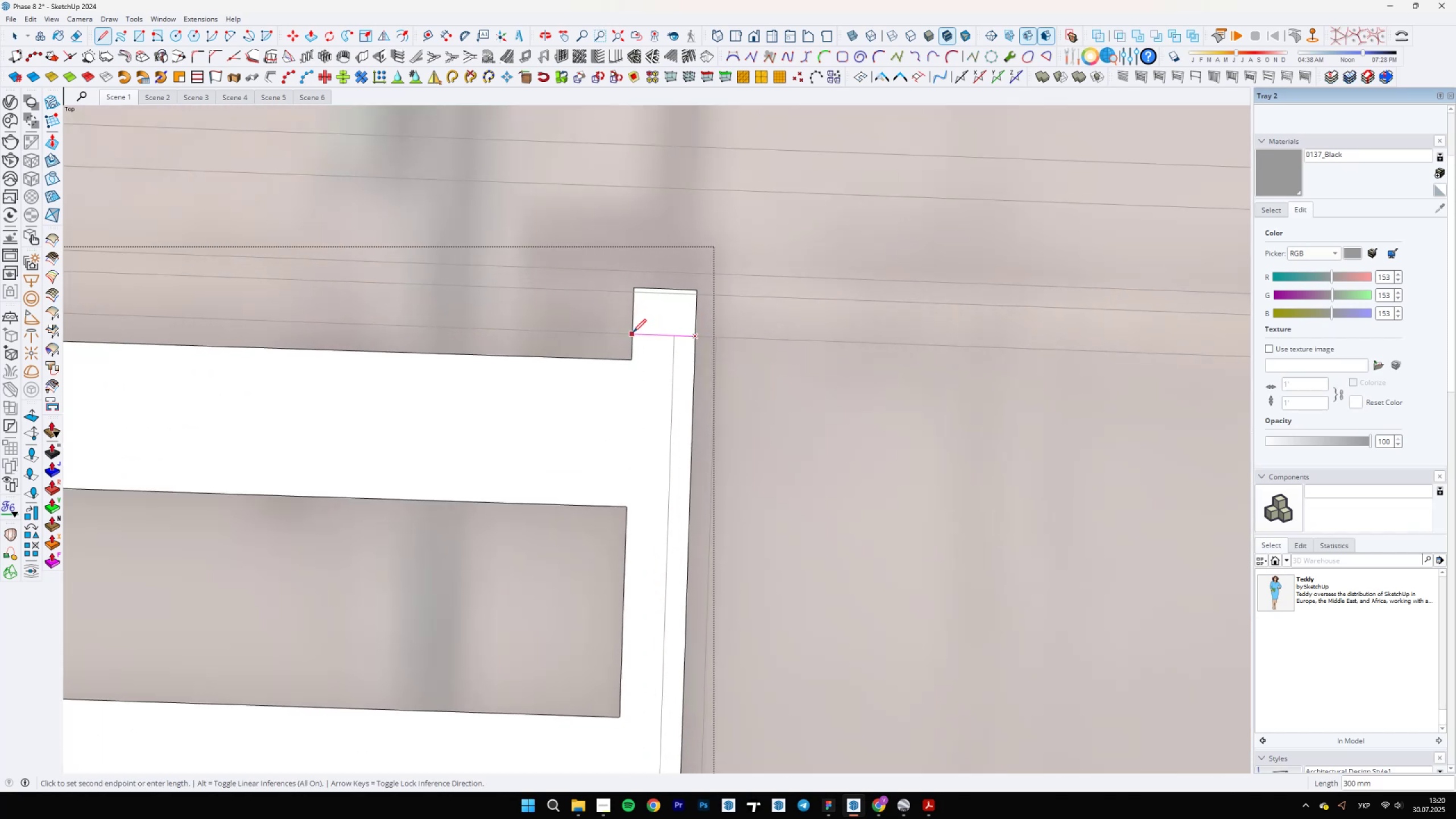 
left_click([633, 332])
 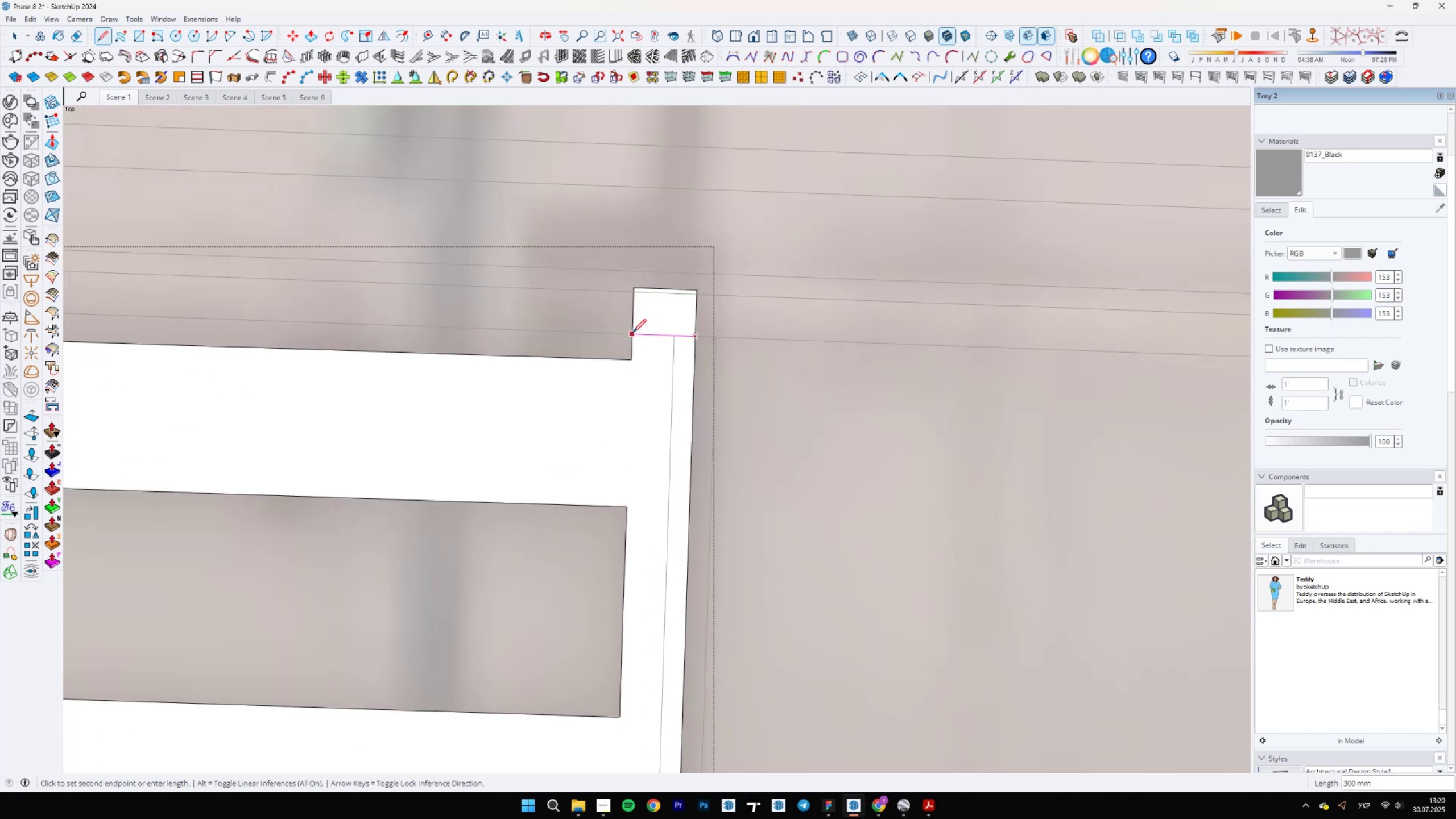 
scroll: coordinate [375, 374], scroll_direction: down, amount: 1.0
 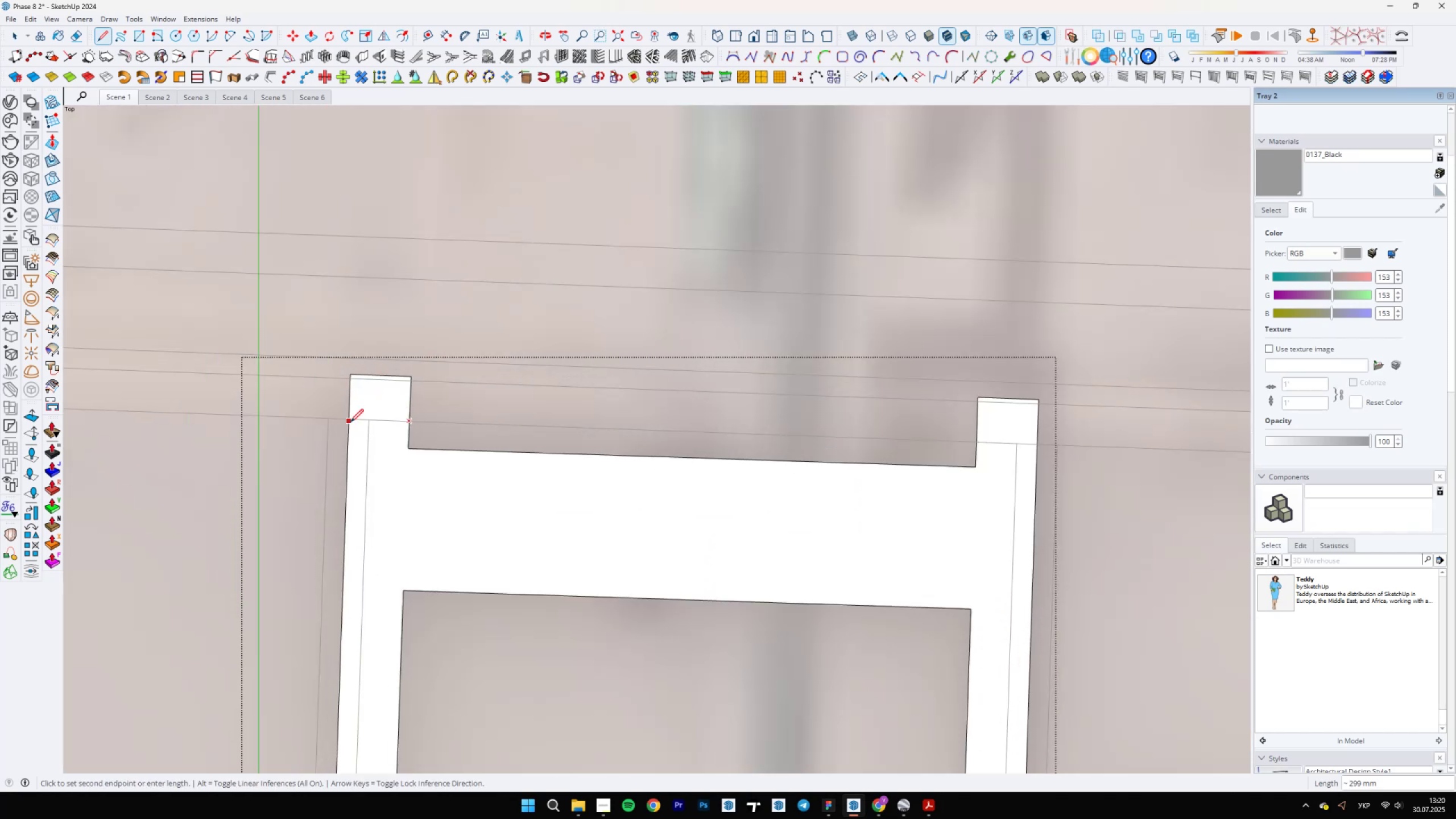 
left_click([351, 417])
 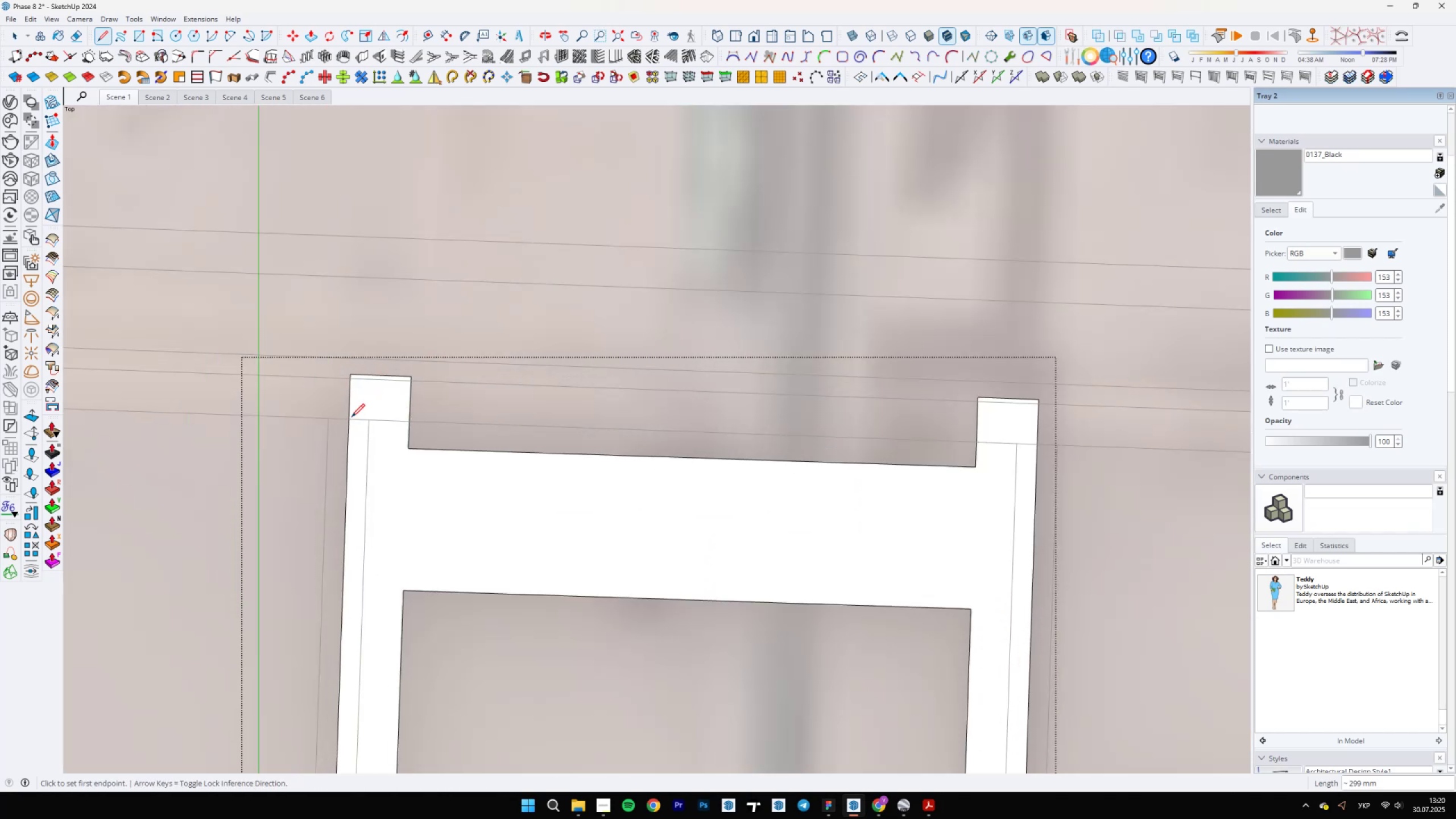 
scroll: coordinate [424, 410], scroll_direction: down, amount: 5.0
 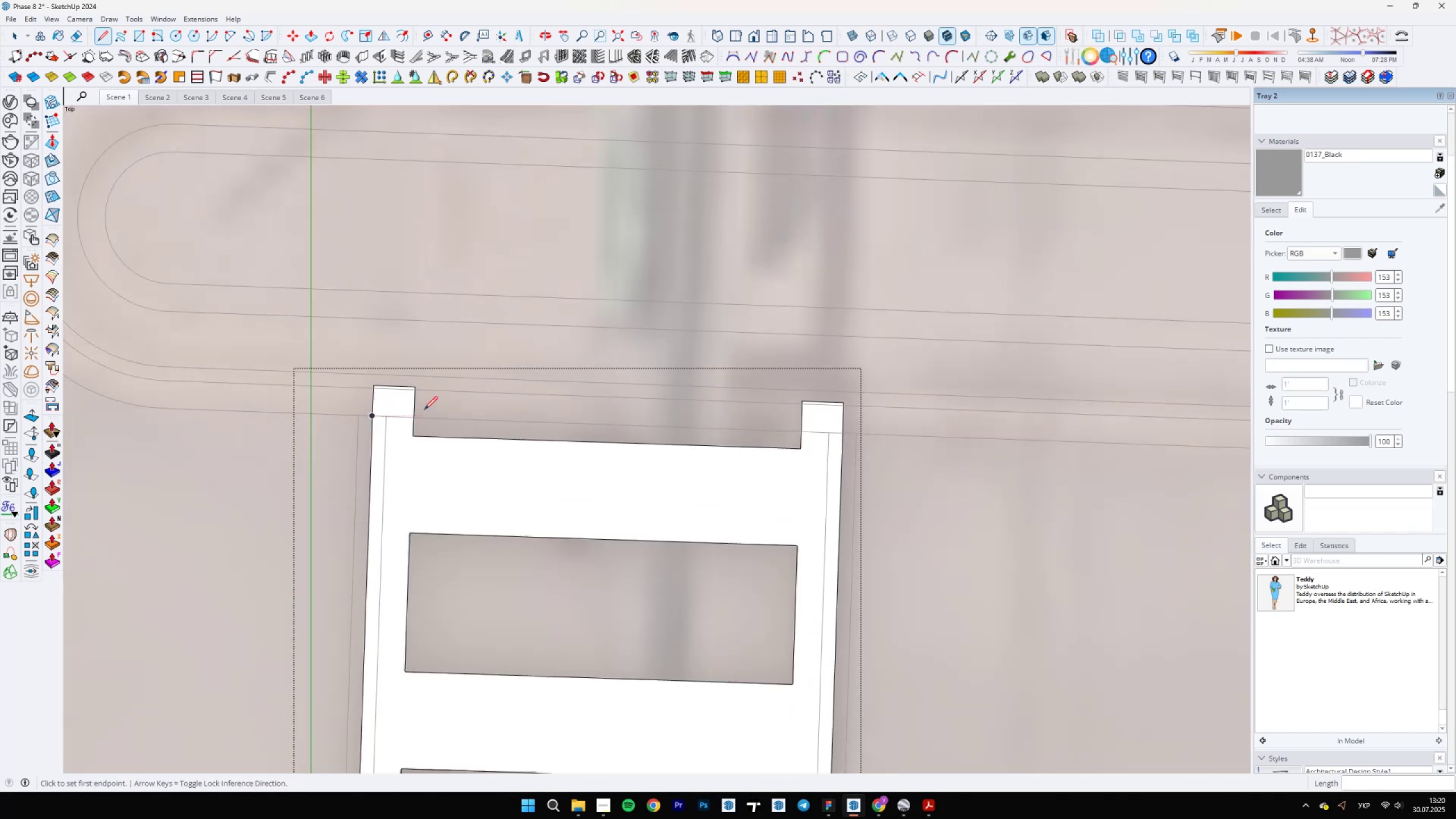 
key(E)
 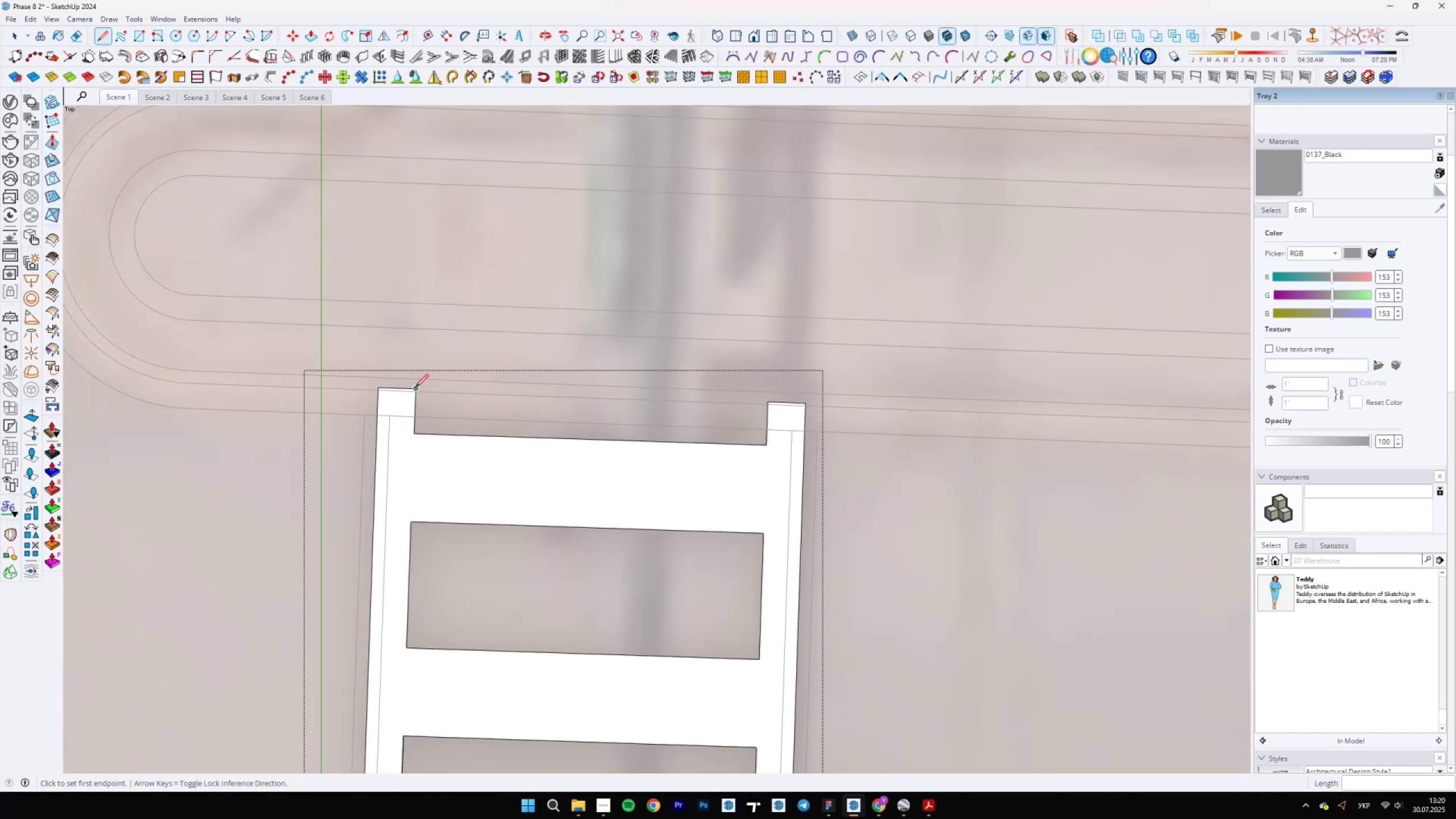 
left_click_drag(start_coordinate=[415, 387], to_coordinate=[370, 399])
 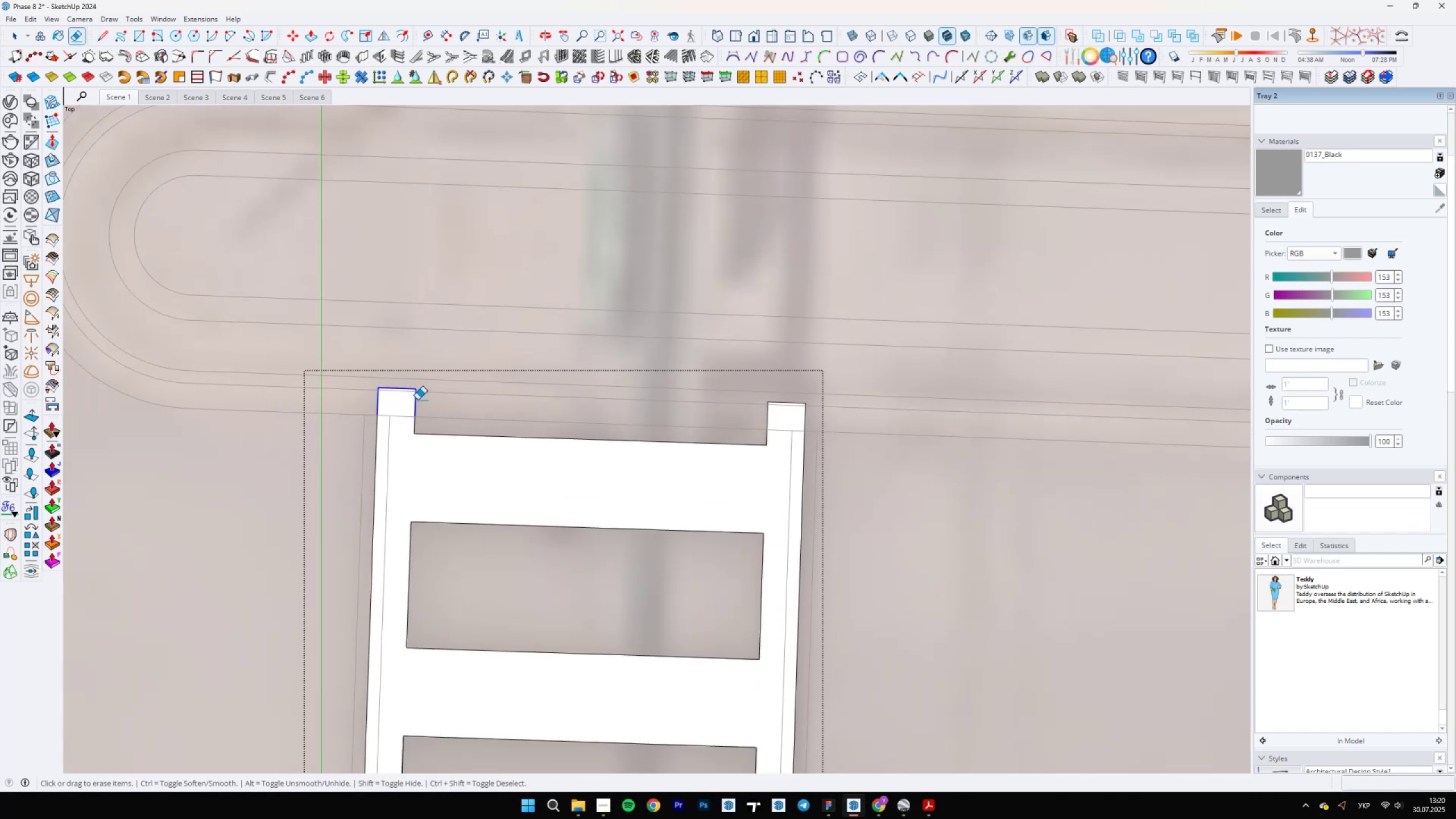 
left_click_drag(start_coordinate=[786, 395], to_coordinate=[817, 412])
 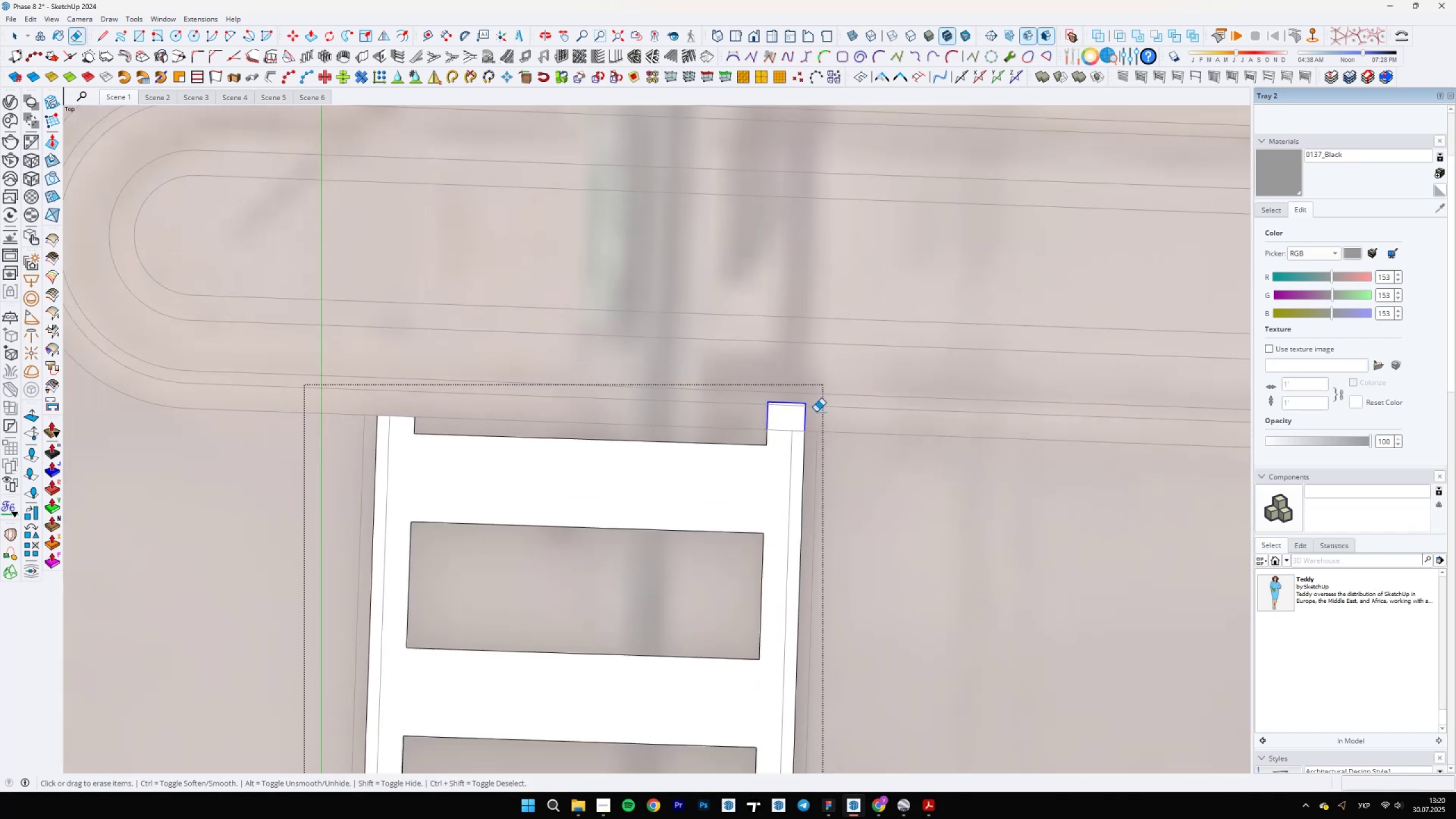 
scroll: coordinate [780, 432], scroll_direction: down, amount: 7.0
 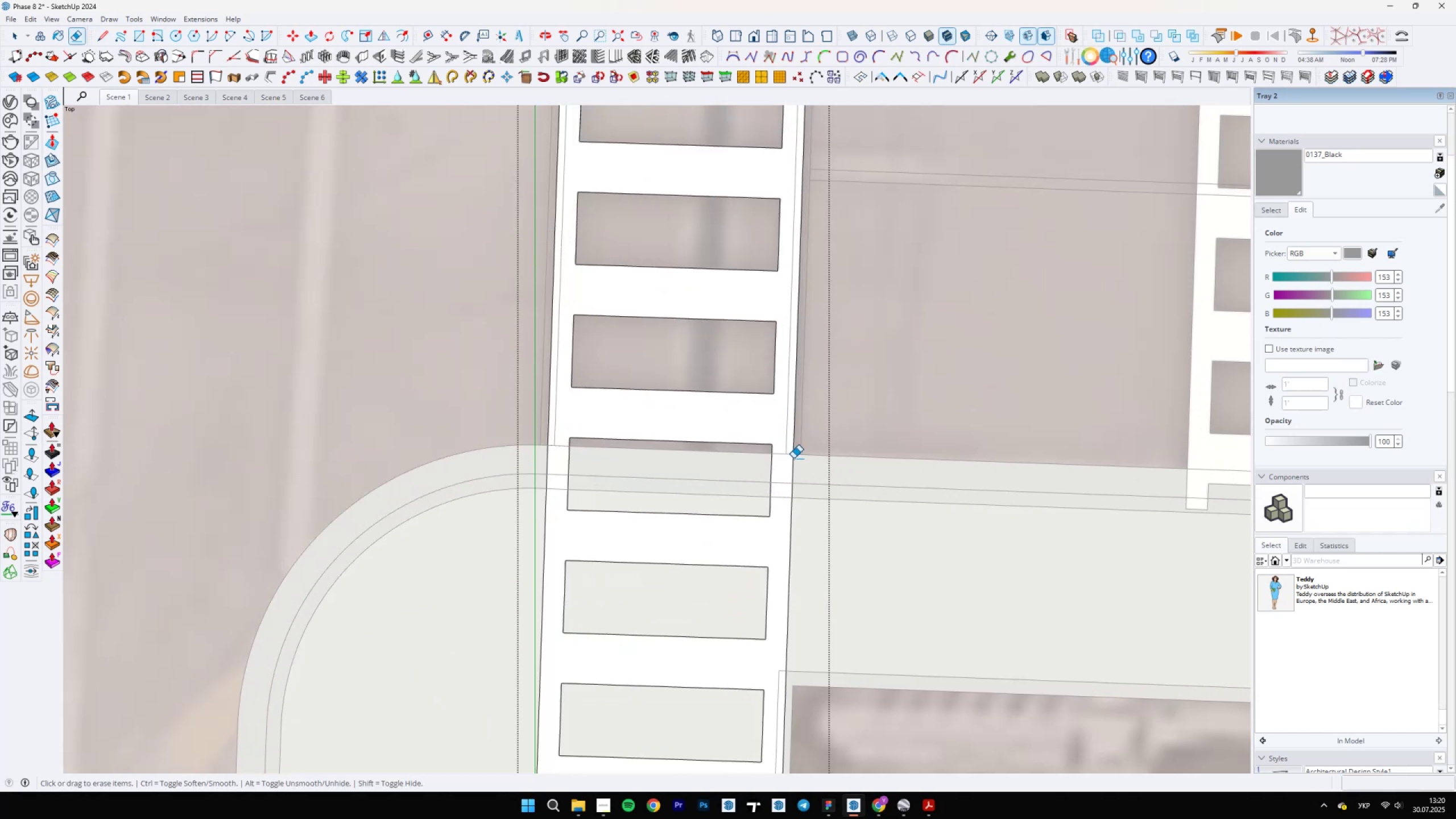 
left_click_drag(start_coordinate=[804, 472], to_coordinate=[705, 466])
 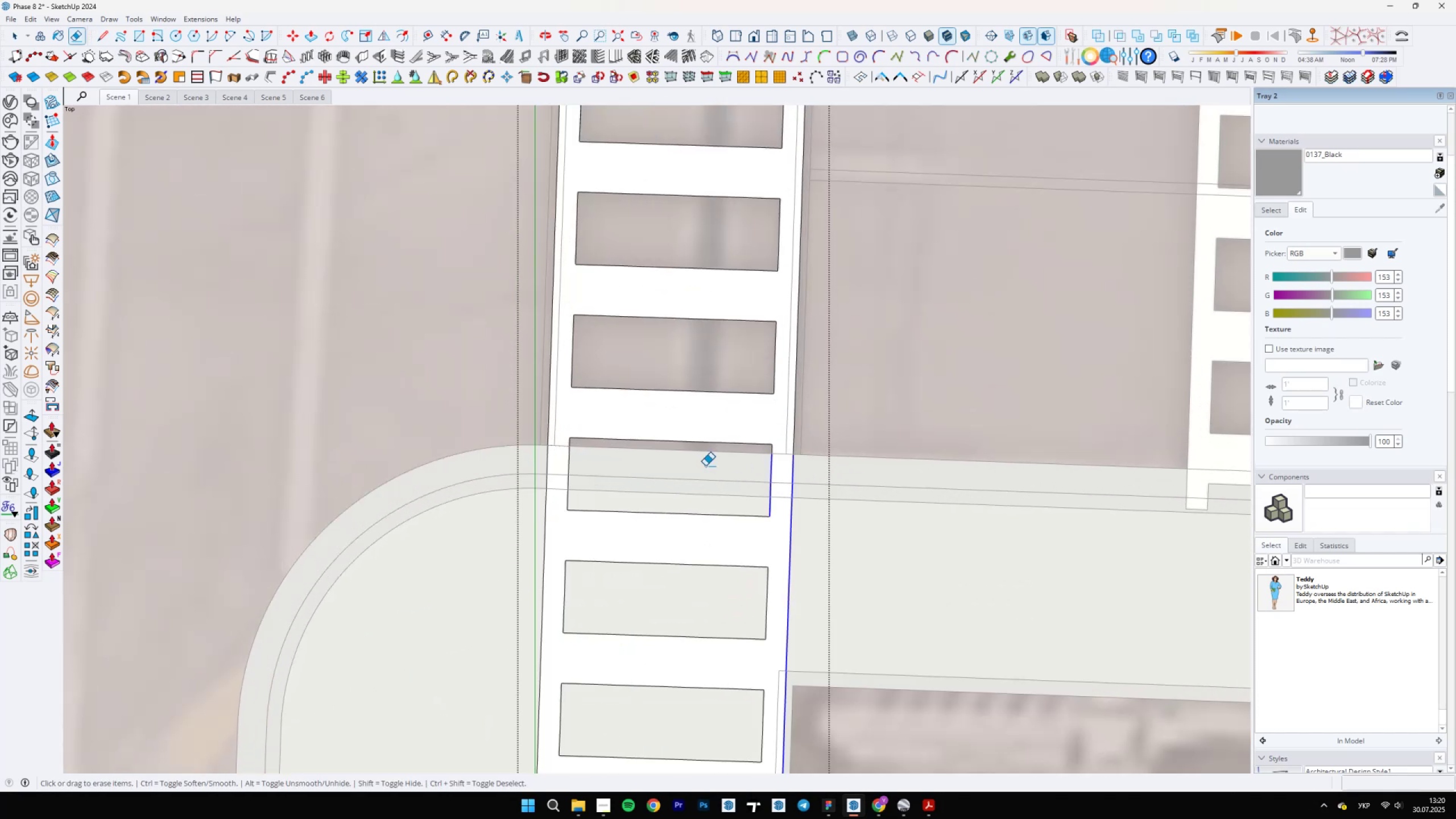 
left_click_drag(start_coordinate=[644, 467], to_coordinate=[518, 463])
 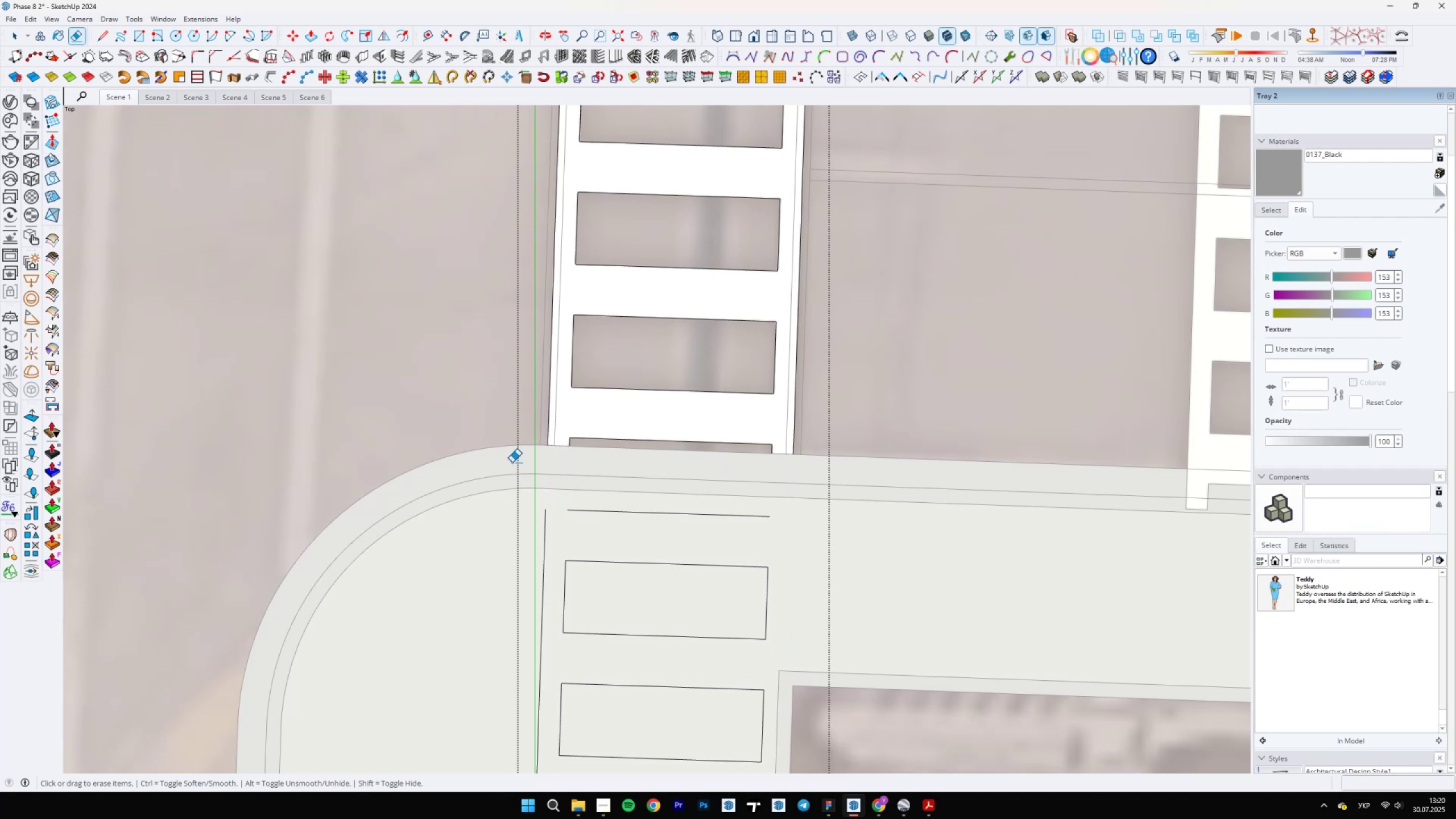 
scroll: coordinate [606, 506], scroll_direction: down, amount: 6.0
 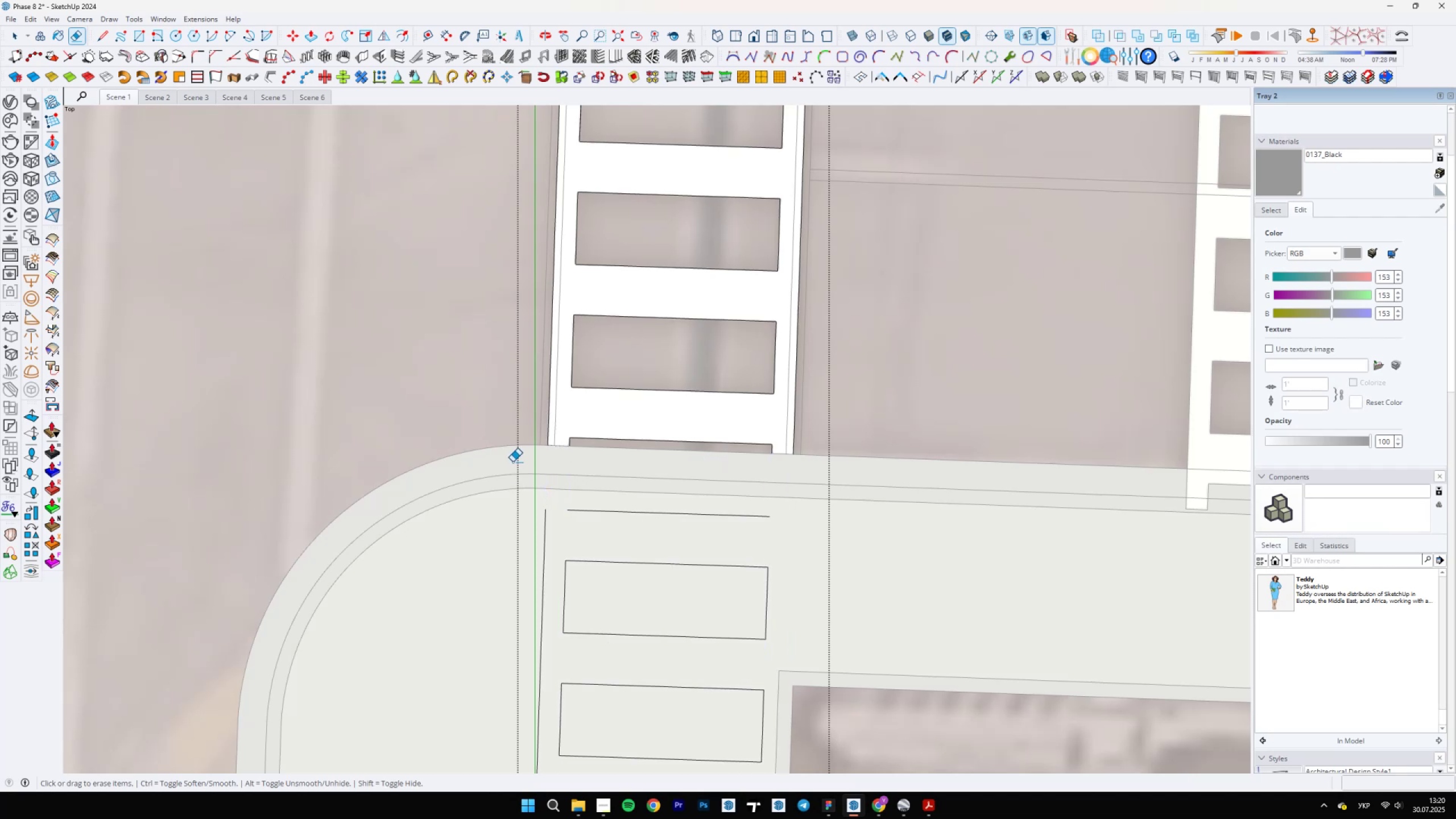 
key(Space)
 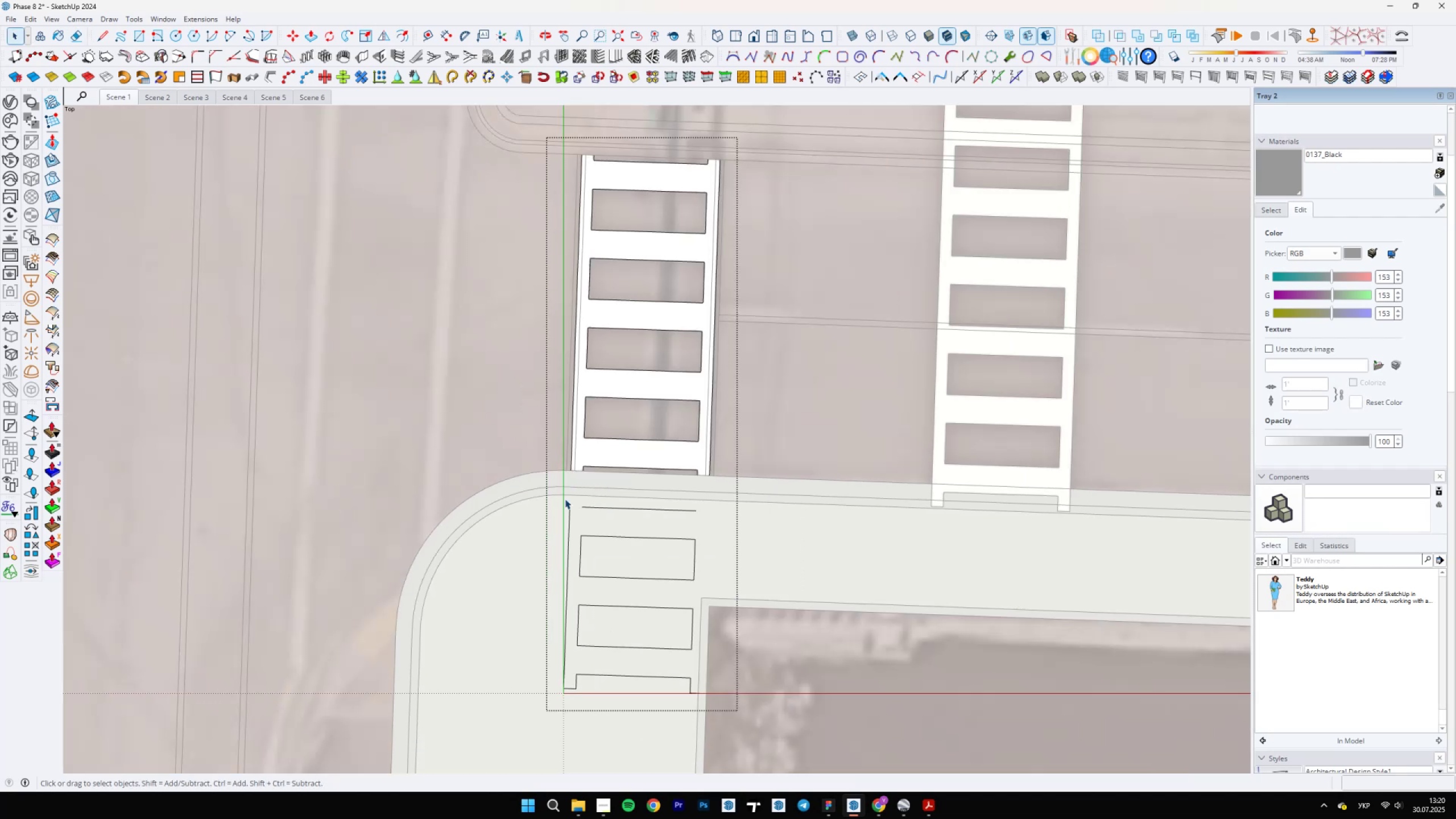 
left_click_drag(start_coordinate=[527, 491], to_coordinate=[777, 769])
 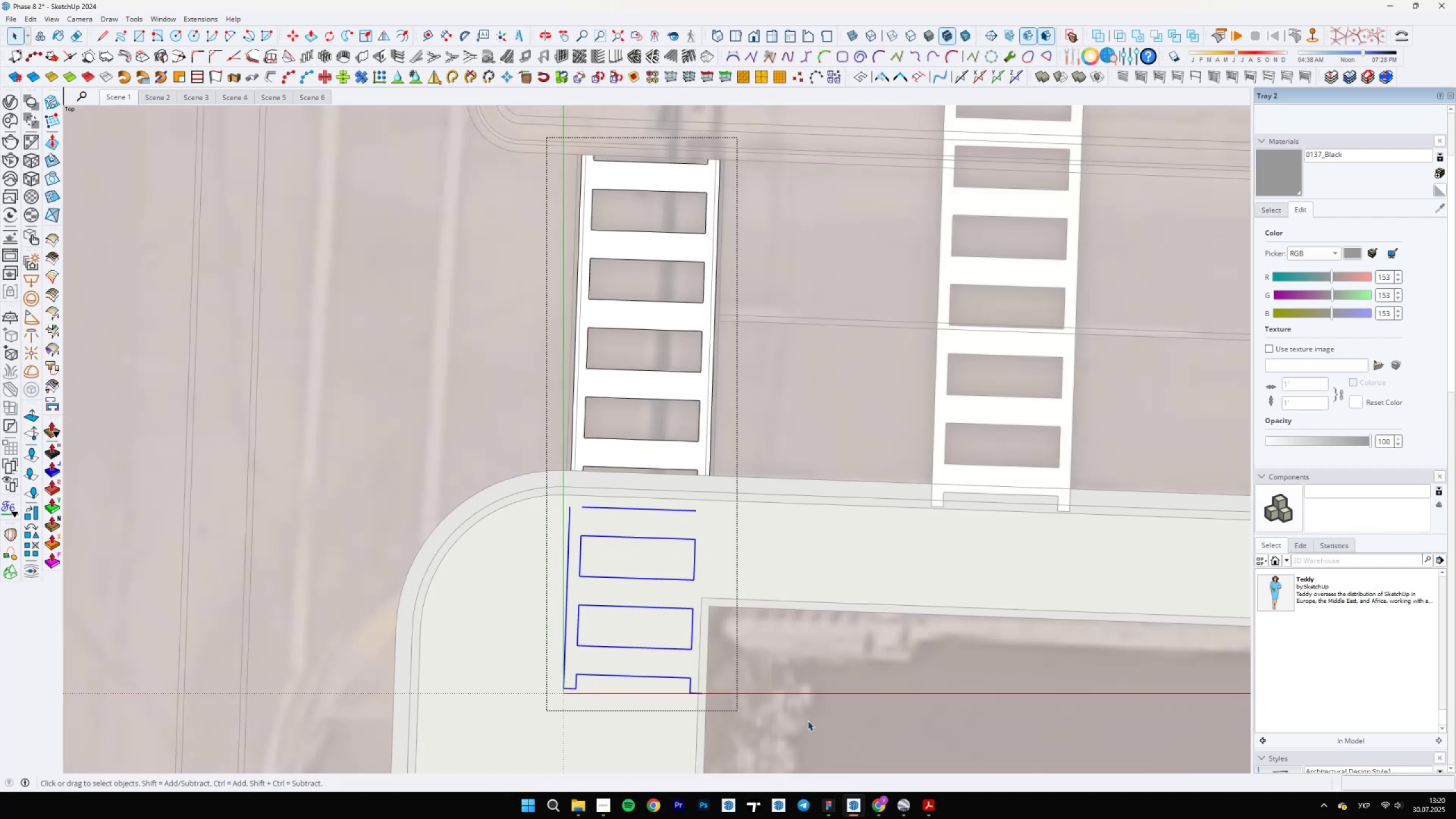 
scroll: coordinate [802, 679], scroll_direction: down, amount: 5.0
 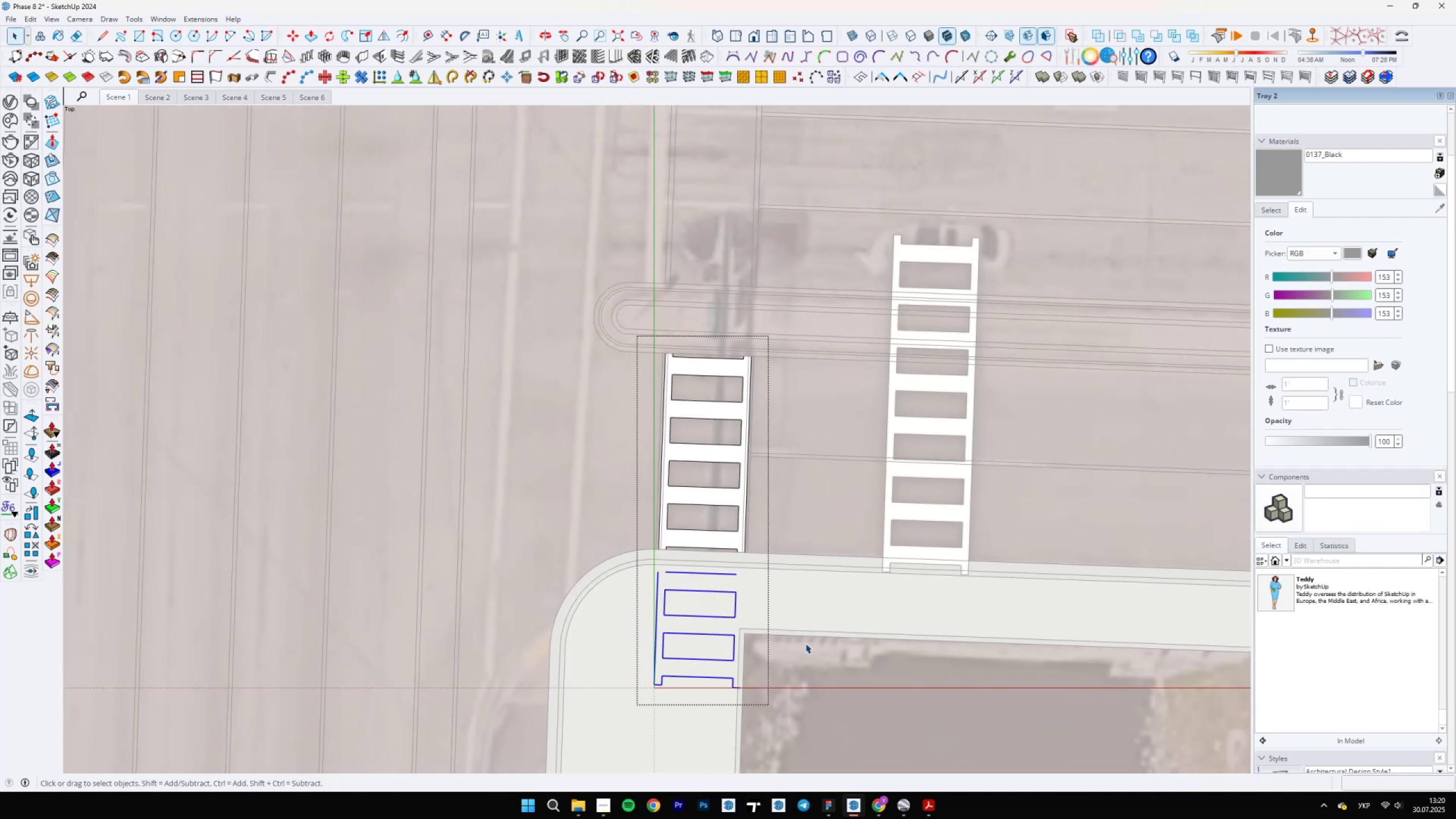 
key(Delete)
 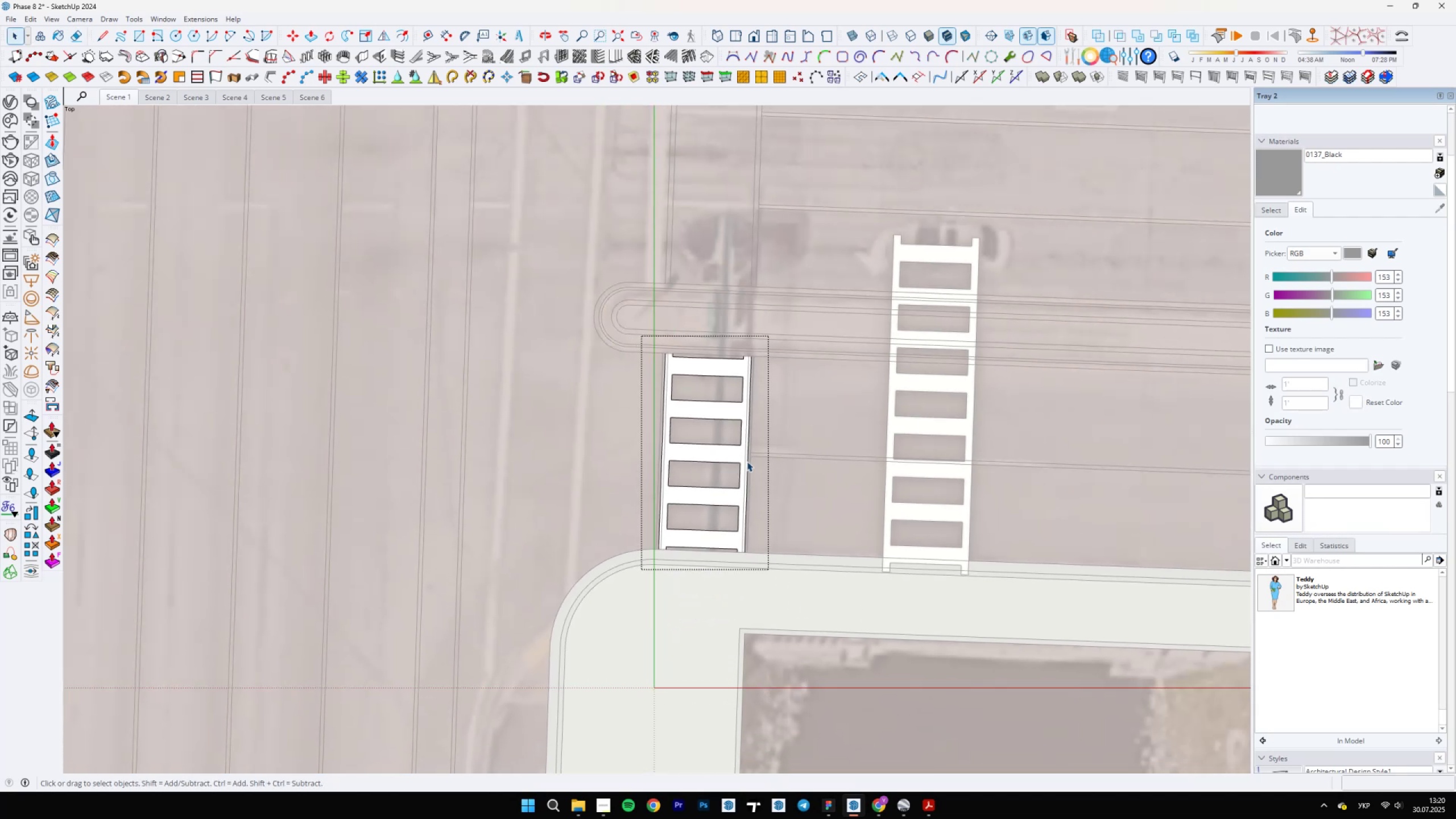 
key(Escape)
 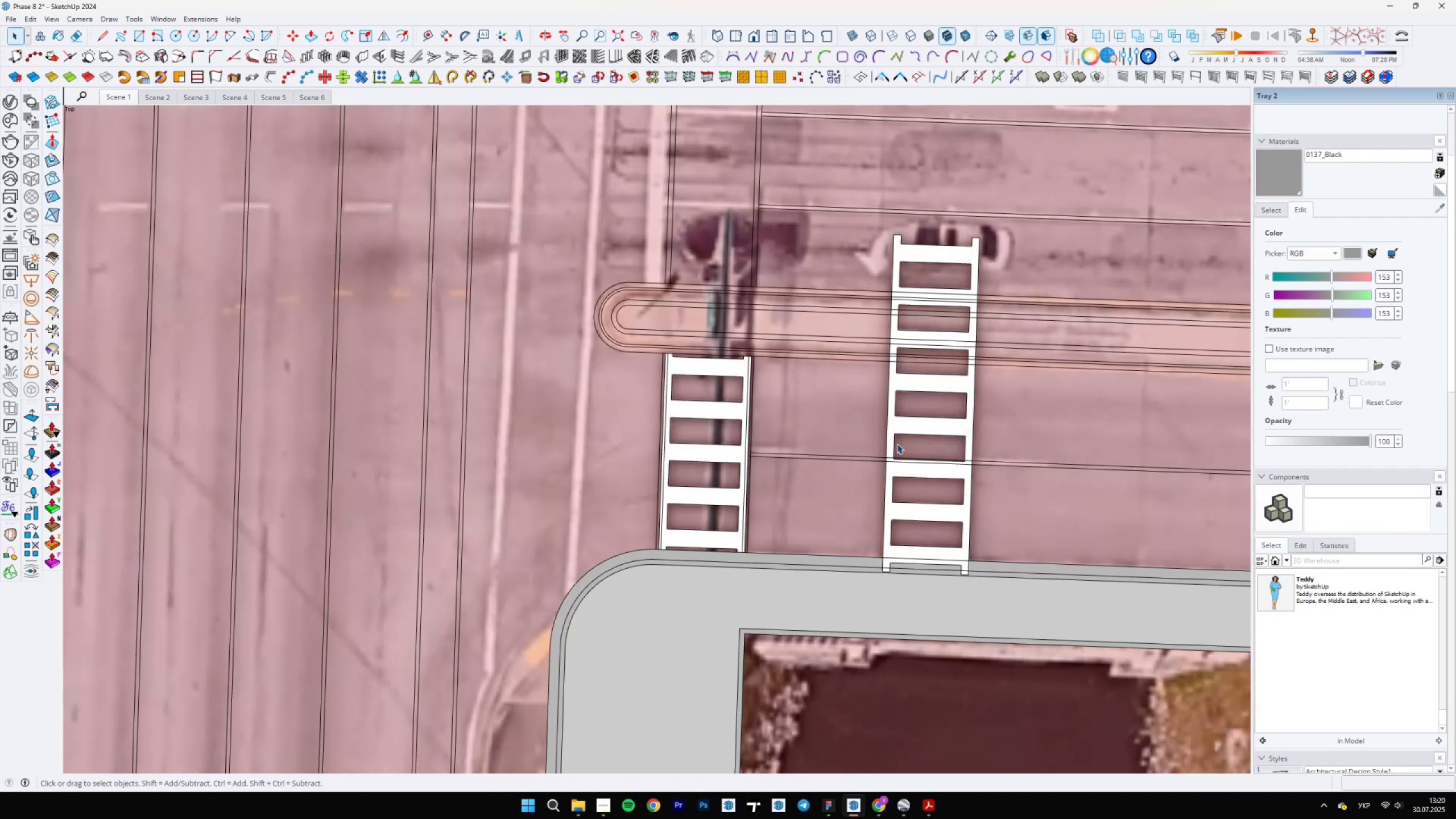 
double_click([888, 441])
 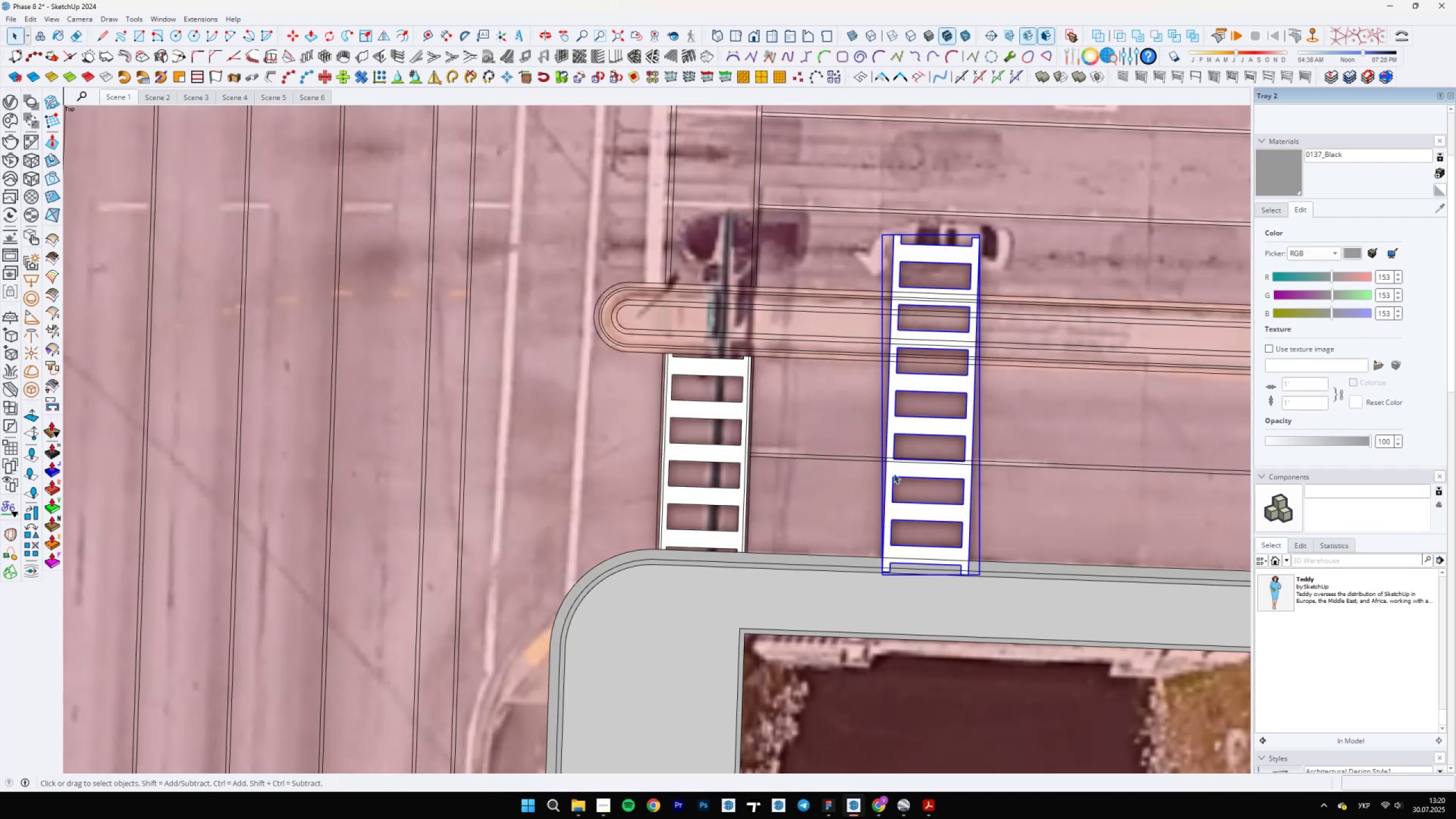 
scroll: coordinate [912, 526], scroll_direction: down, amount: 1.0
 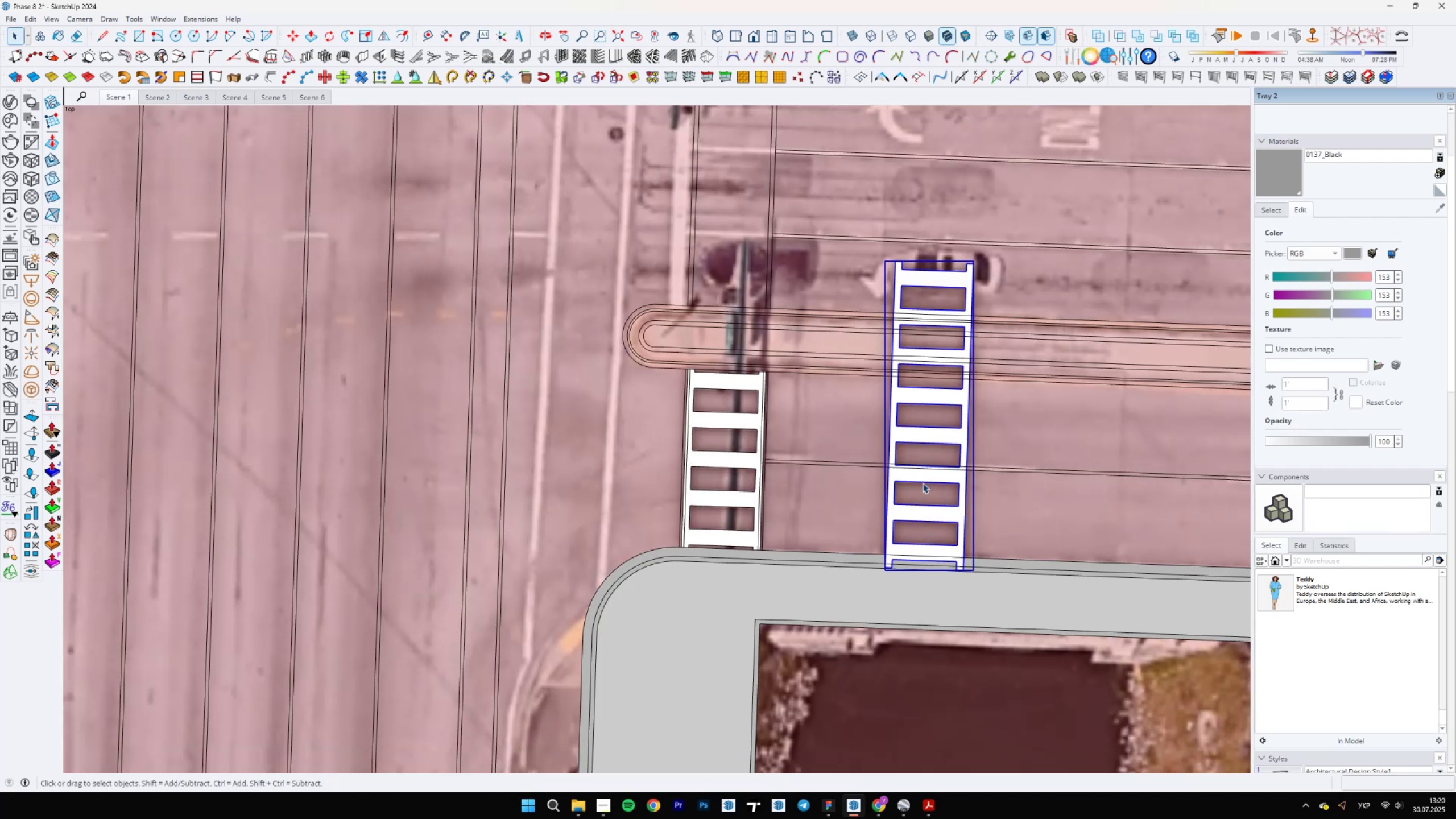 
scroll: coordinate [885, 690], scroll_direction: up, amount: 5.0
 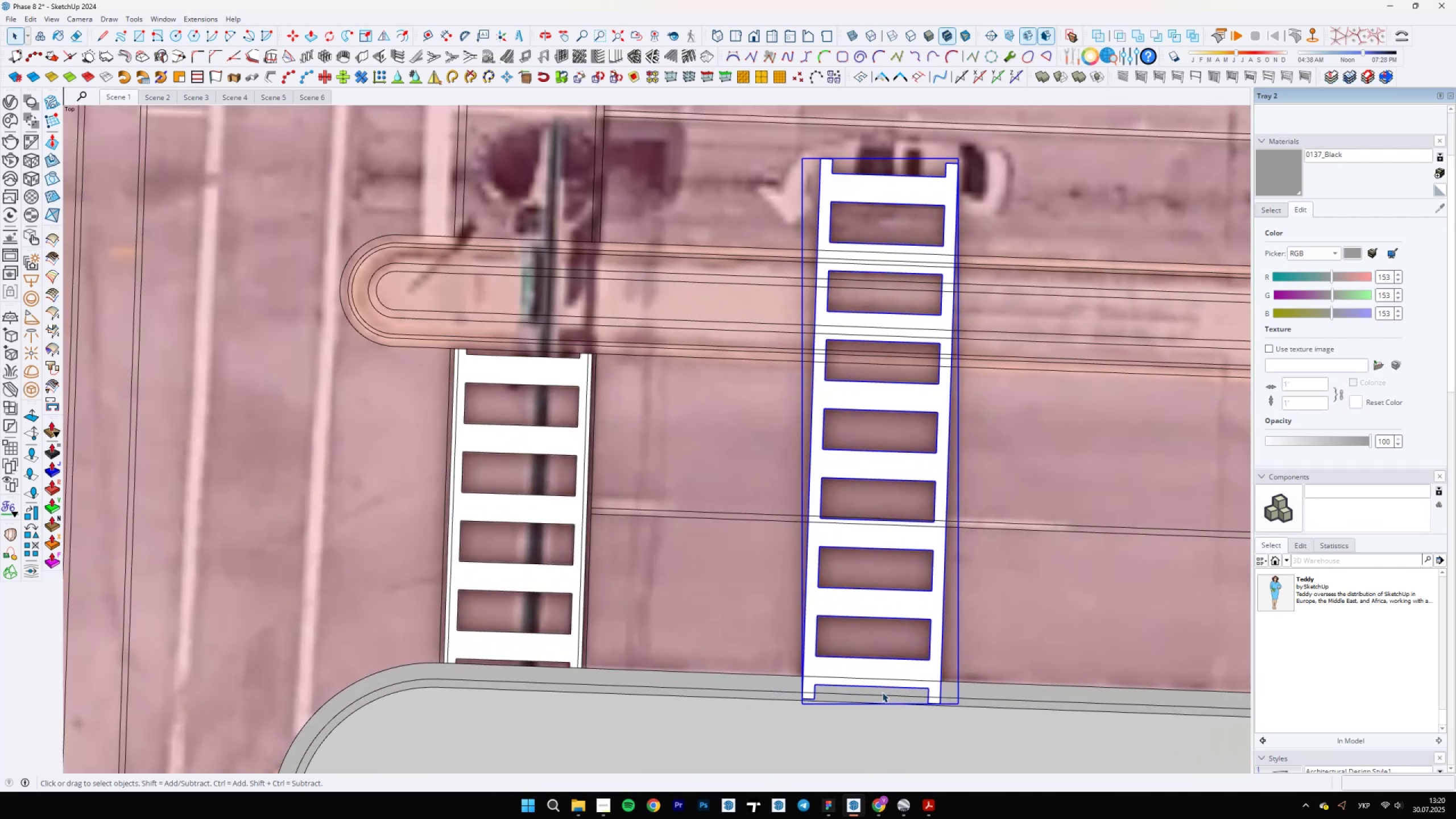 
key(M)
 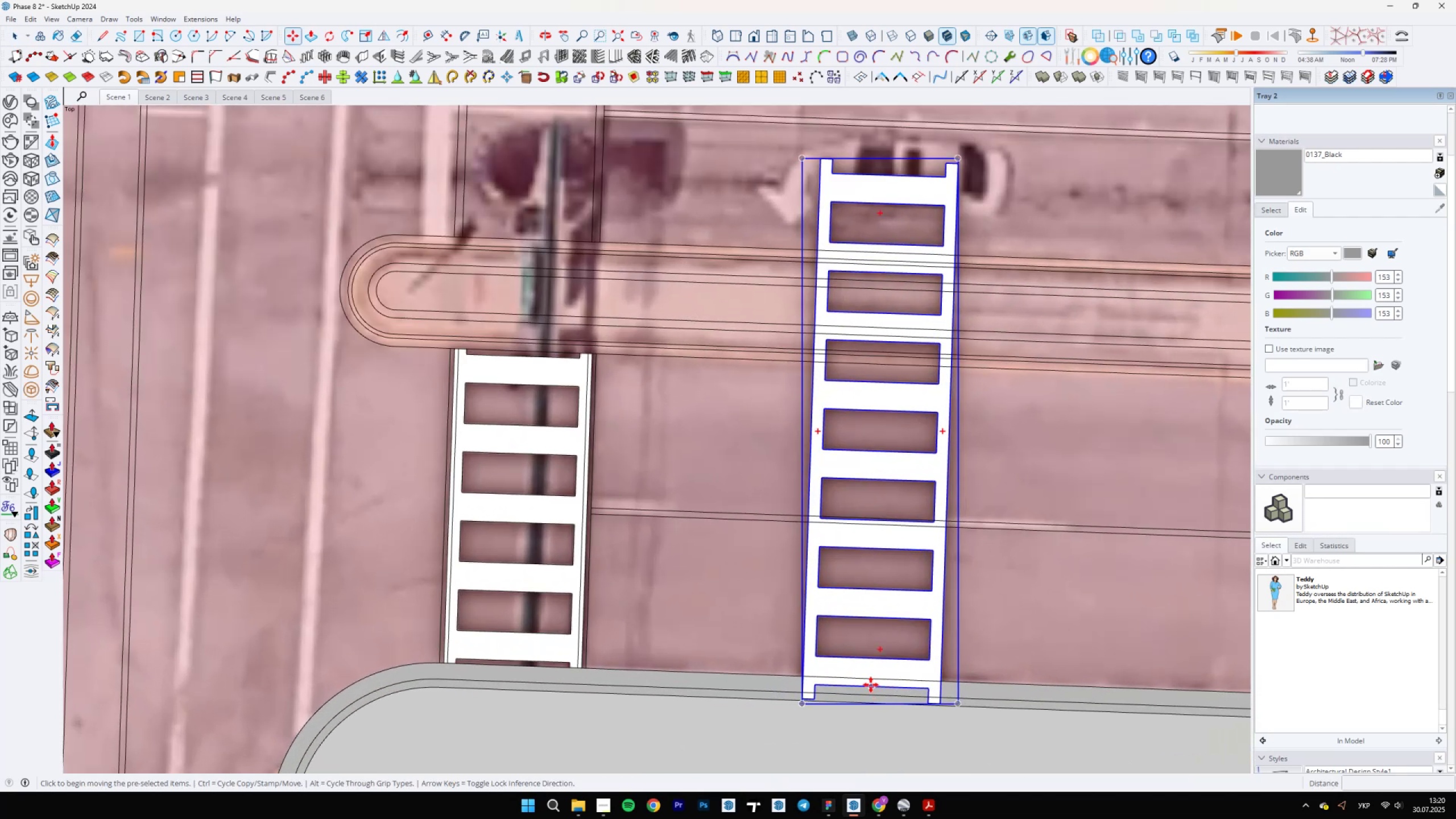 
scroll: coordinate [572, 329], scroll_direction: up, amount: 1.0
 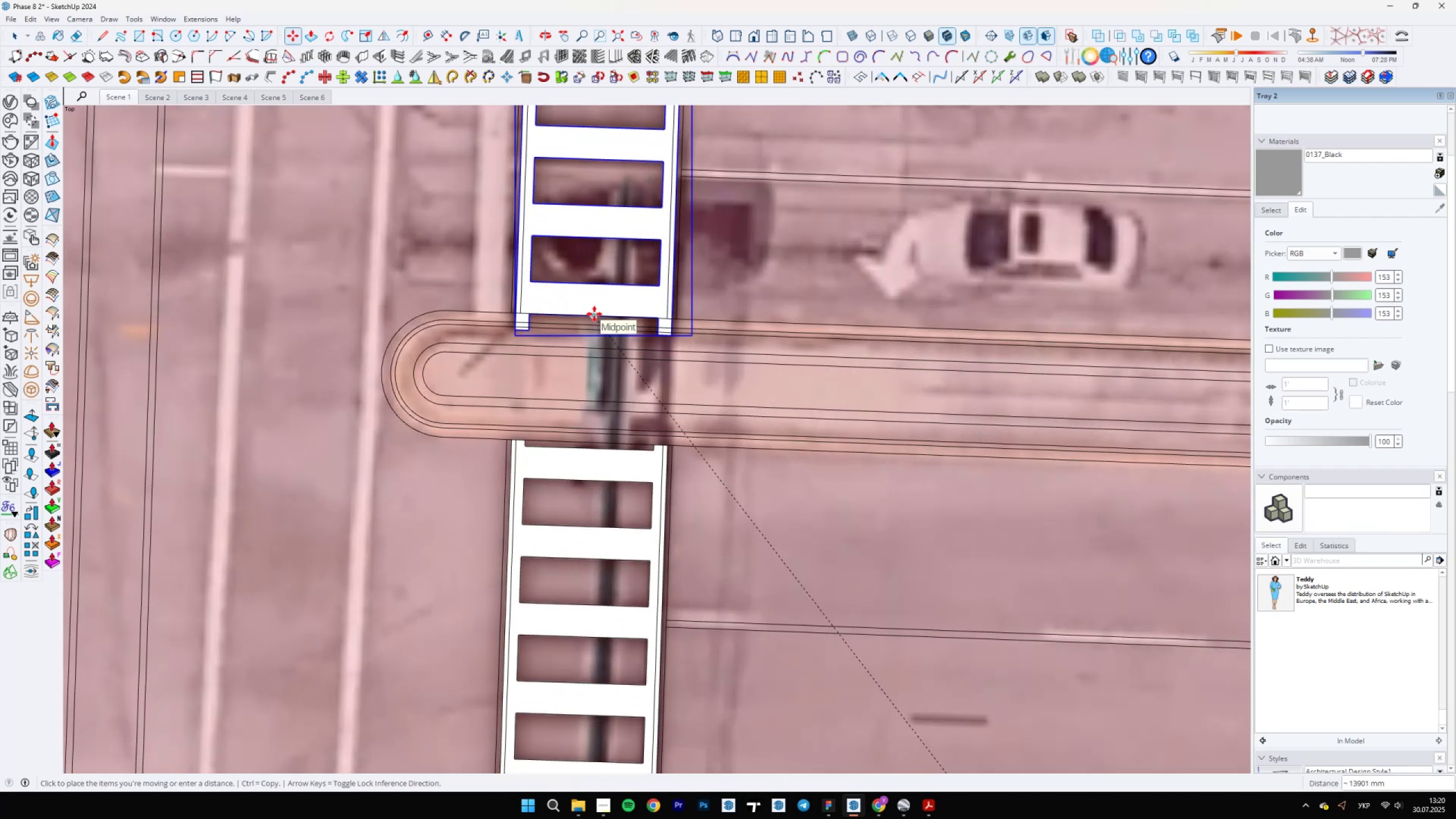 
scroll: coordinate [625, 220], scroll_direction: down, amount: 6.0
 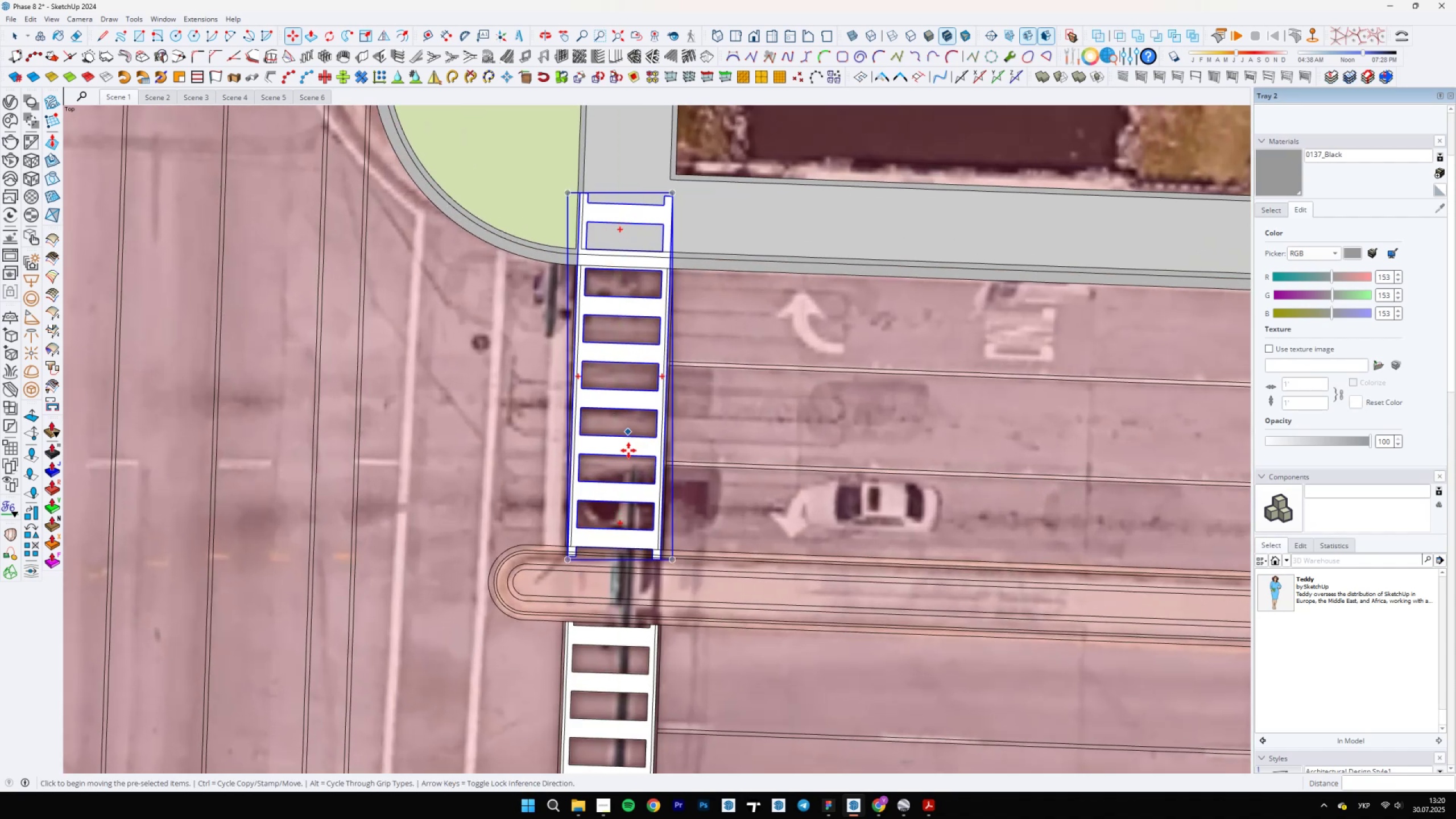 
scroll: coordinate [626, 518], scroll_direction: up, amount: 4.0
 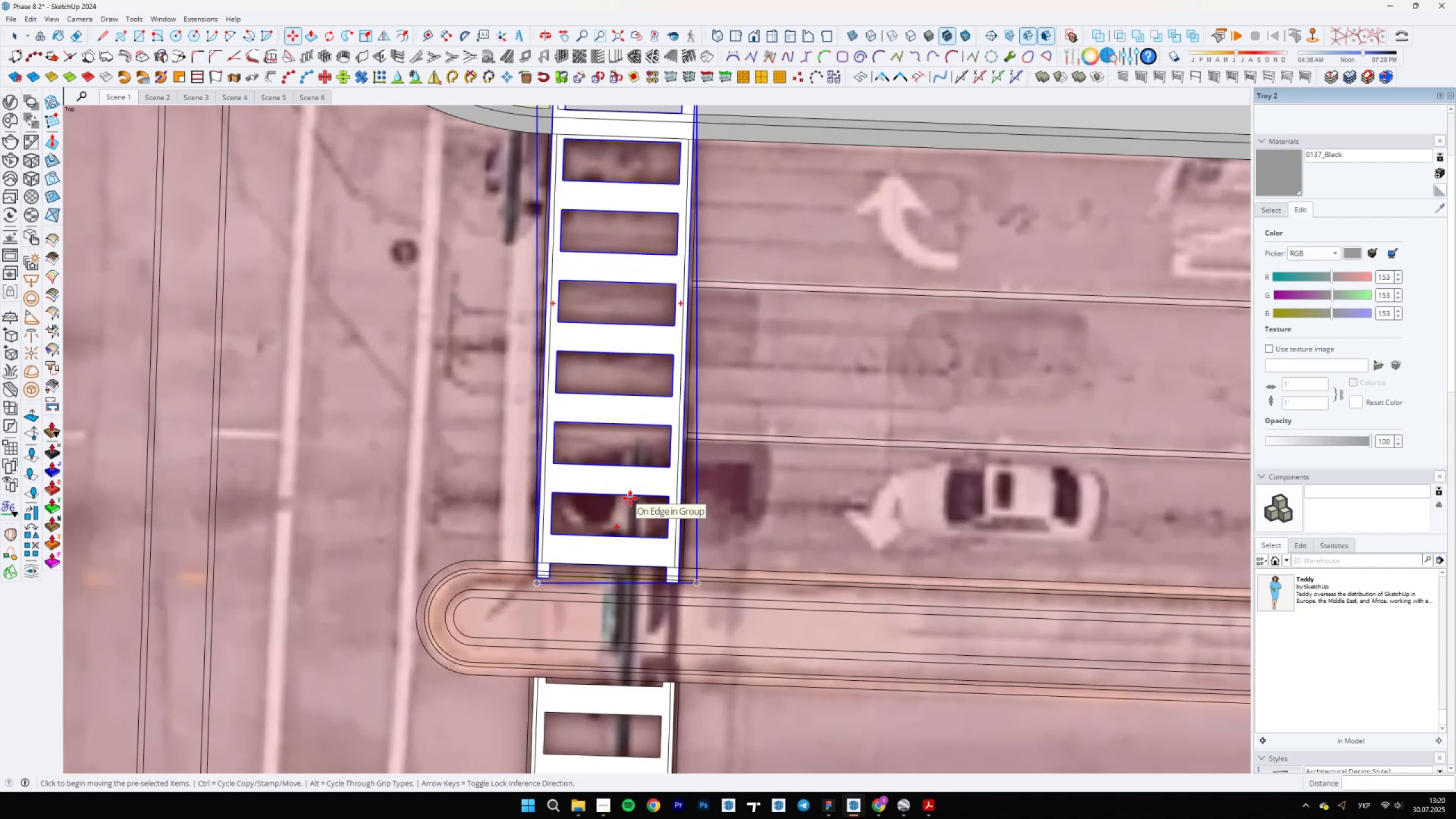 
wait(8.18)
 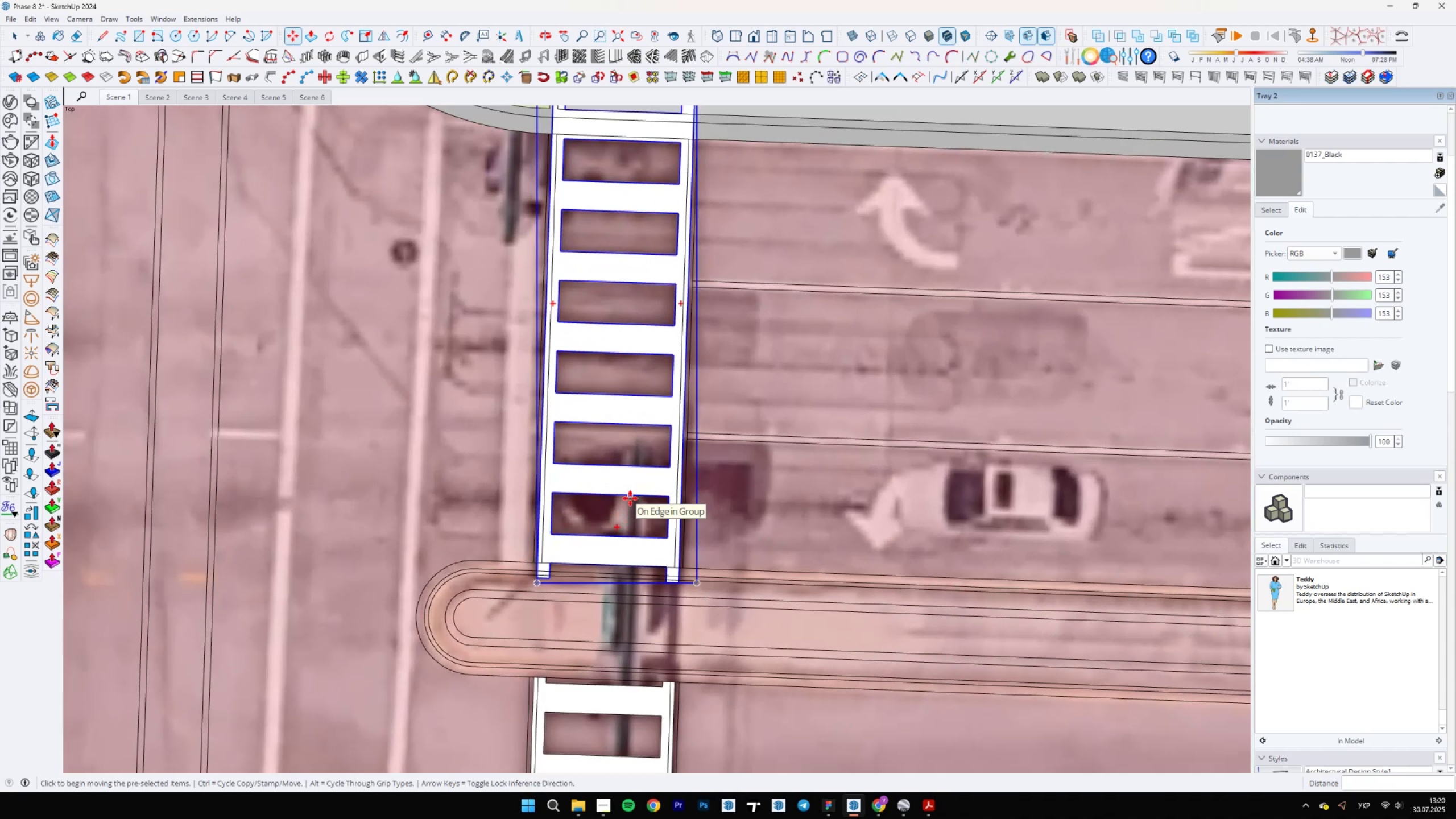 
scroll: coordinate [659, 601], scroll_direction: up, amount: 16.0
 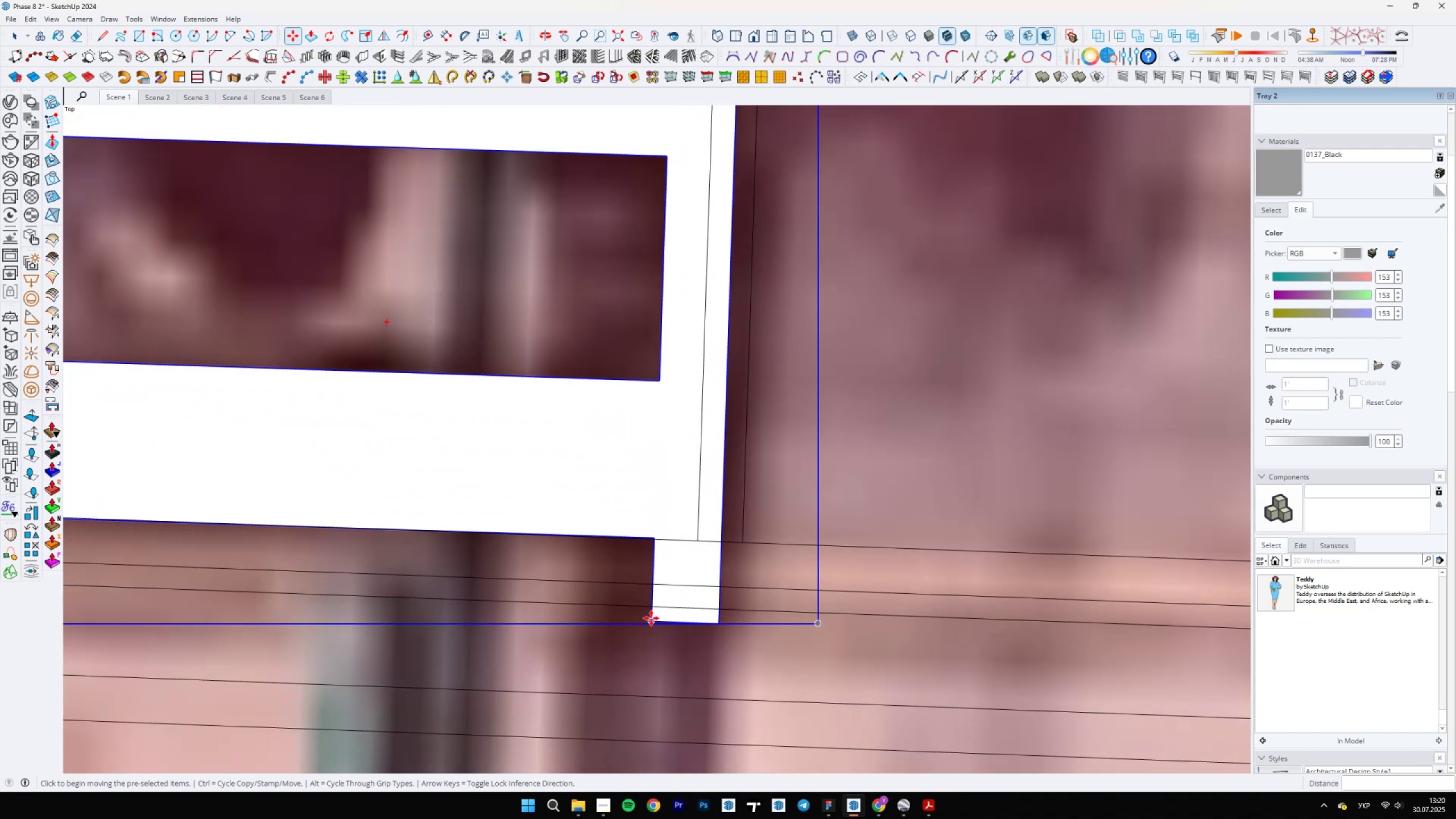 
left_click([651, 618])
 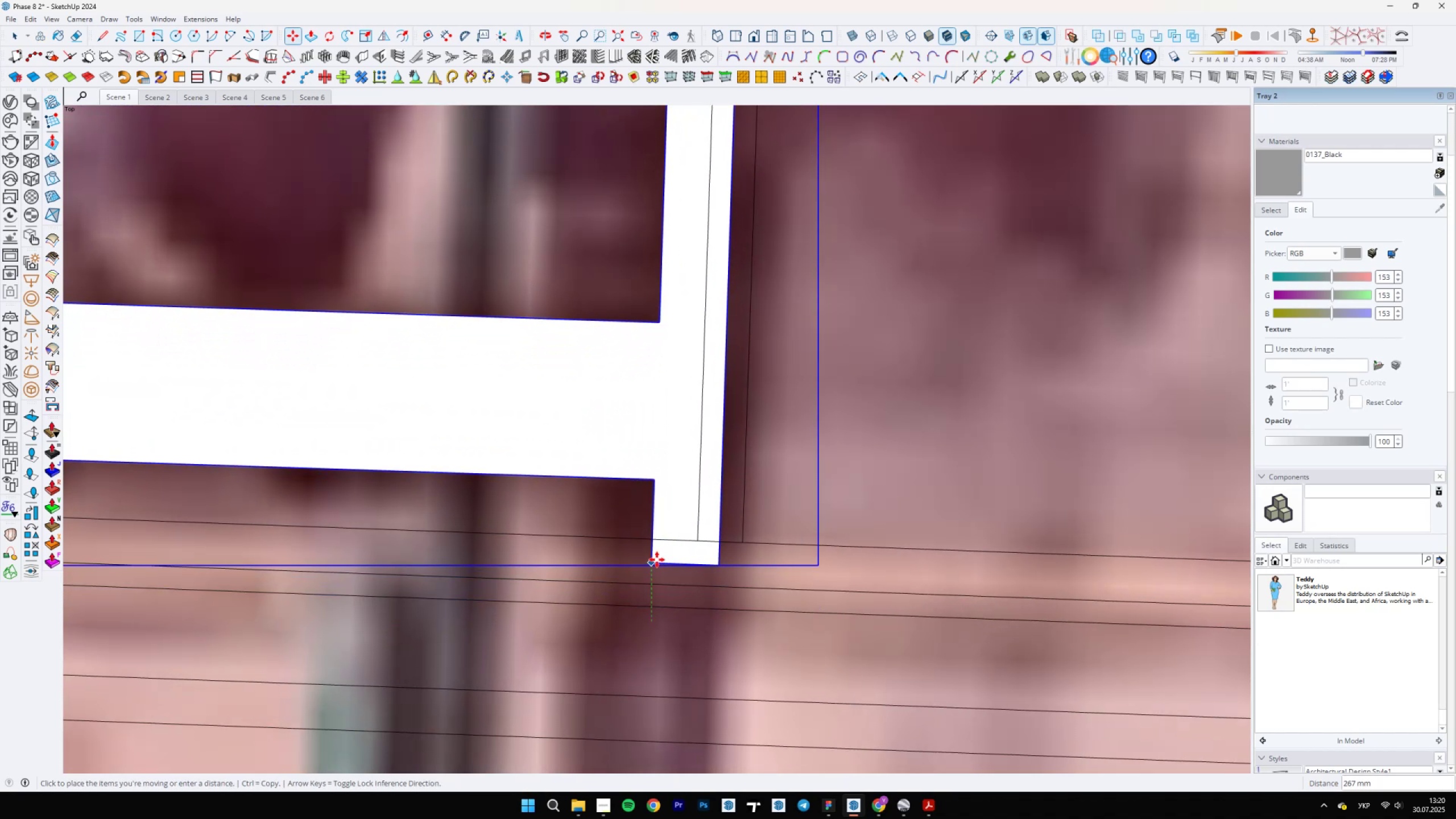 
hold_key(key=ShiftLeft, duration=1.52)
 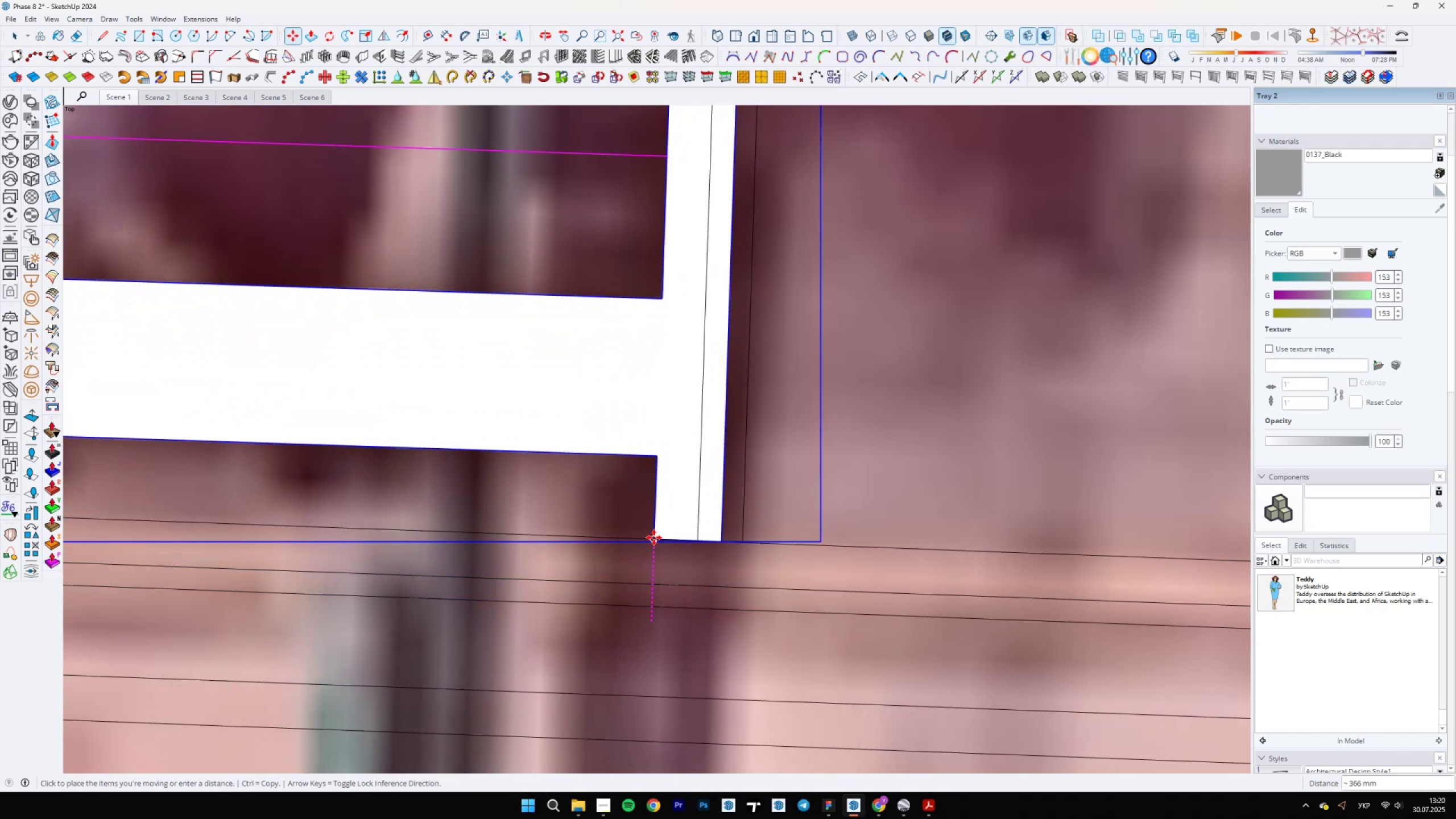 
left_click([654, 537])
 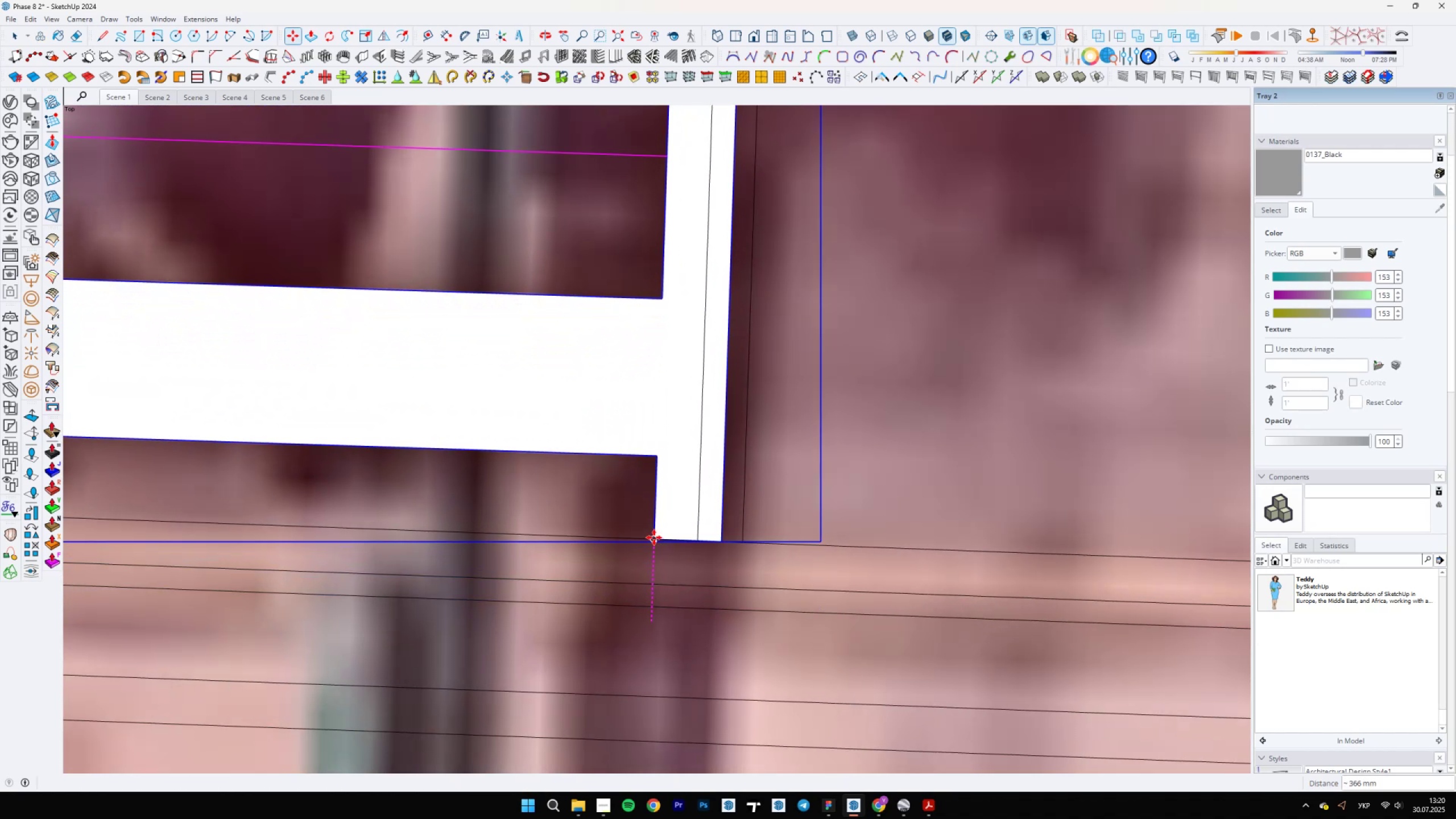 
key(Shift+ShiftLeft)
 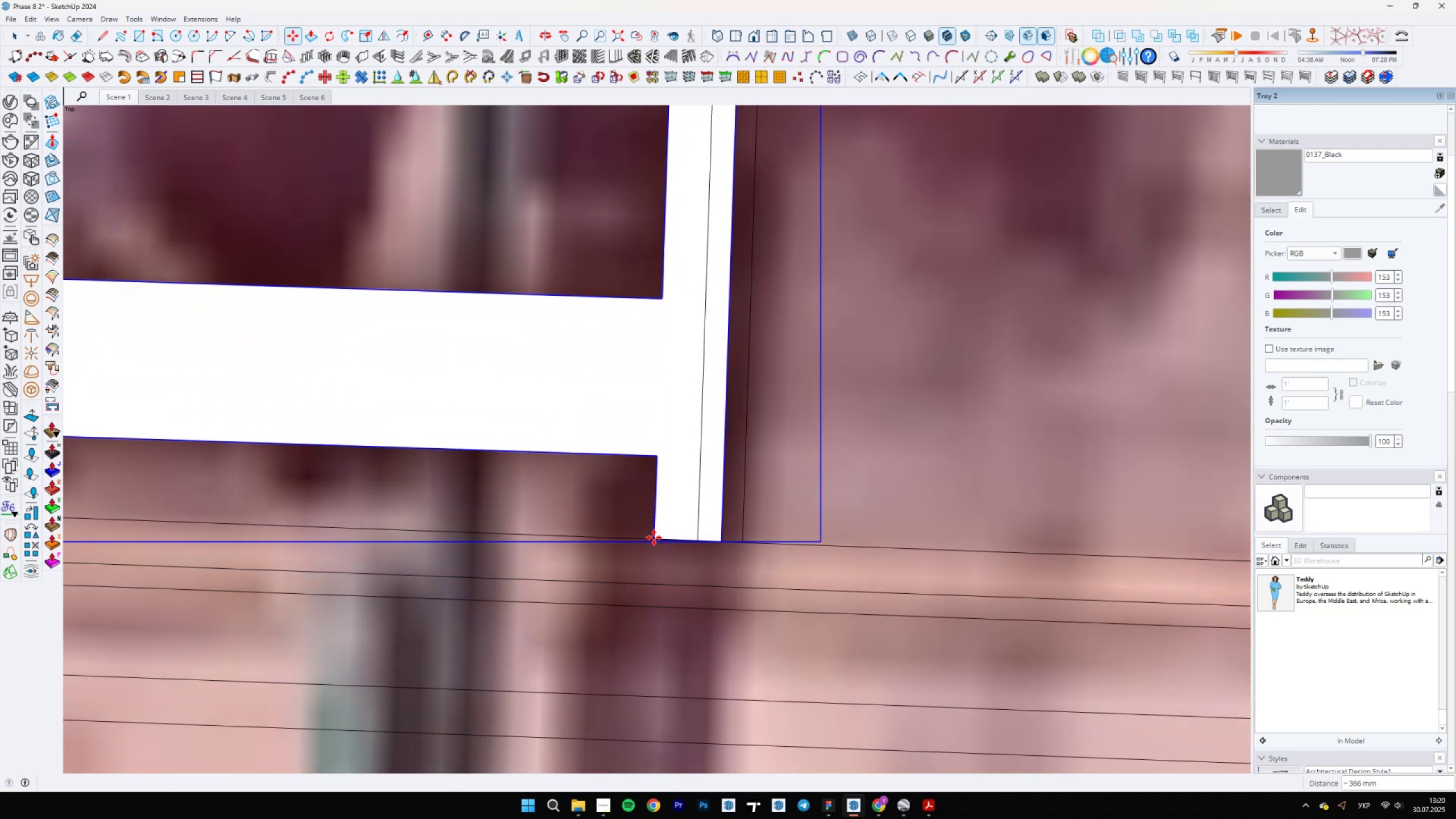 
key(Shift+ShiftLeft)
 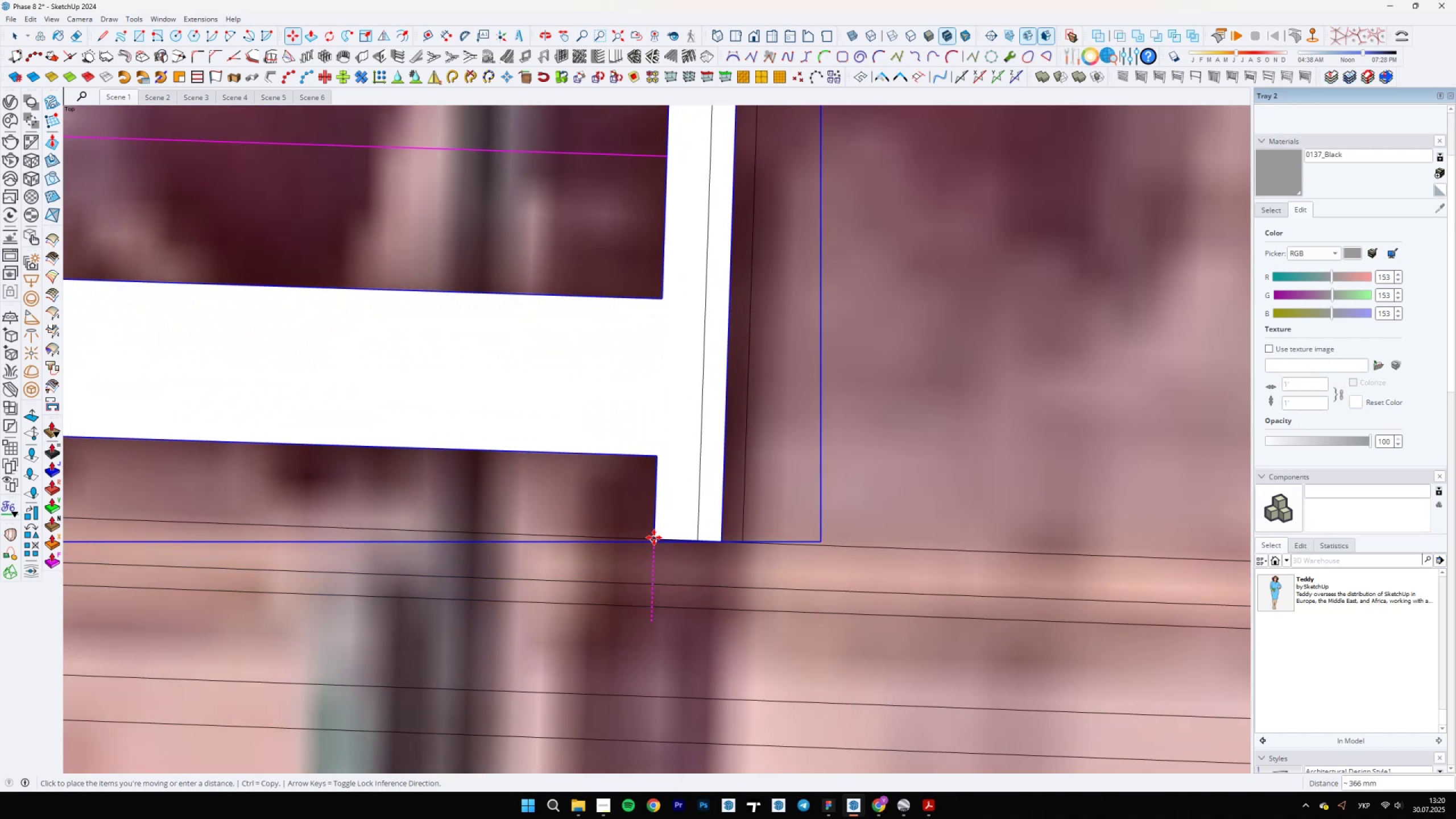 
key(Shift+ShiftLeft)
 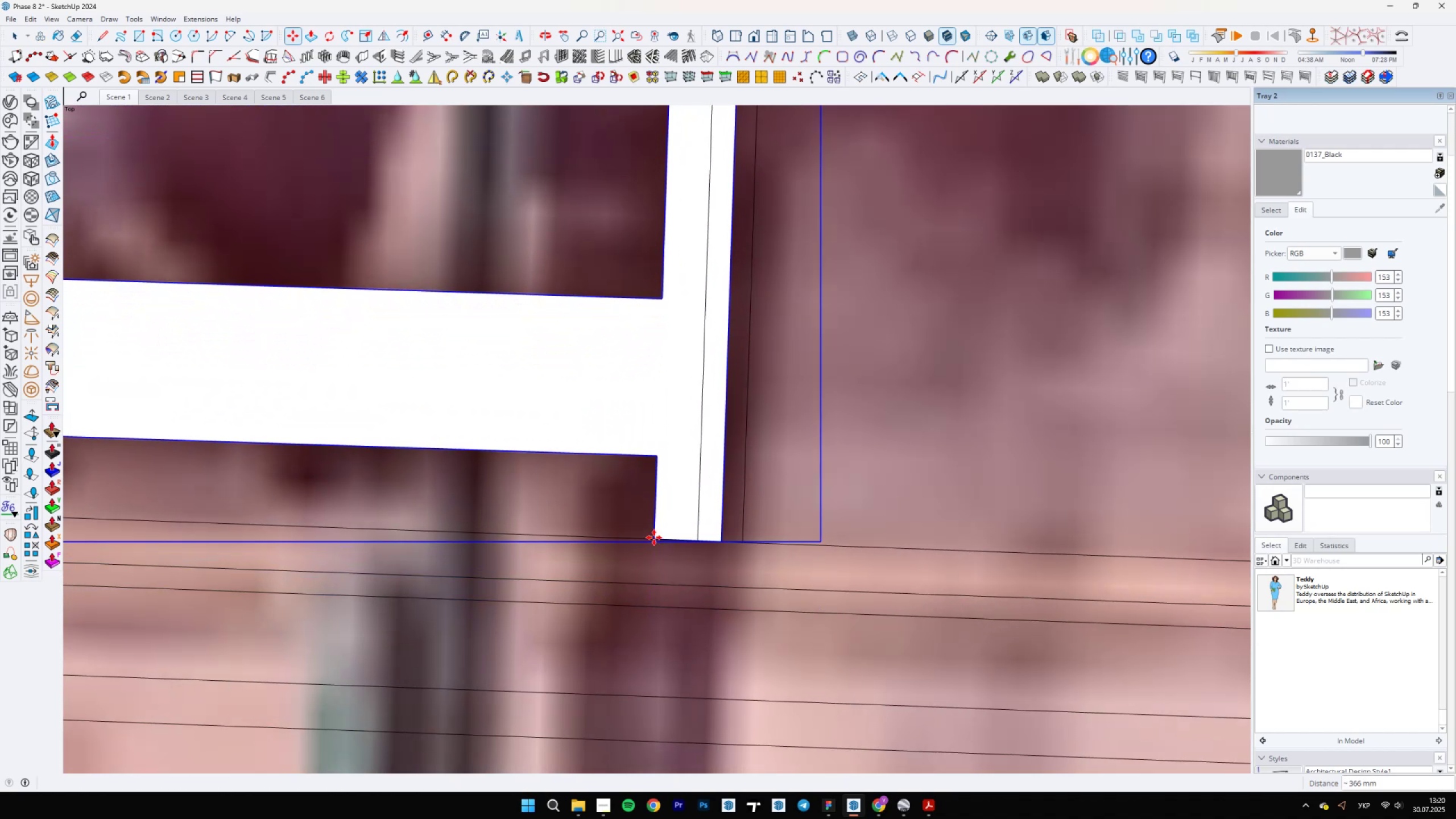 
key(Shift+ShiftLeft)
 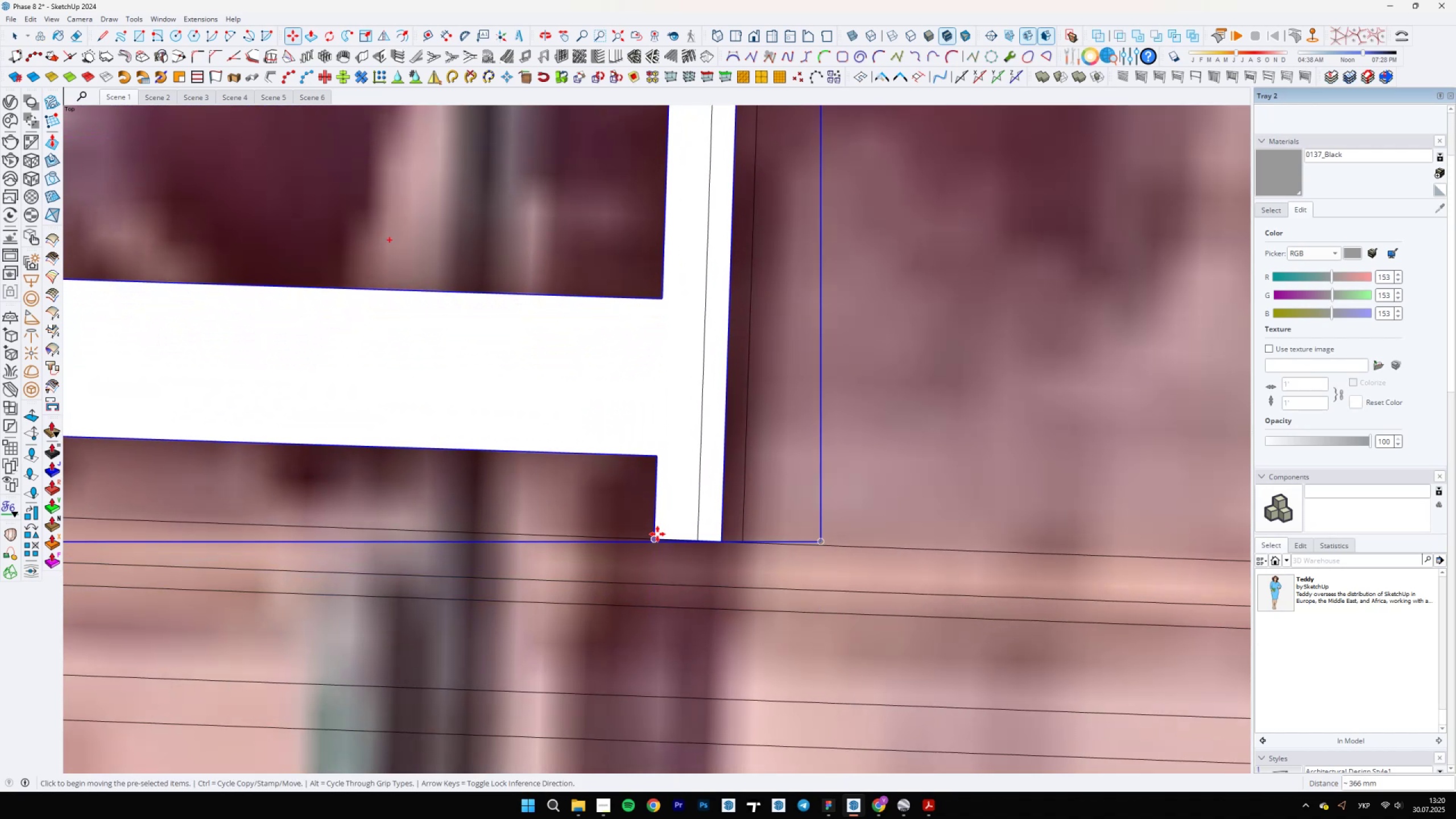 
key(Shift+ShiftLeft)
 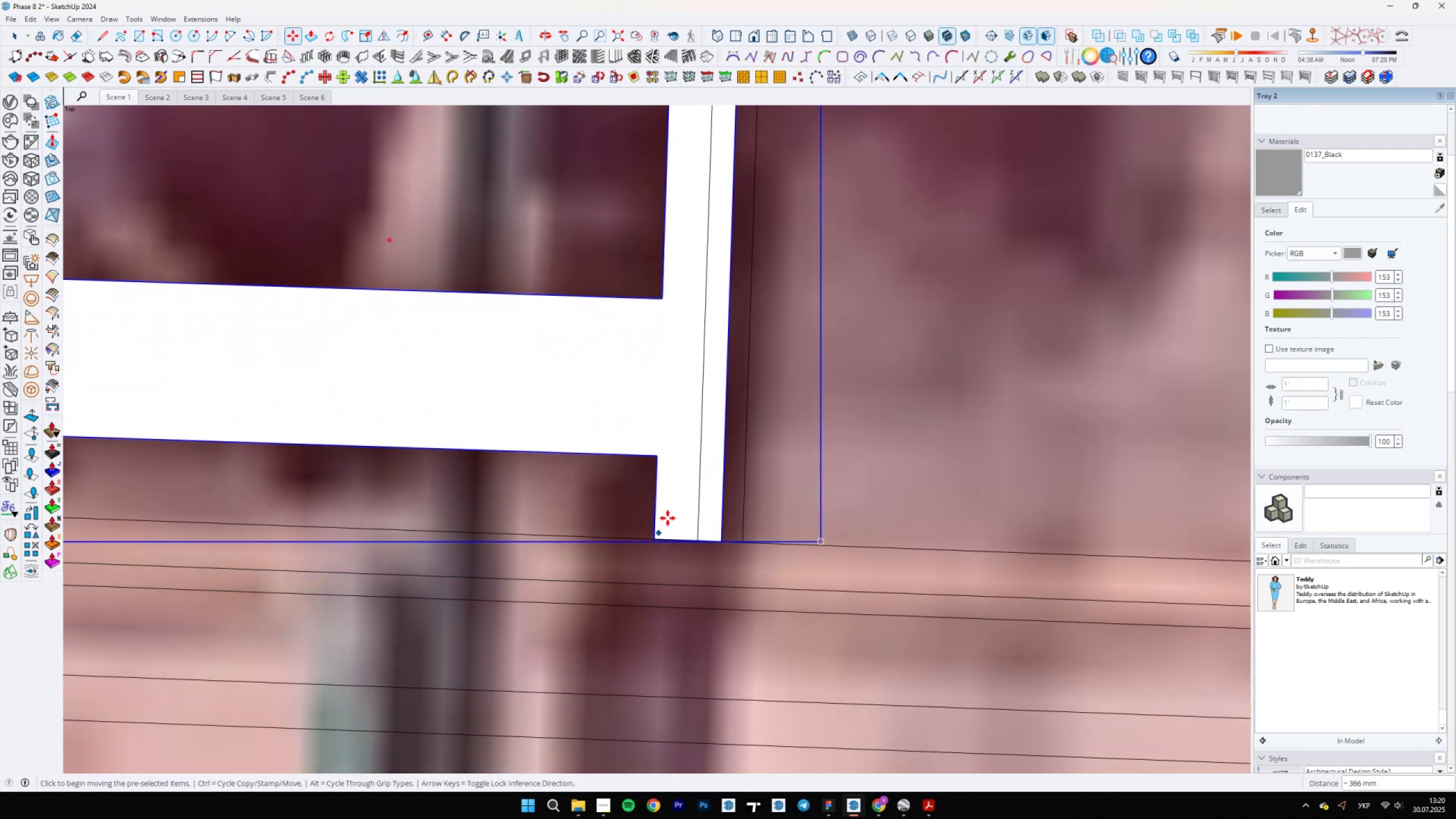 
key(Shift+ShiftLeft)
 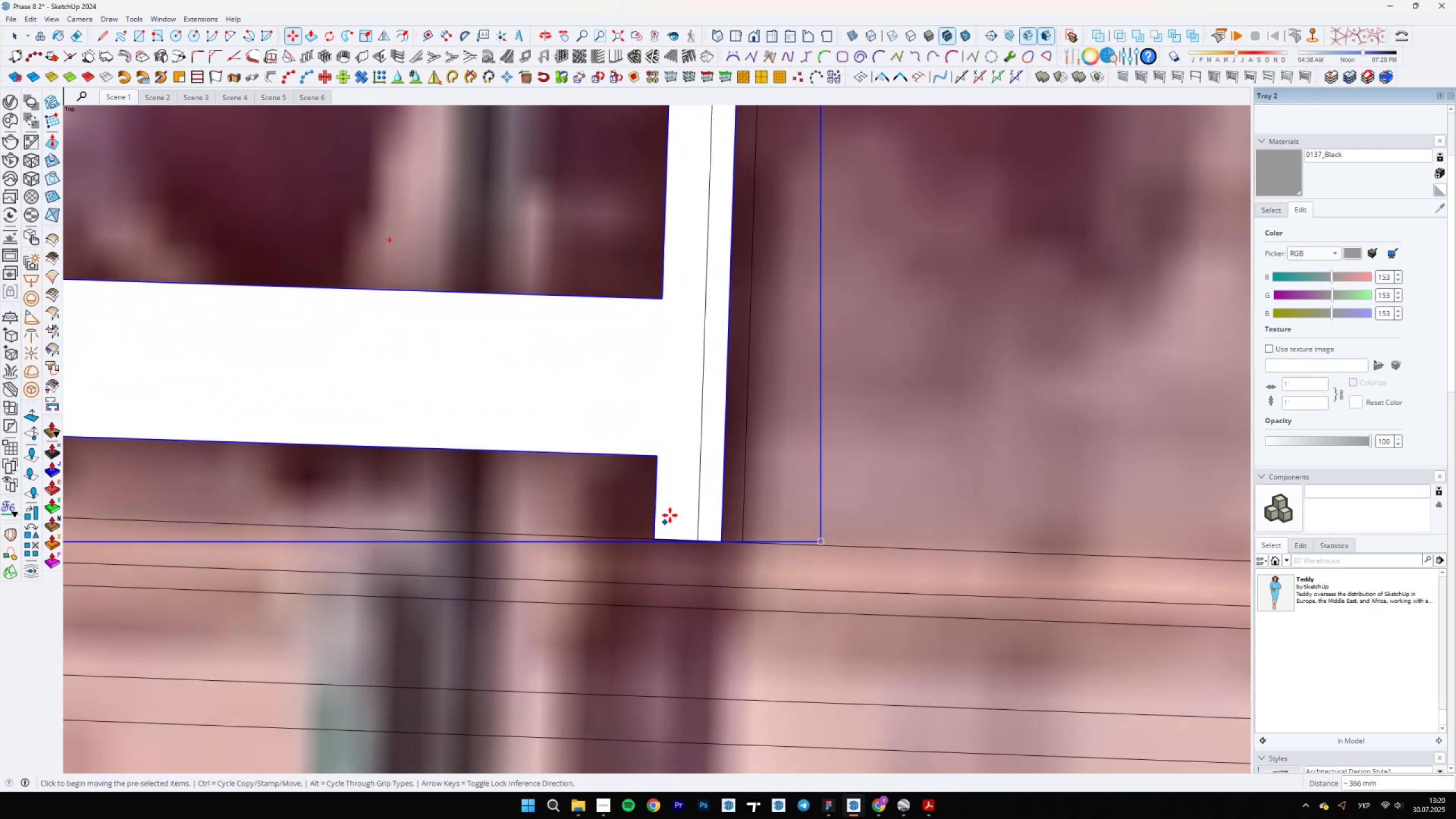 
scroll: coordinate [557, 322], scroll_direction: down, amount: 23.0
 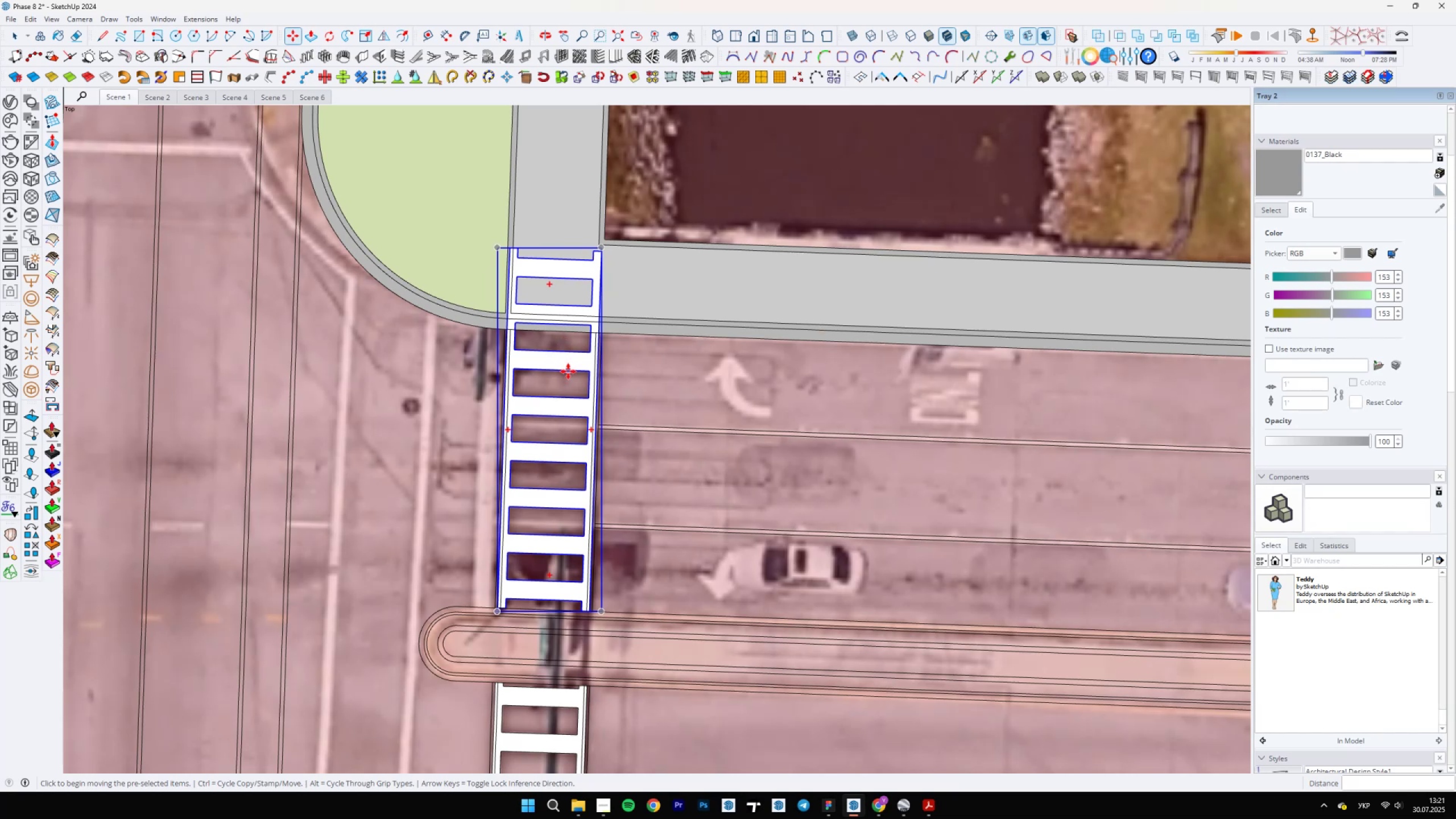 
scroll: coordinate [586, 578], scroll_direction: up, amount: 6.0
 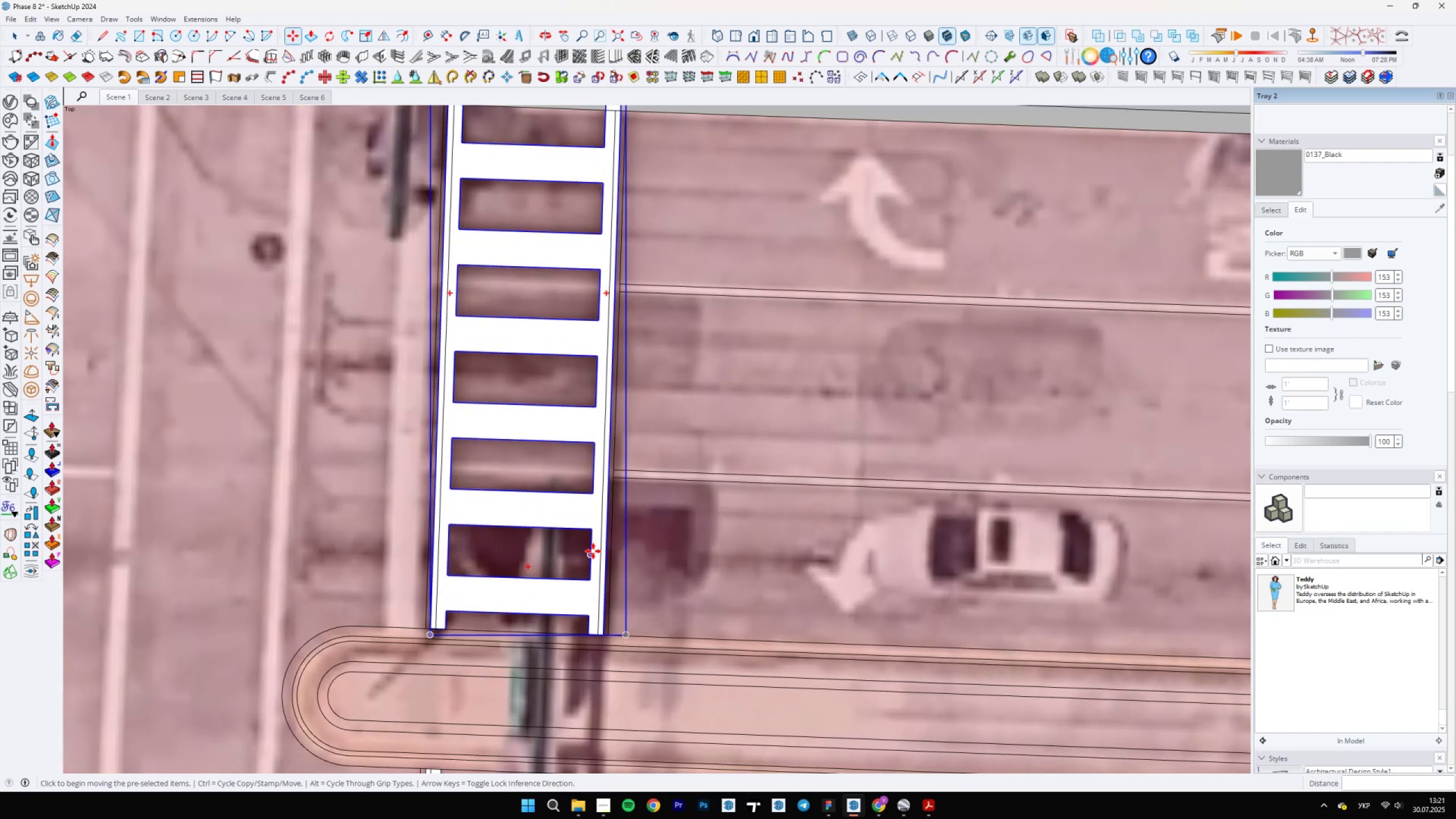 
left_click([593, 552])
 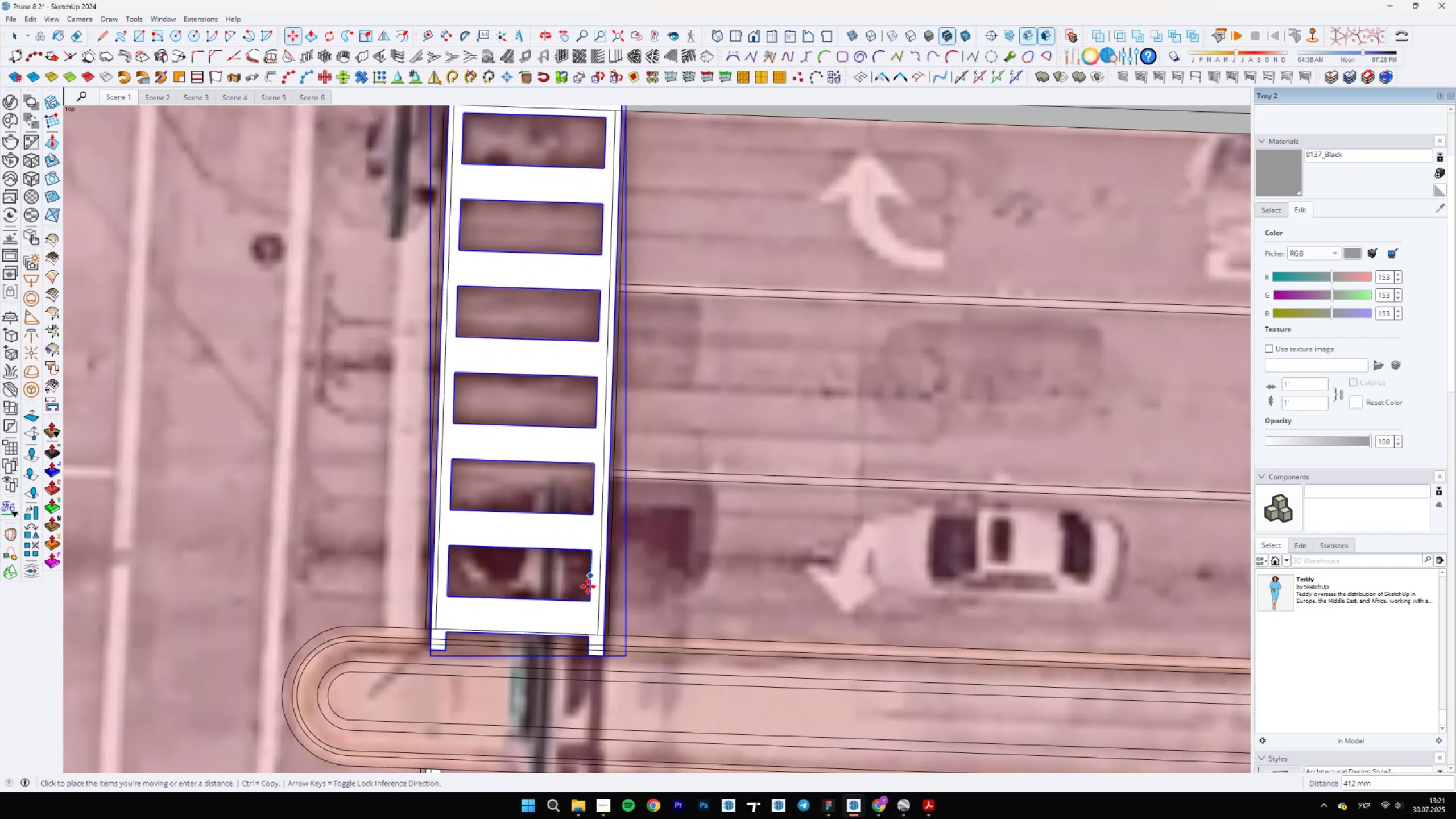 
scroll: coordinate [588, 593], scroll_direction: up, amount: 5.0
 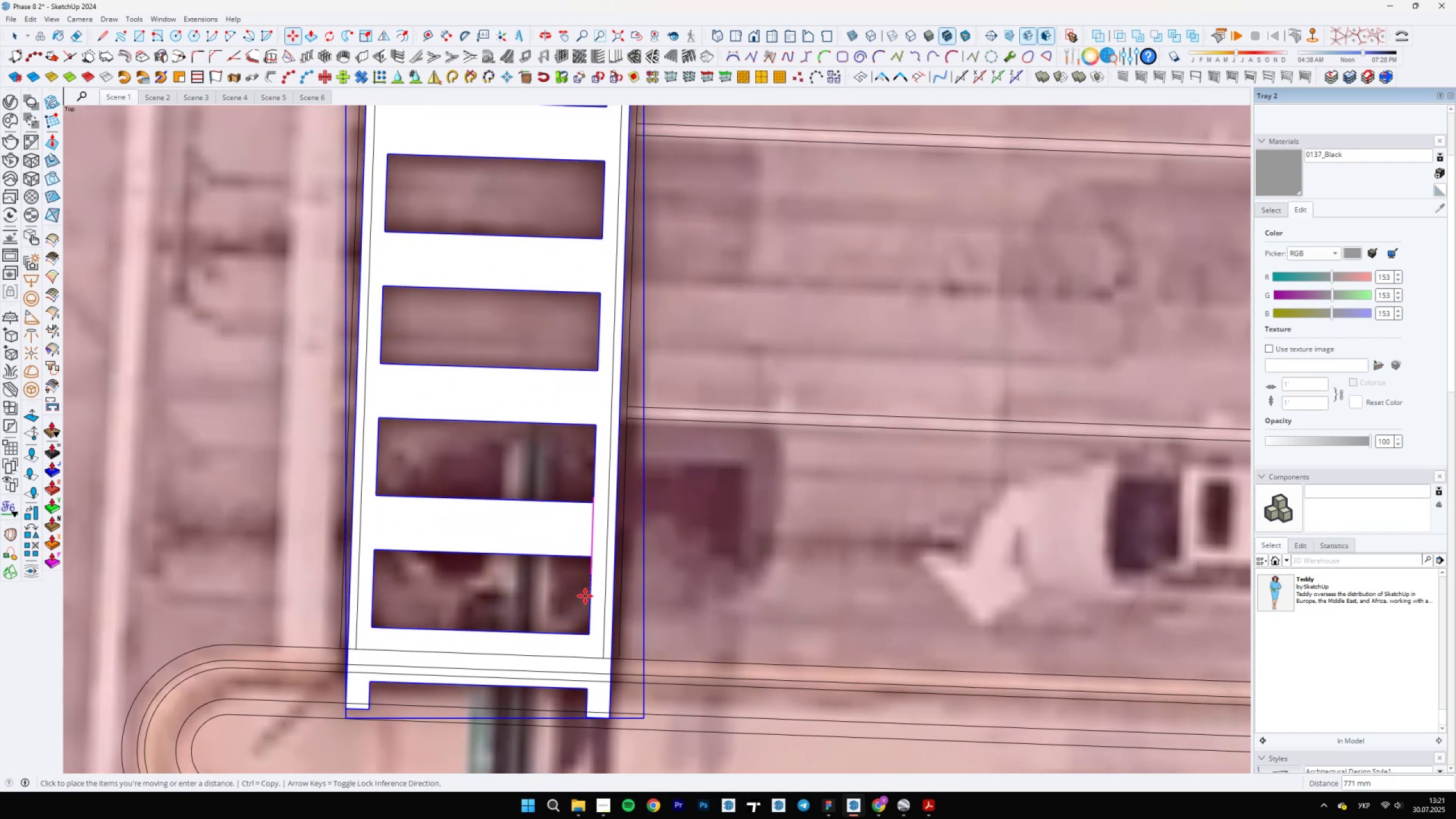 
hold_key(key=ShiftLeft, duration=1.54)
left_click([590, 657])
 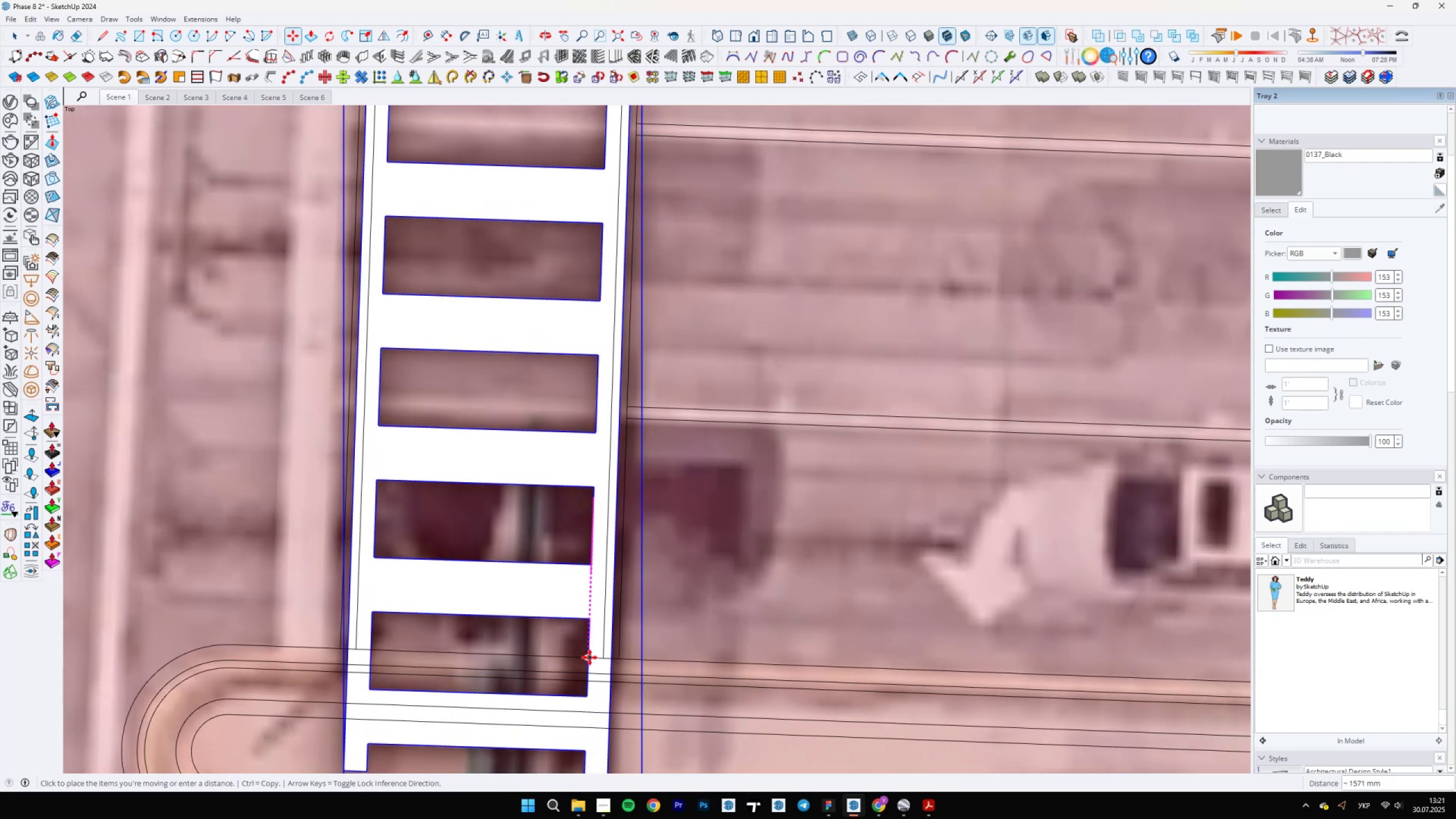 
key(Shift+ShiftLeft)
 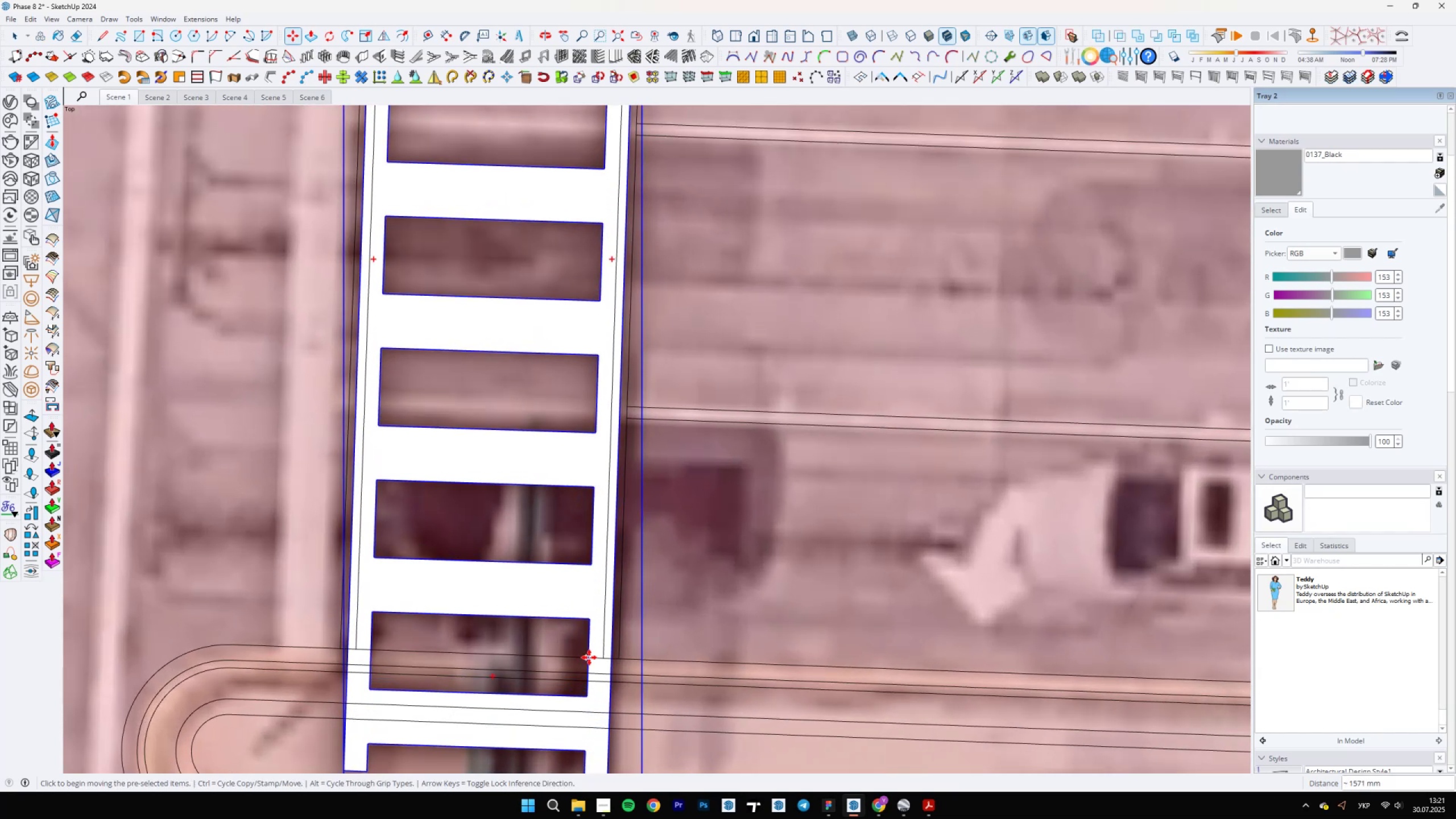 
key(Shift+ShiftLeft)
 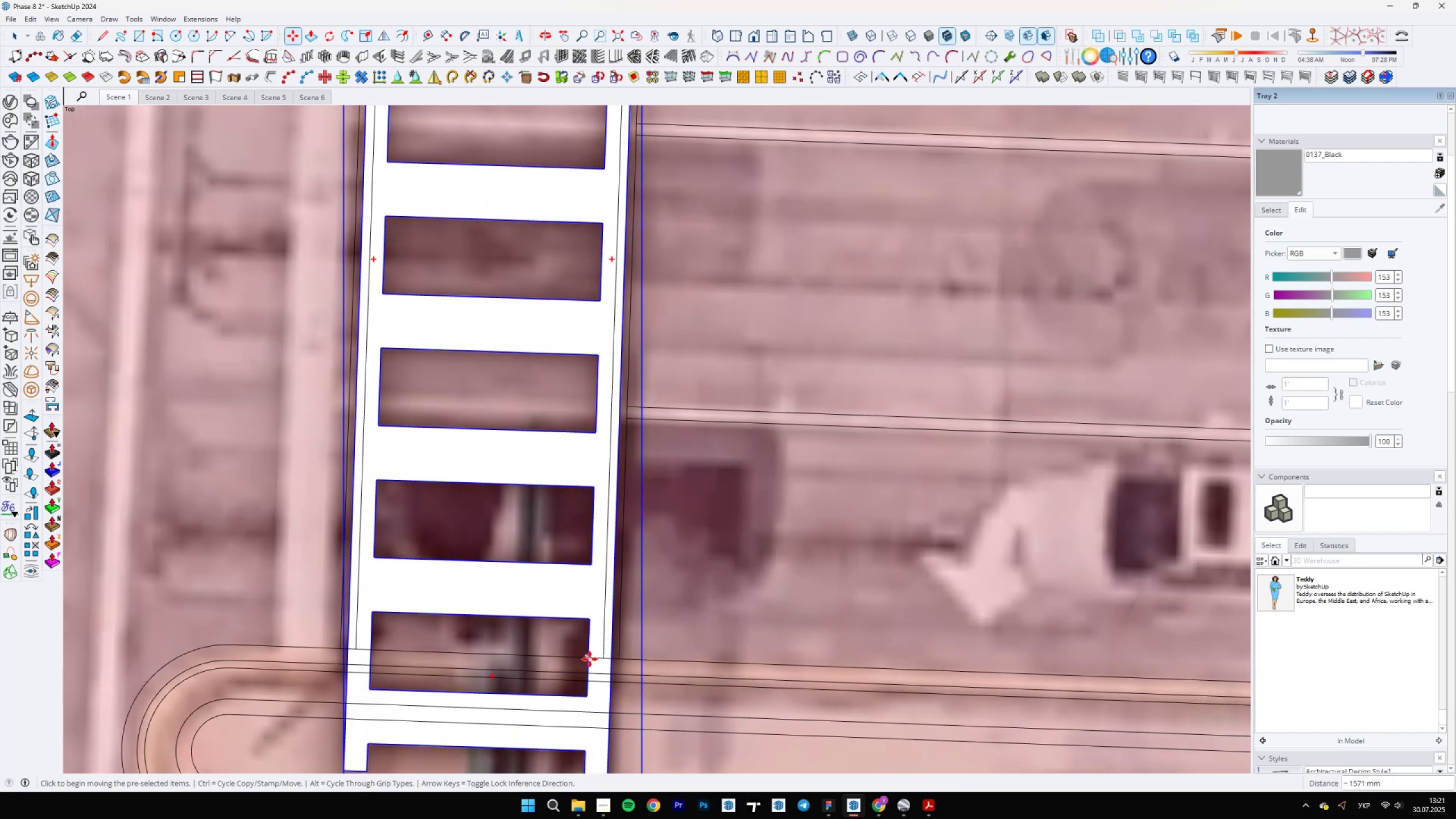 
key(Shift+ShiftLeft)
 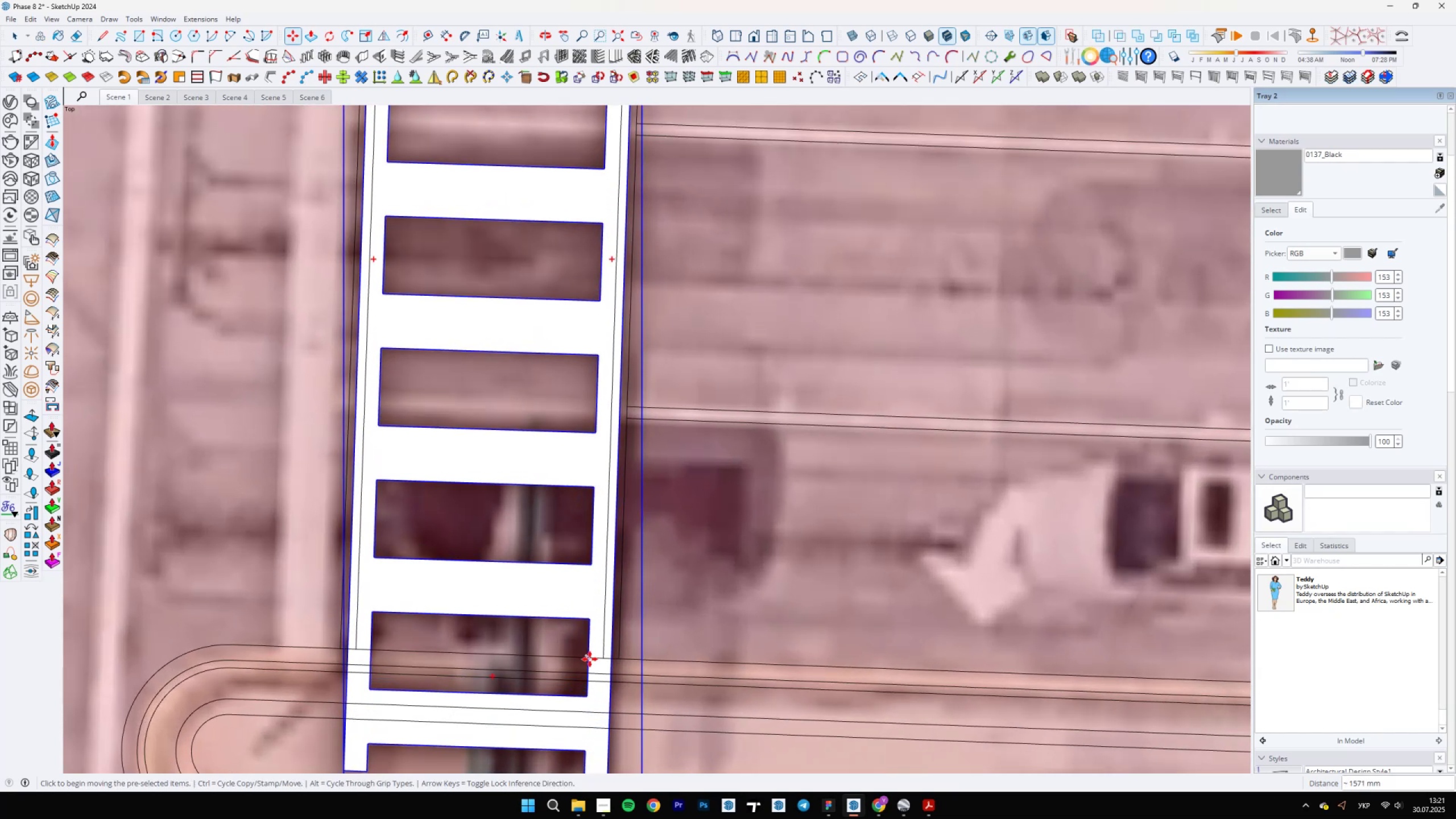 
scroll: coordinate [569, 385], scroll_direction: up, amount: 5.0
 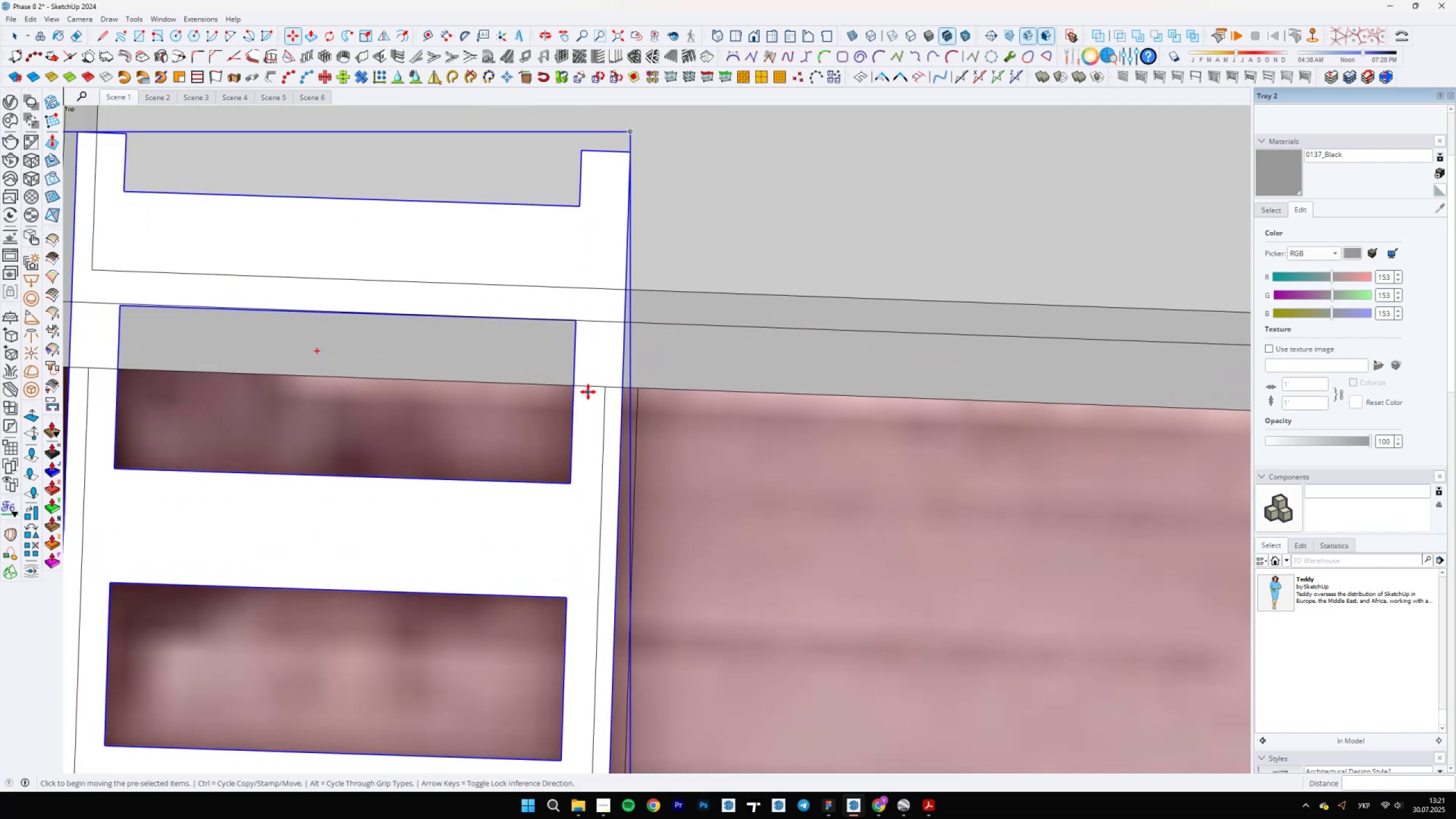 
key(L)
 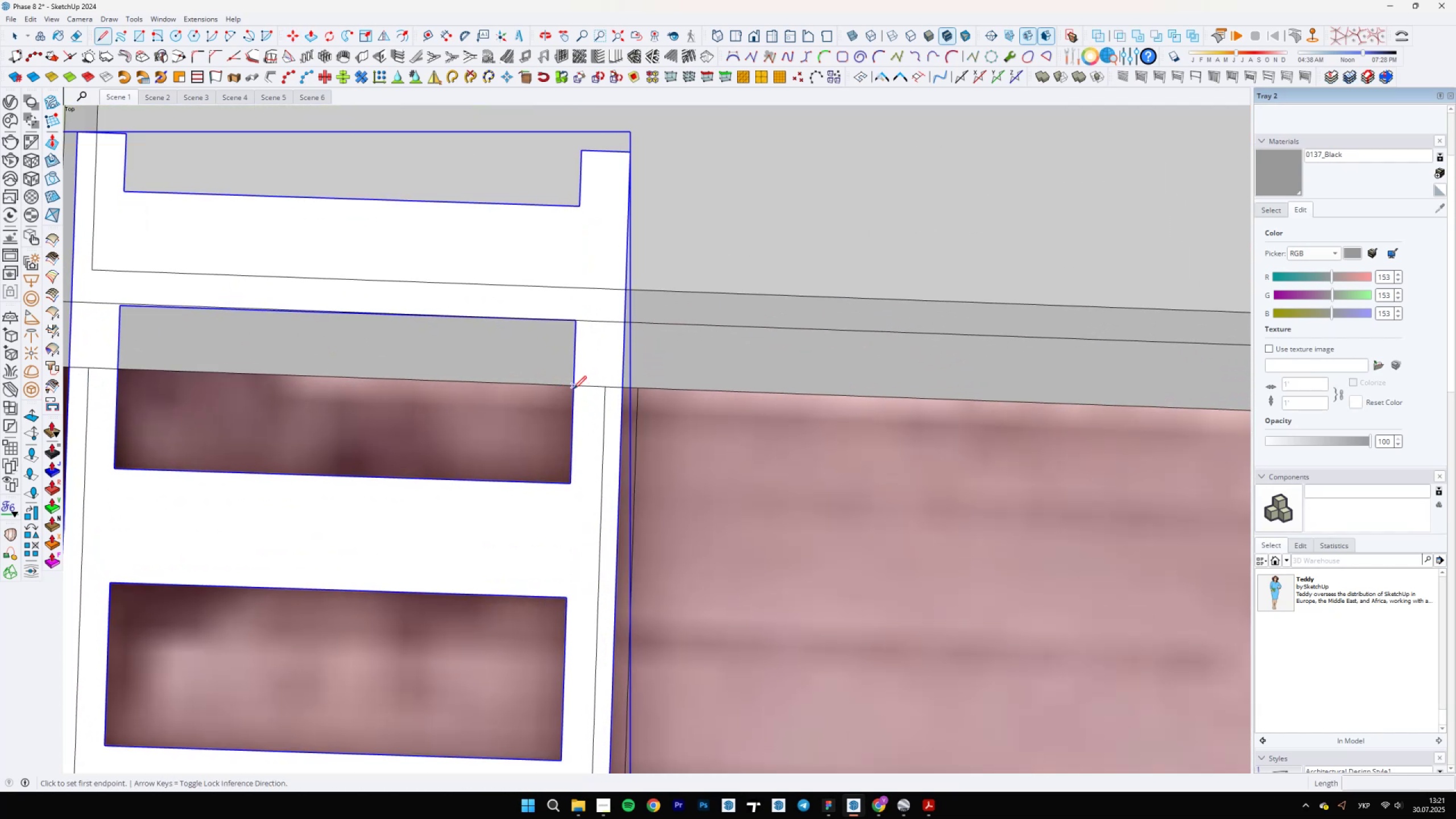 
left_click([574, 386])
 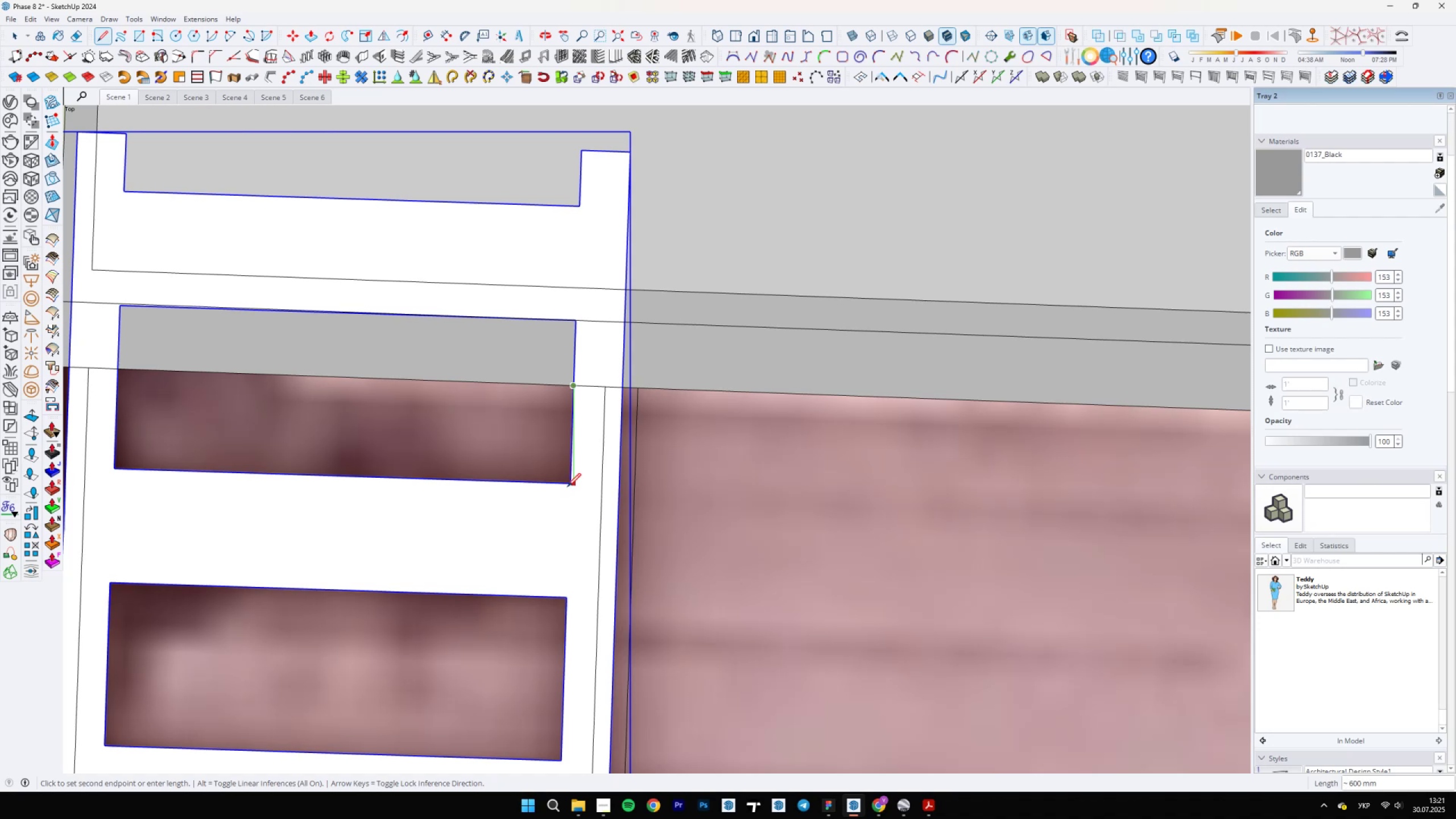 
scroll: coordinate [565, 484], scroll_direction: up, amount: 8.0
 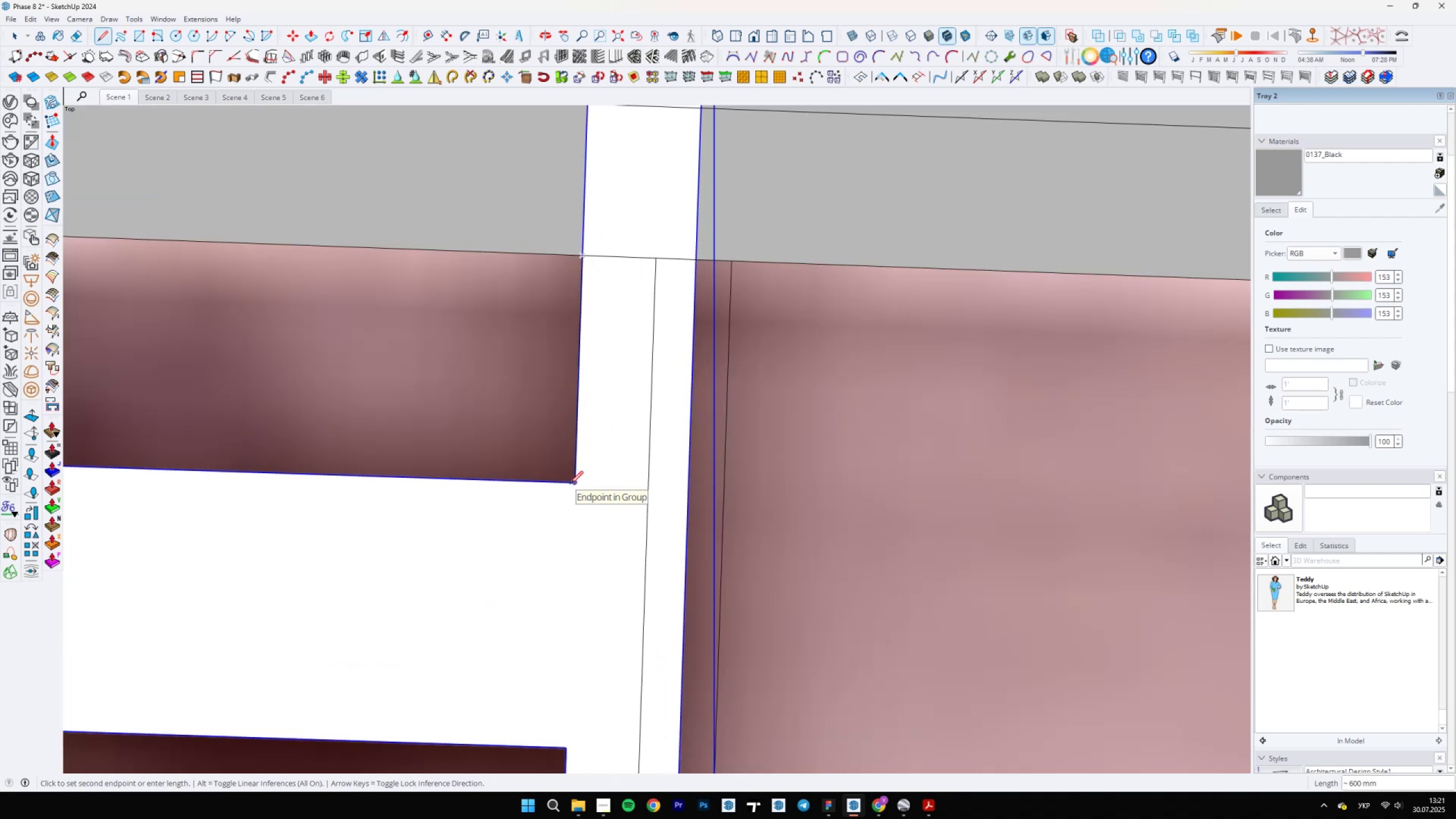 
key(Escape)
 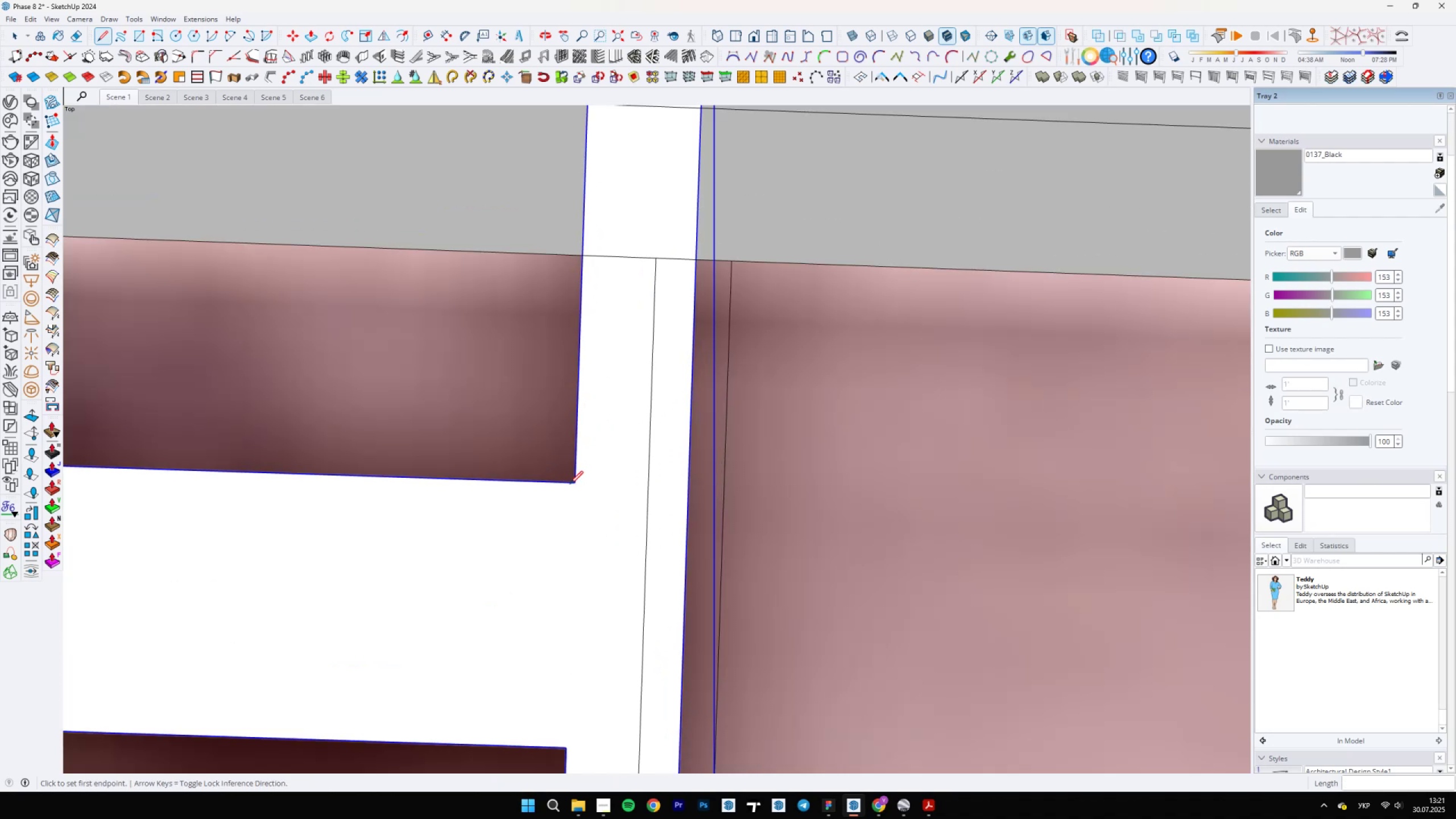 
scroll: coordinate [627, 498], scroll_direction: down, amount: 12.0
 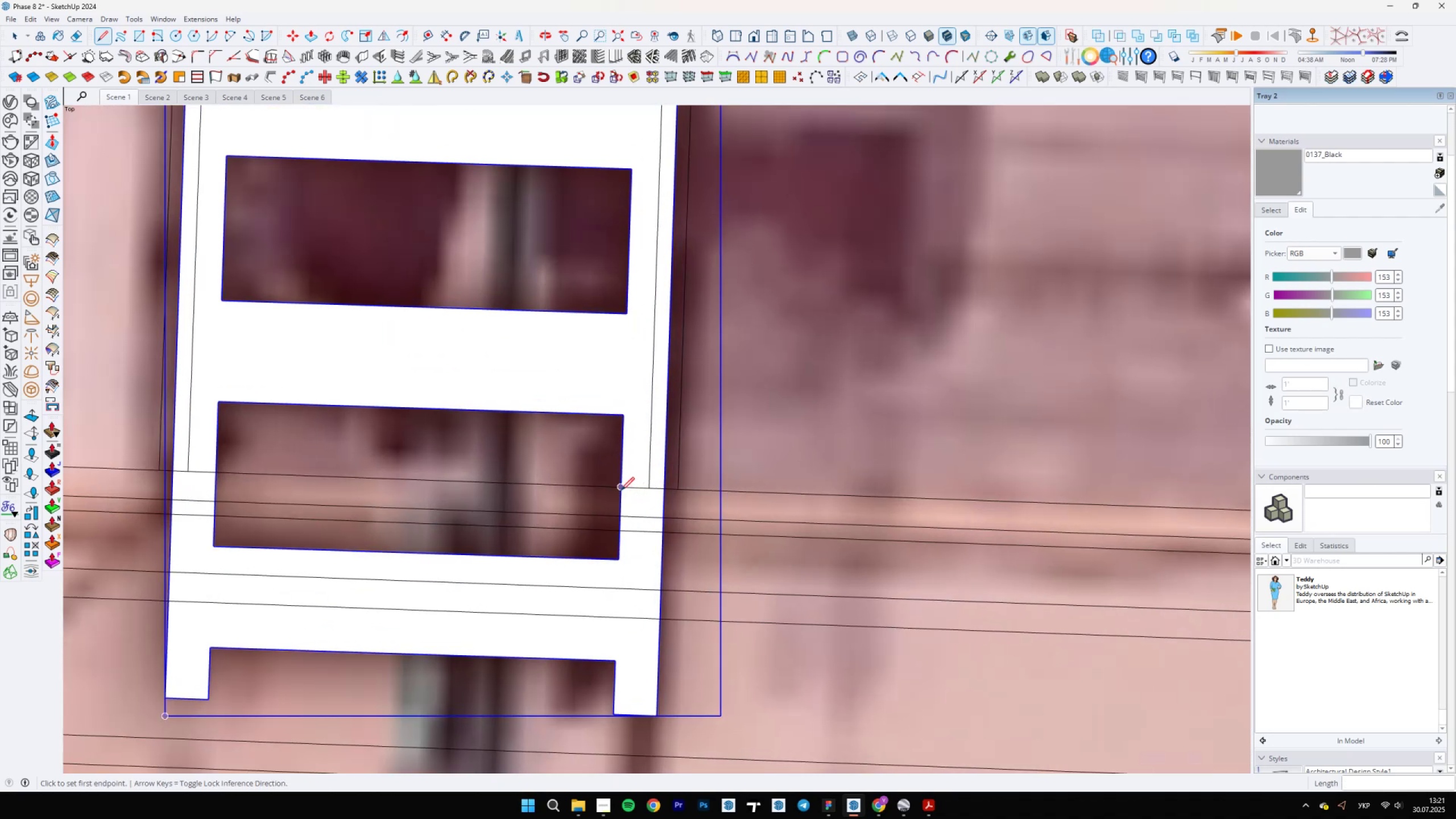 
left_click([621, 490])
 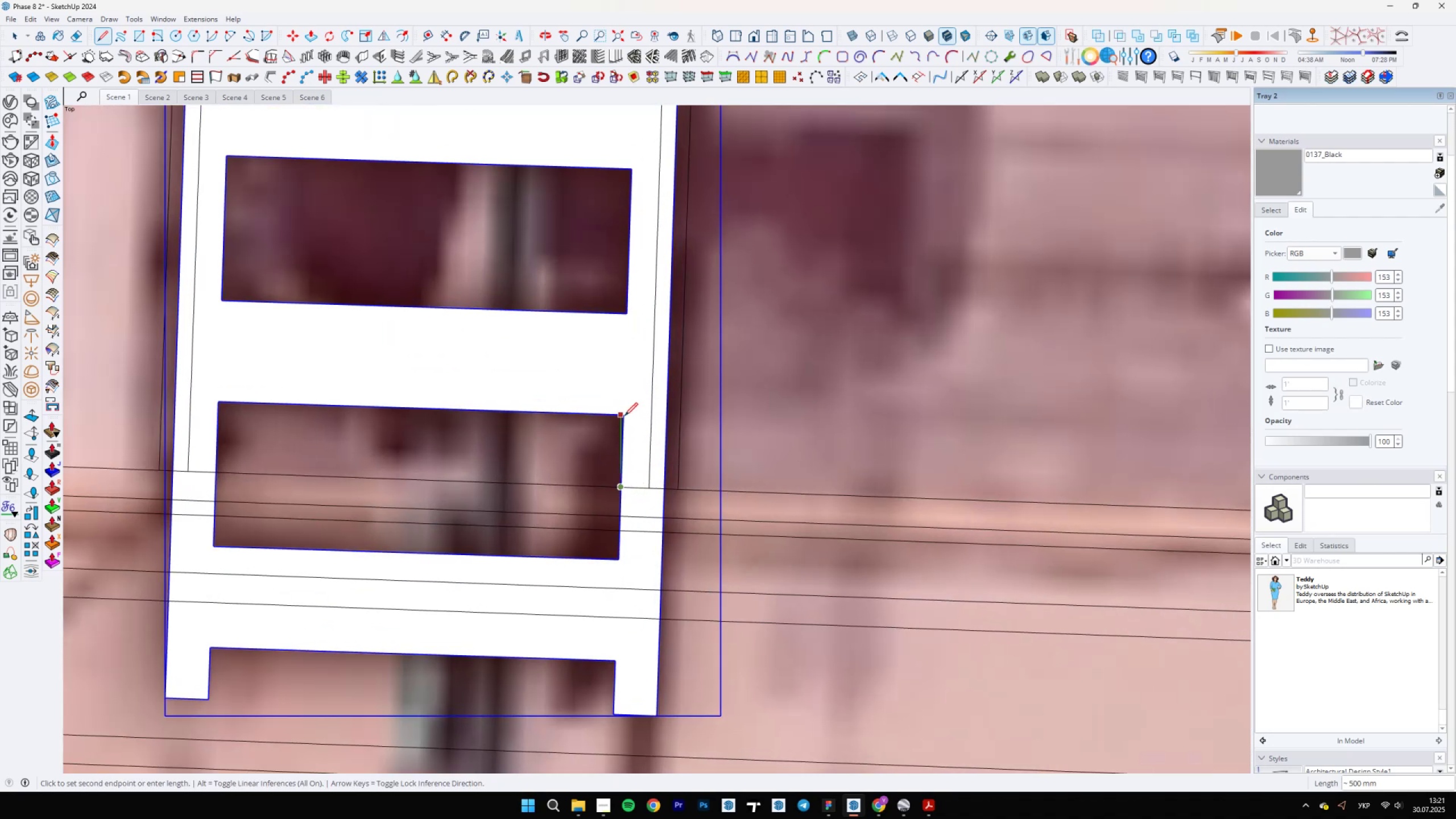 
scroll: coordinate [623, 415], scroll_direction: up, amount: 11.0
 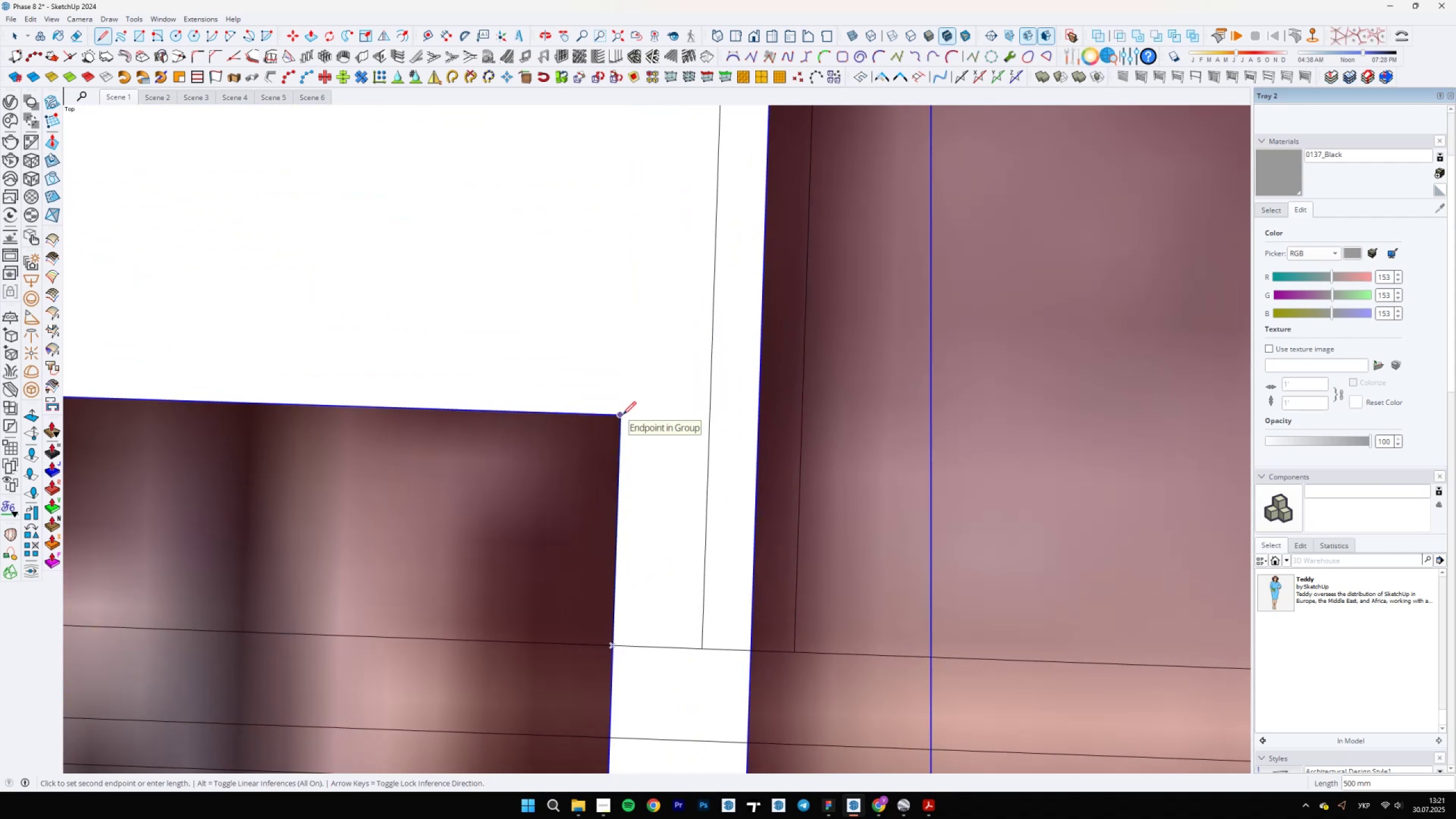 
key(Space)
 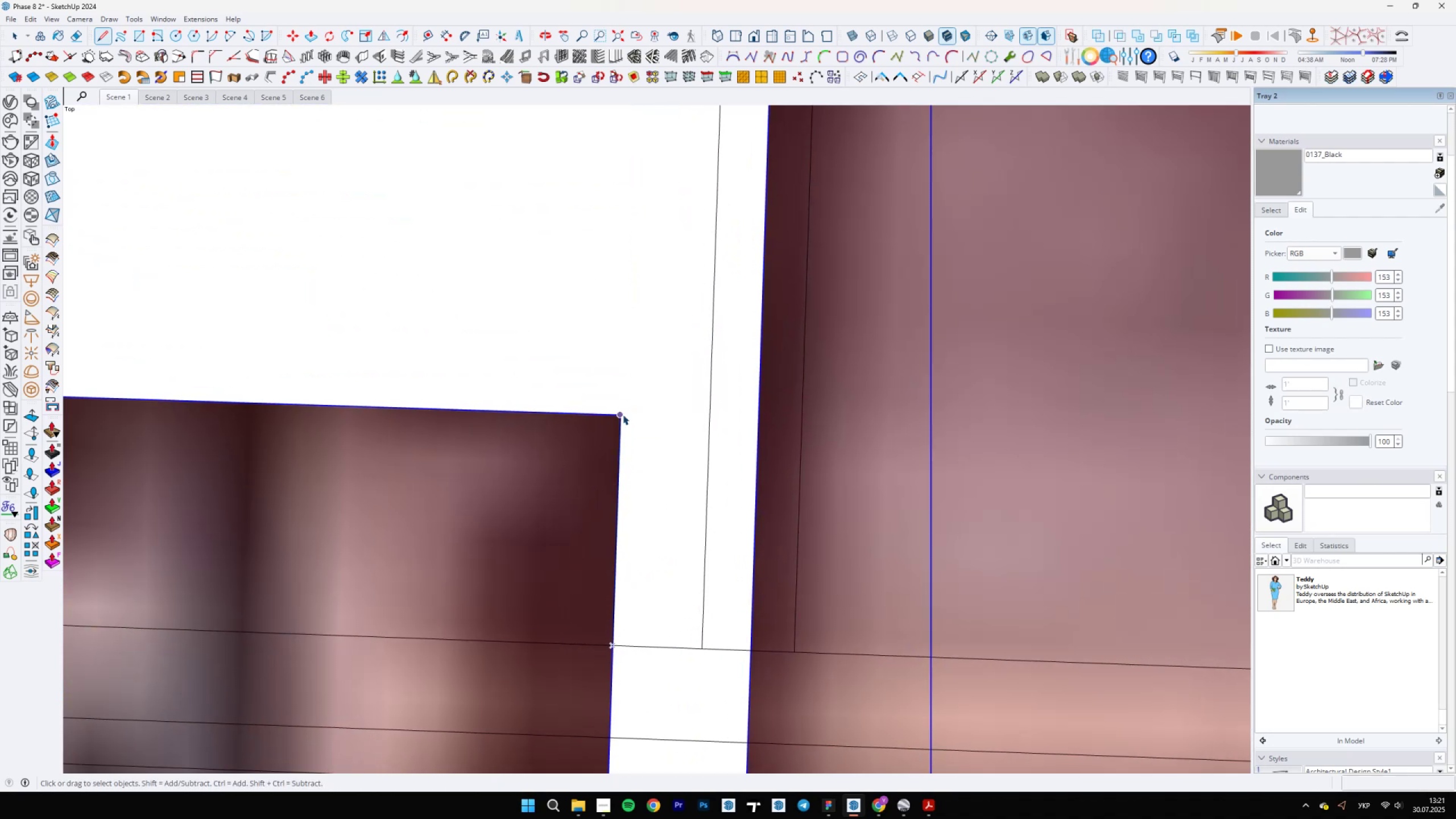 
scroll: coordinate [660, 555], scroll_direction: down, amount: 8.0
 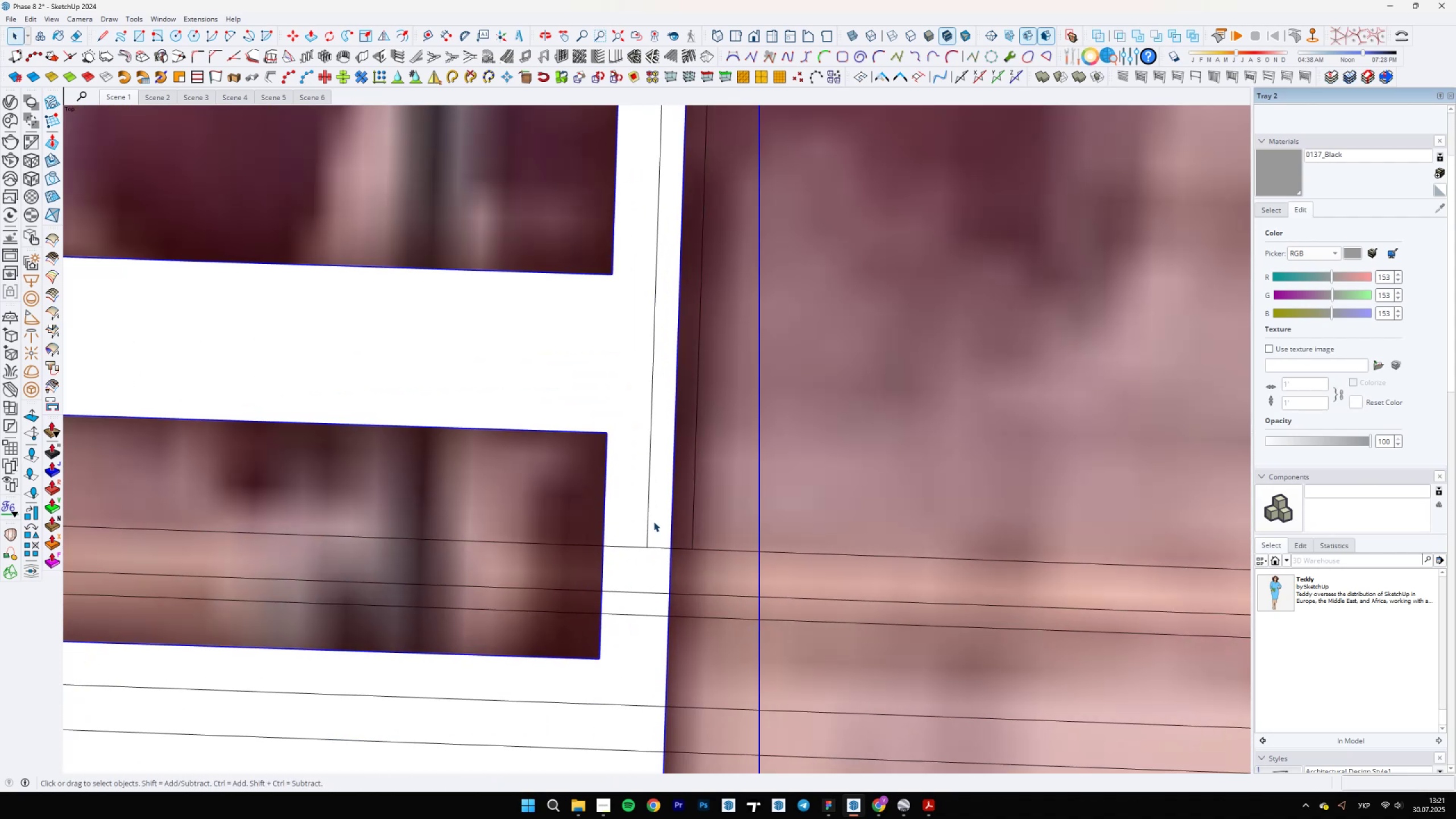 
key(M)
 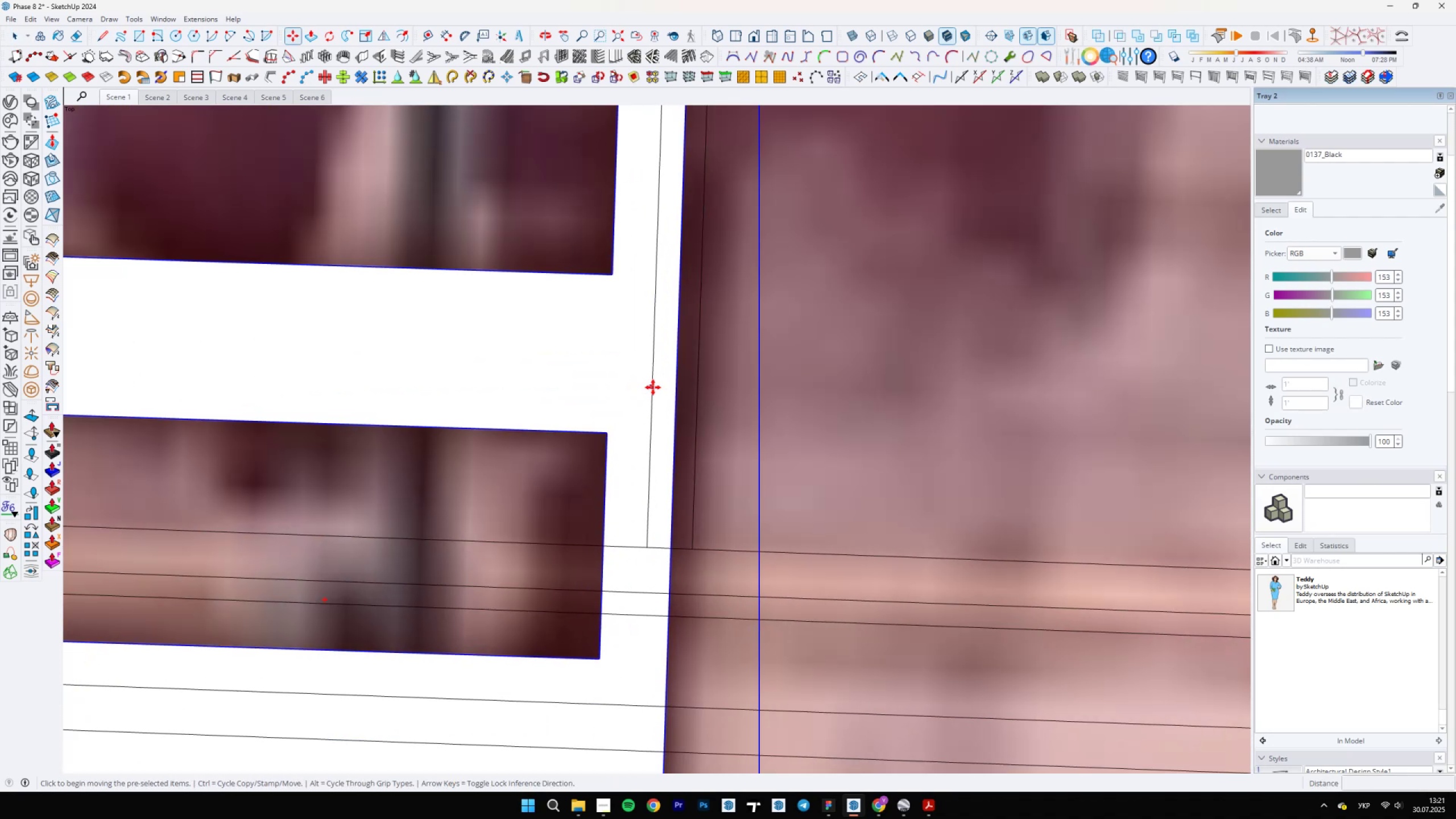 
left_click([653, 387])
 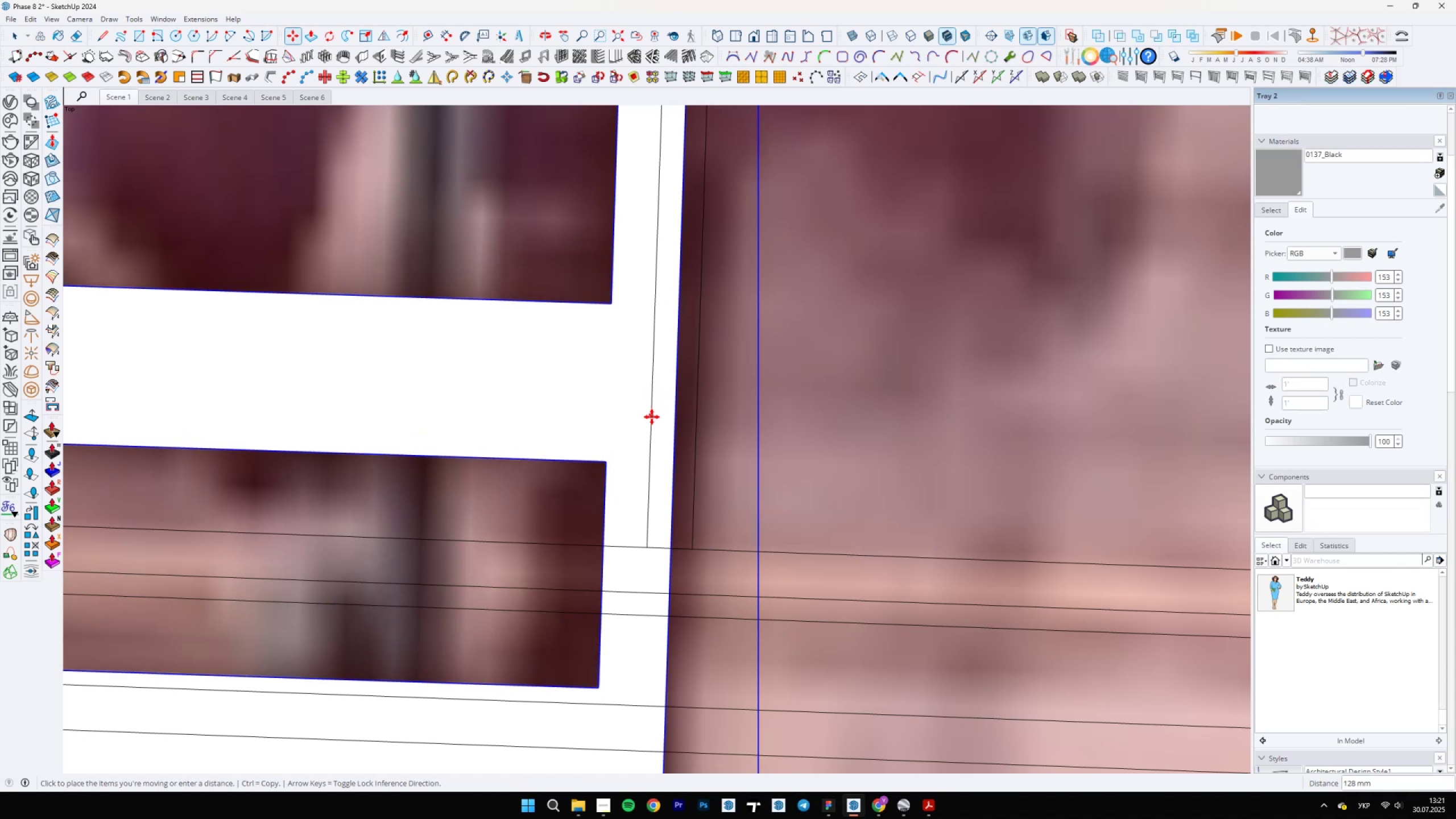 
type(50)
 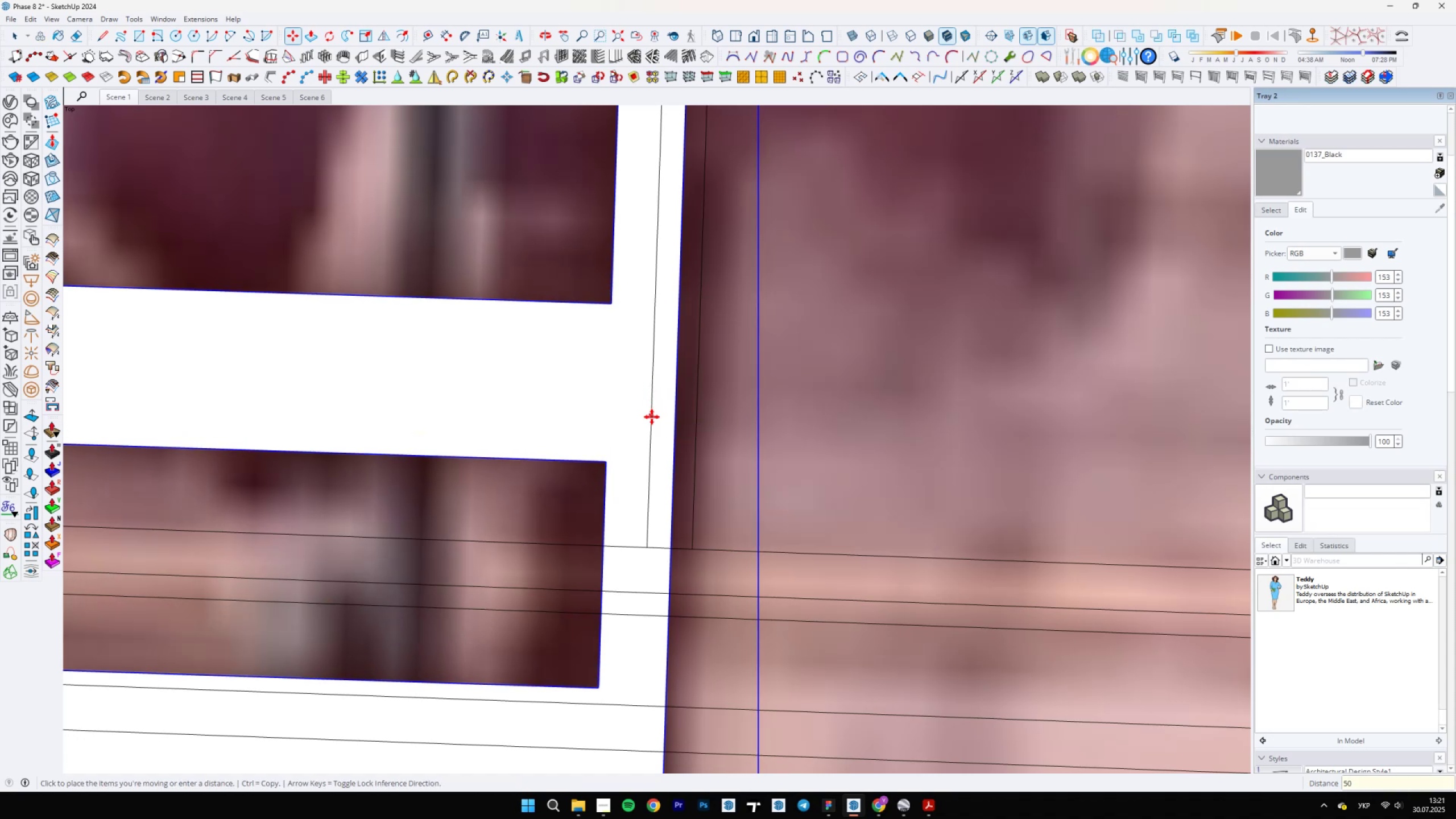 
key(Enter)
 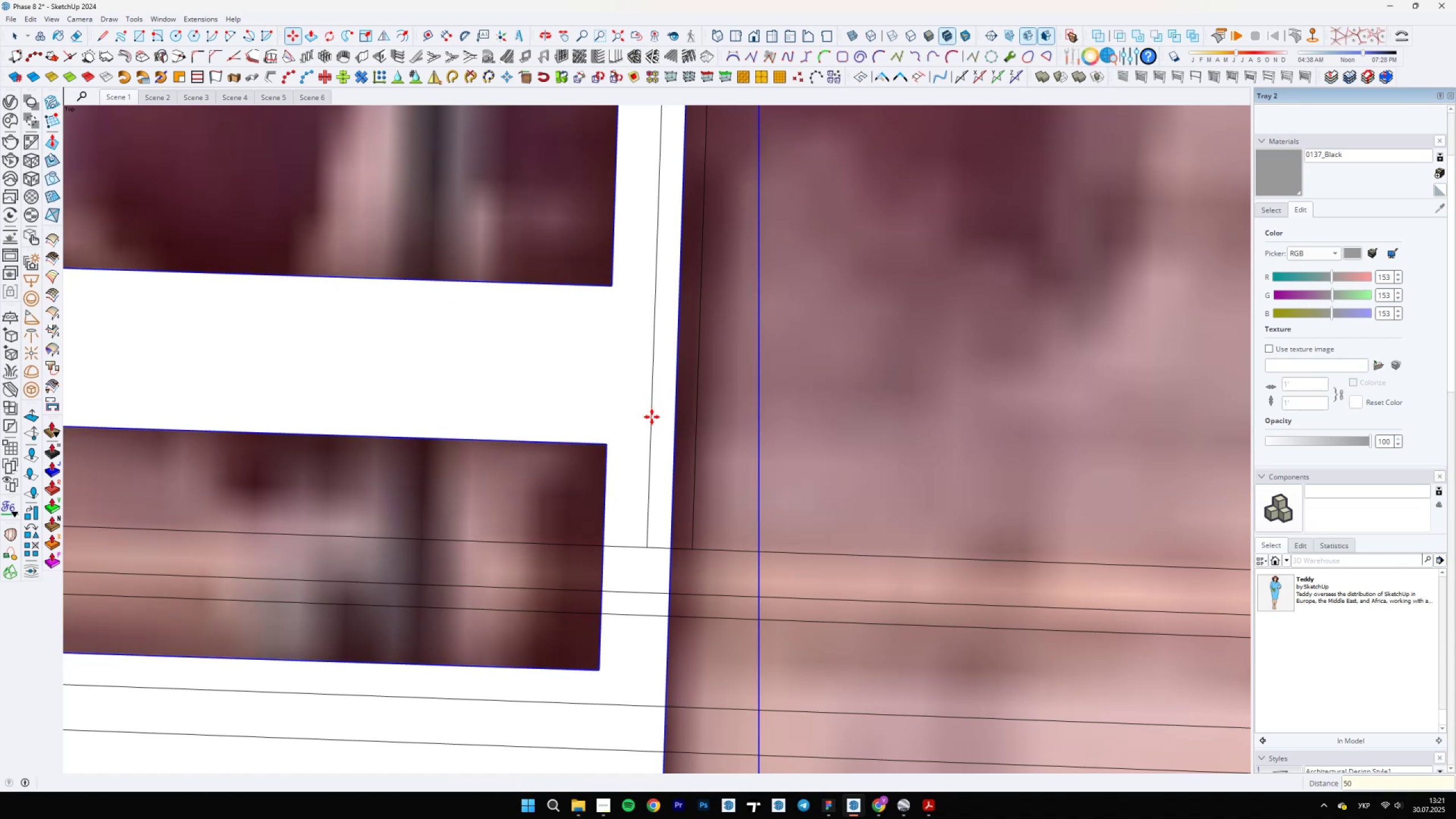 
scroll: coordinate [579, 349], scroll_direction: down, amount: 14.0
 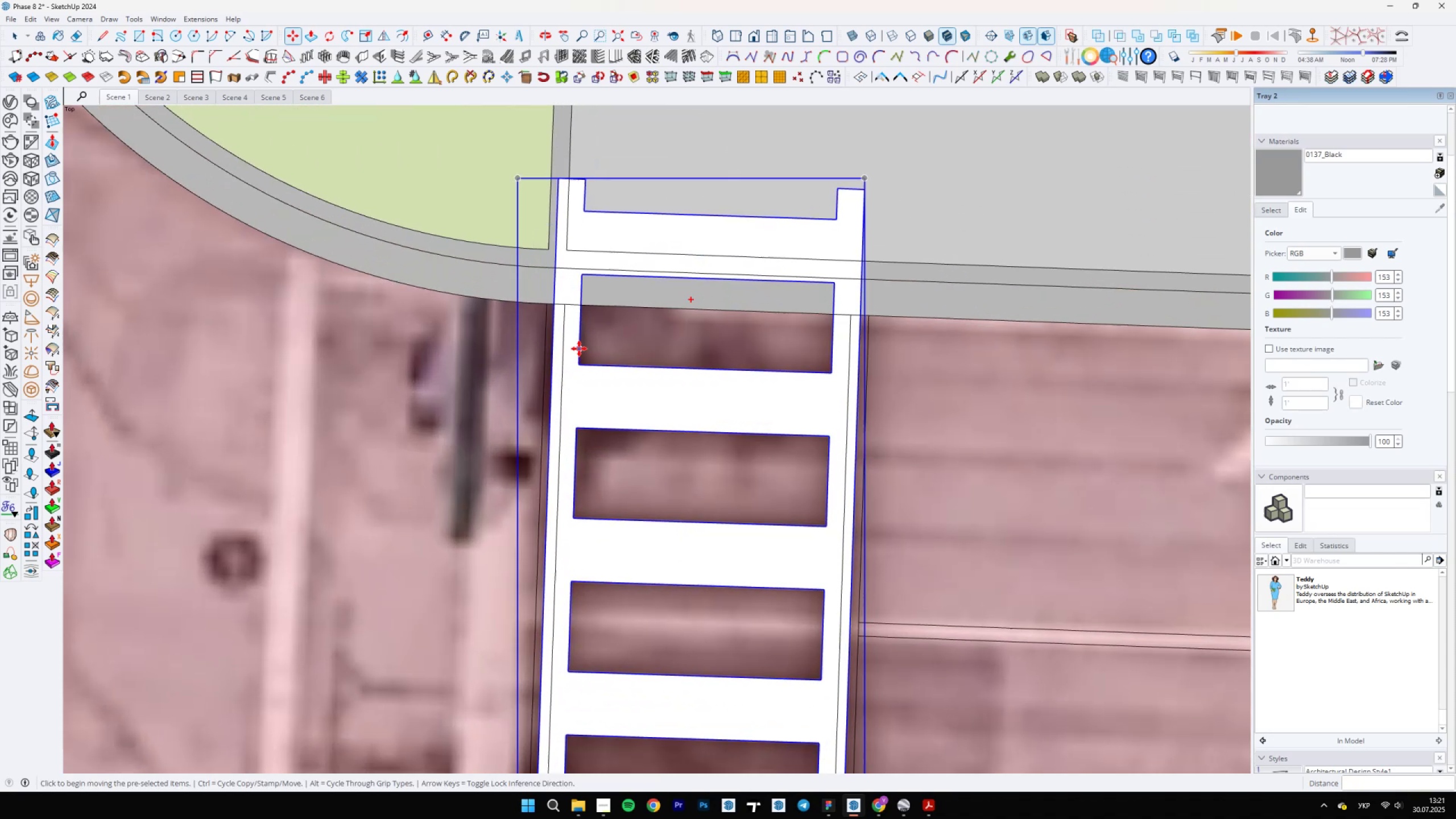 
key(E)
 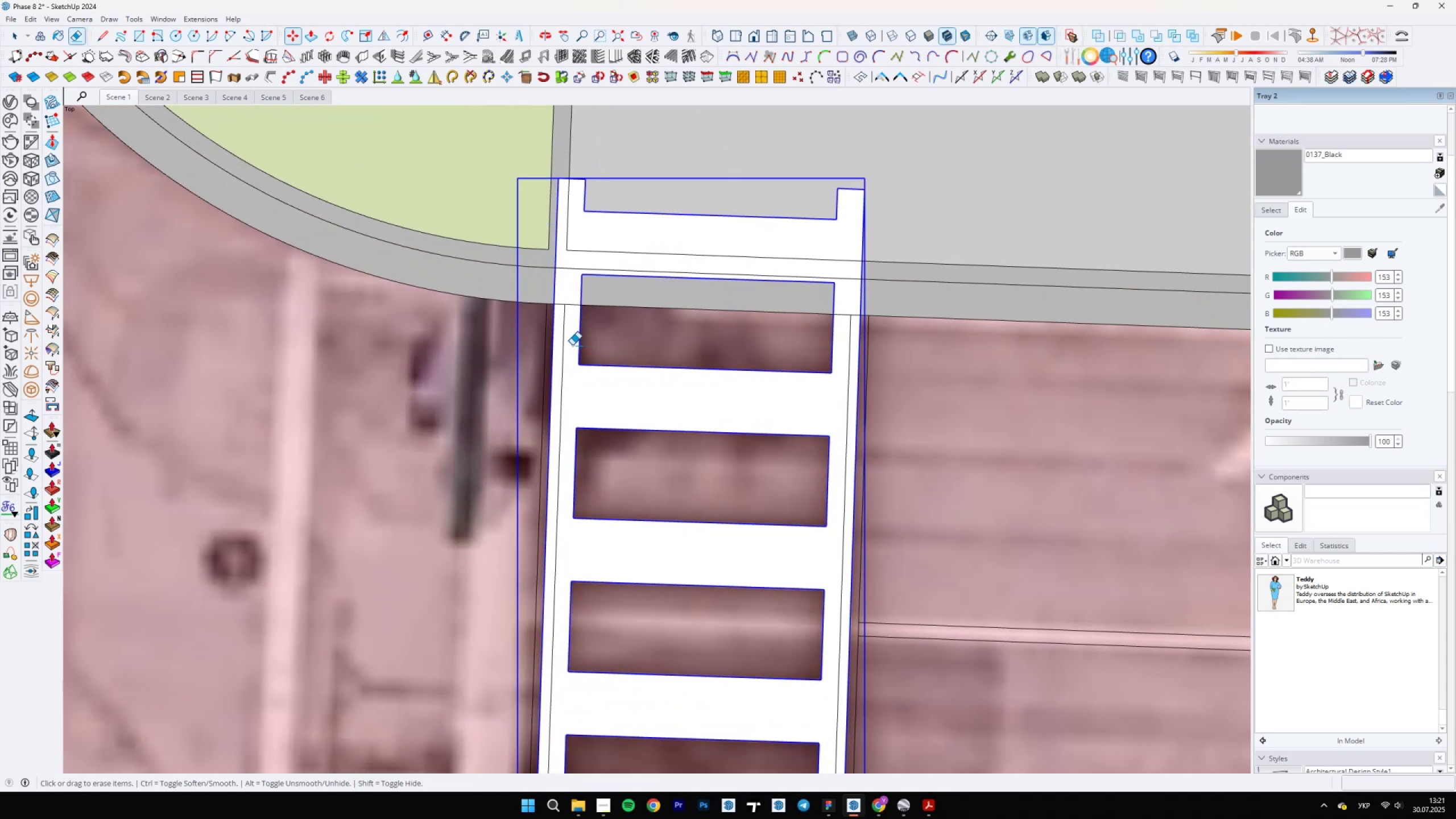 
left_click_drag(start_coordinate=[567, 345], to_coordinate=[564, 345])
 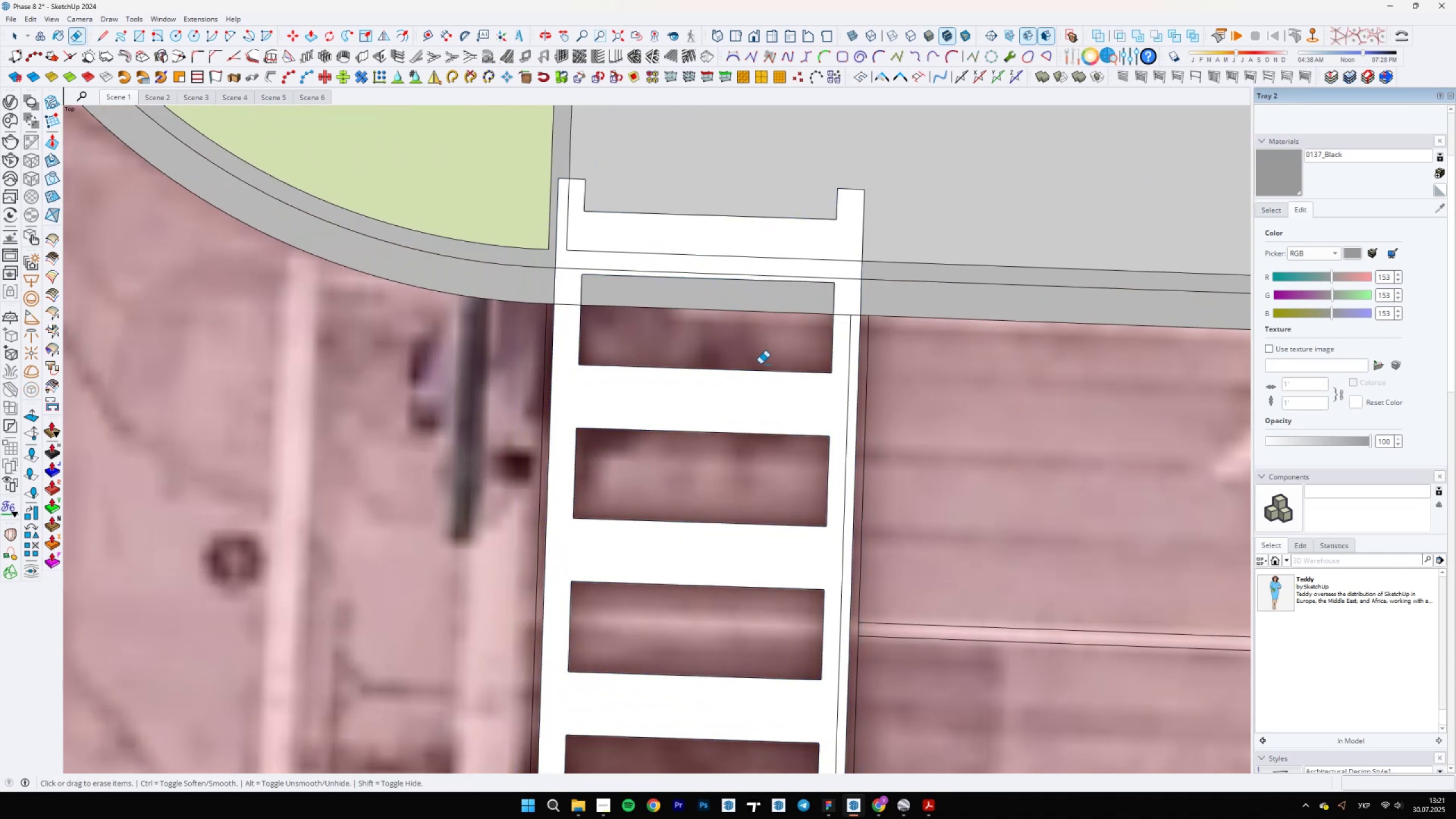 
left_click_drag(start_coordinate=[845, 378], to_coordinate=[850, 378])
 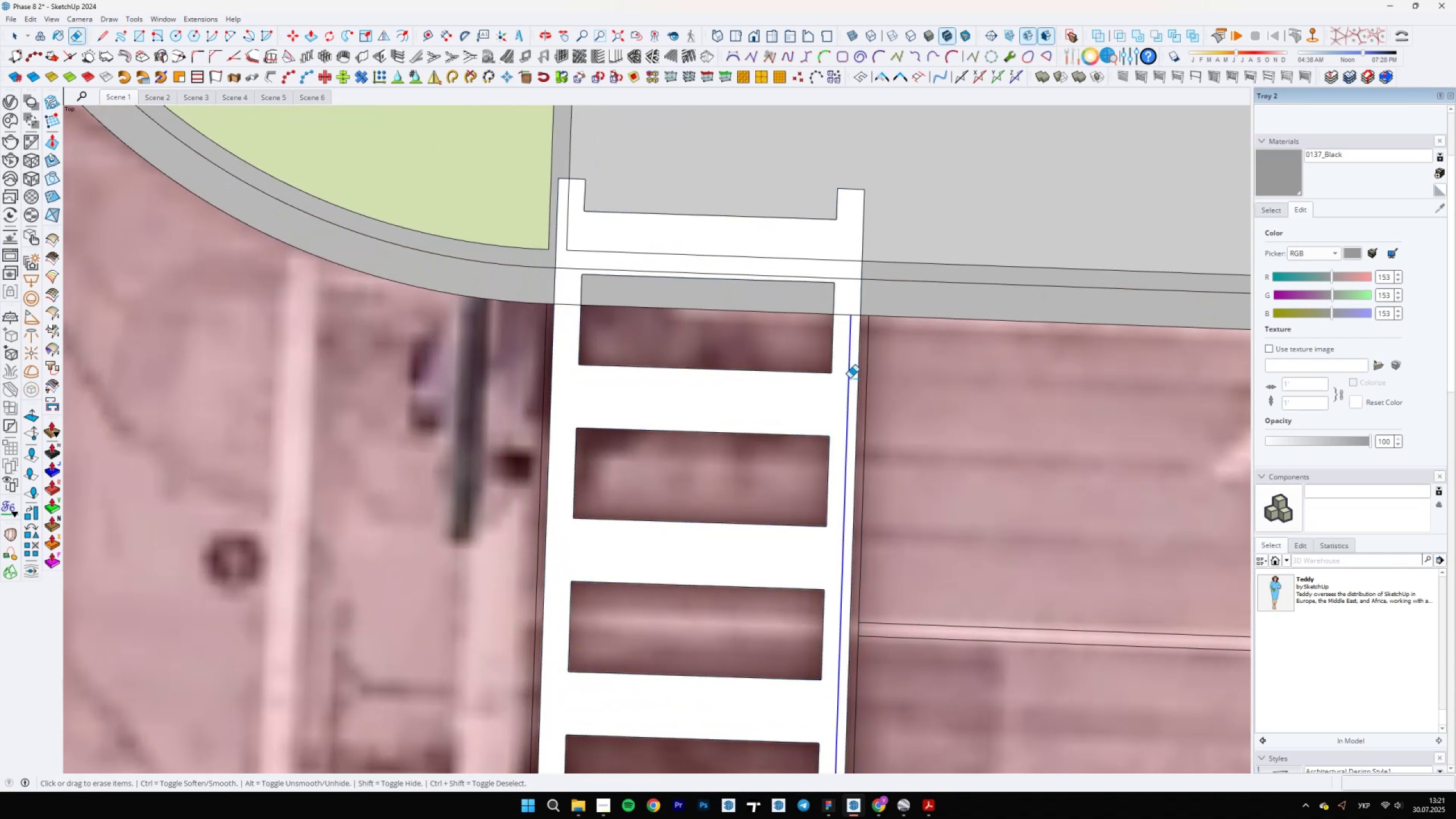 
scroll: coordinate [772, 616], scroll_direction: down, amount: 8.0
 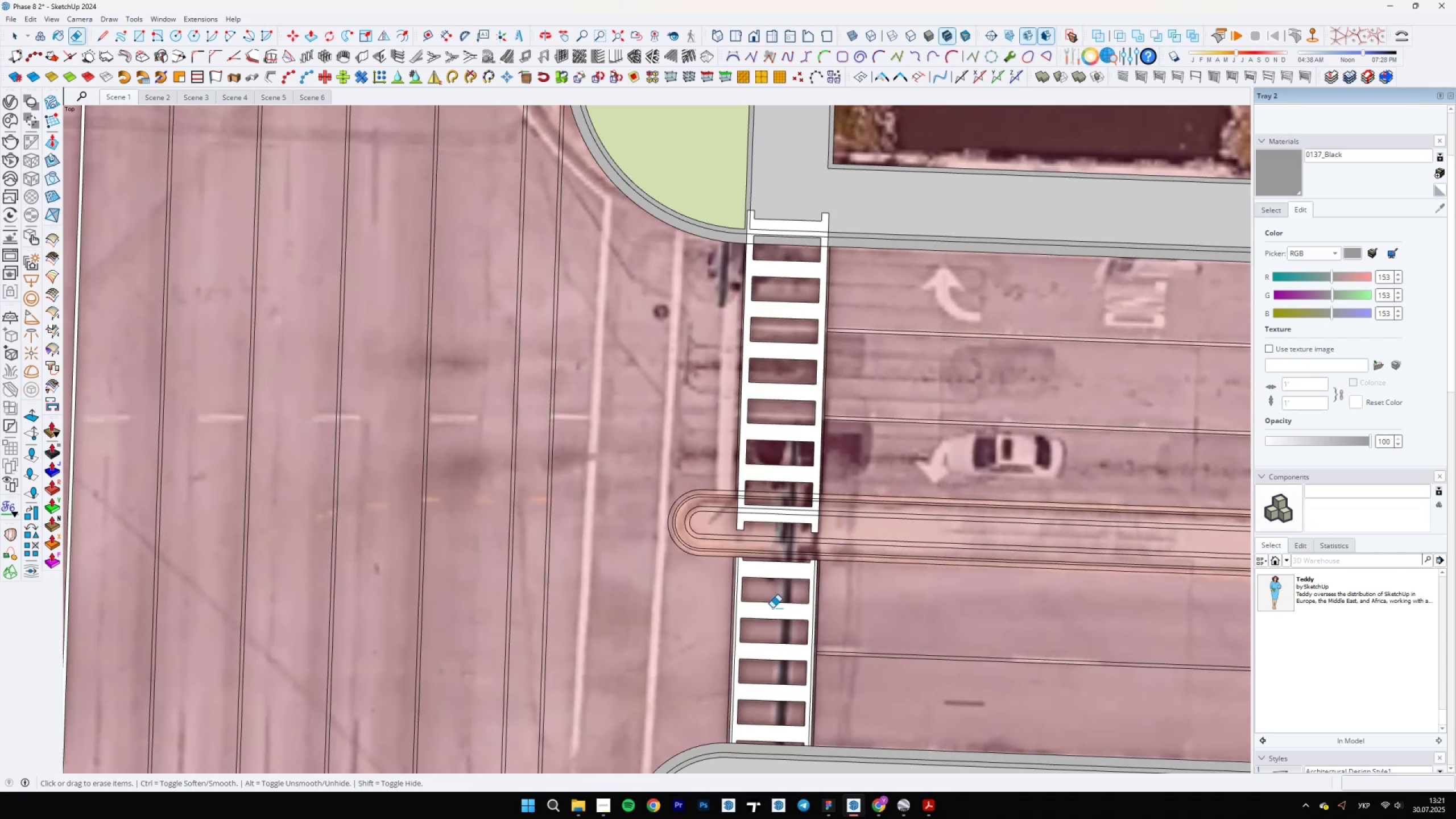 
left_click_drag(start_coordinate=[709, 541], to_coordinate=[706, 540])
 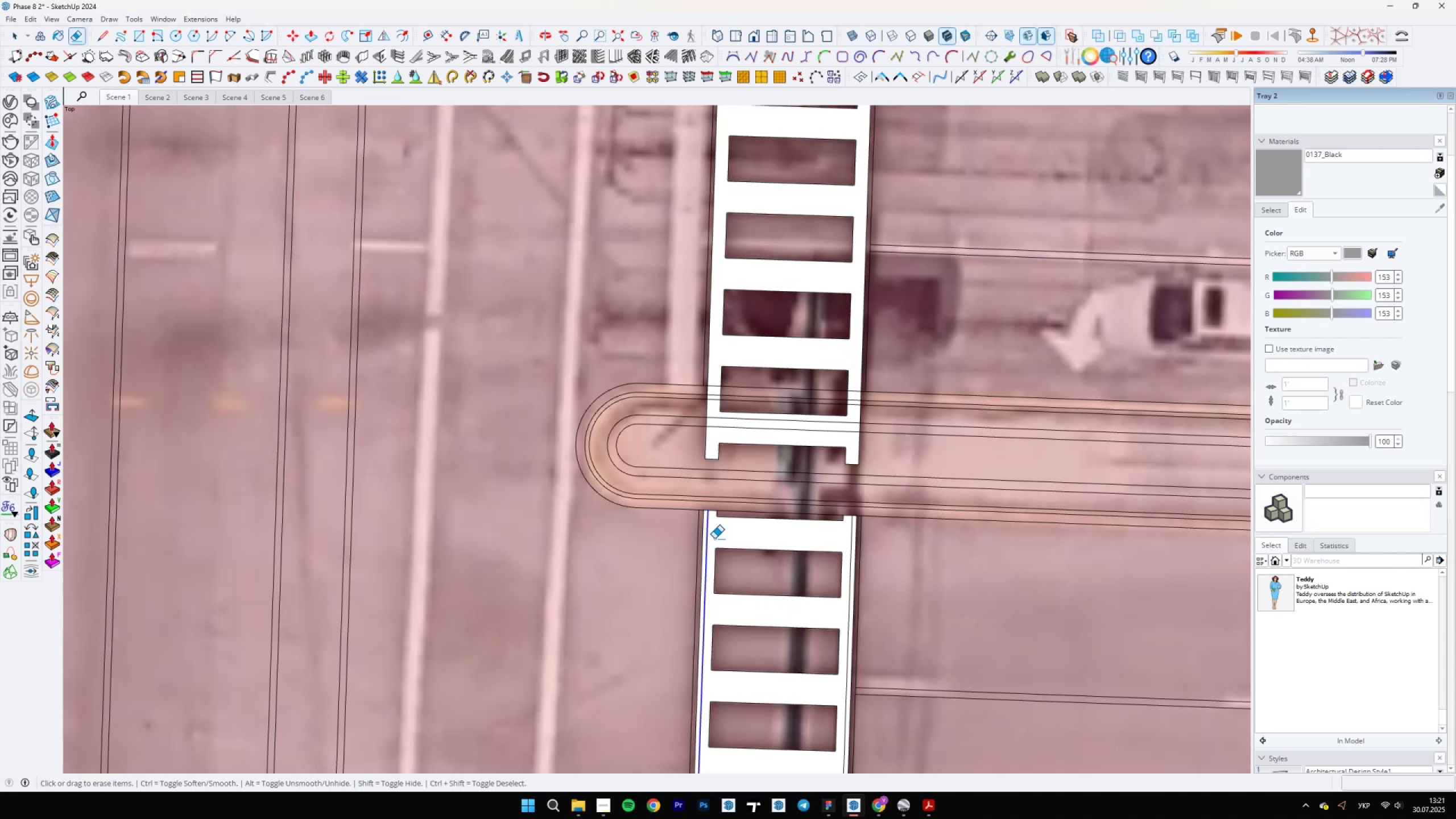 
left_click_drag(start_coordinate=[842, 544], to_coordinate=[850, 543])
 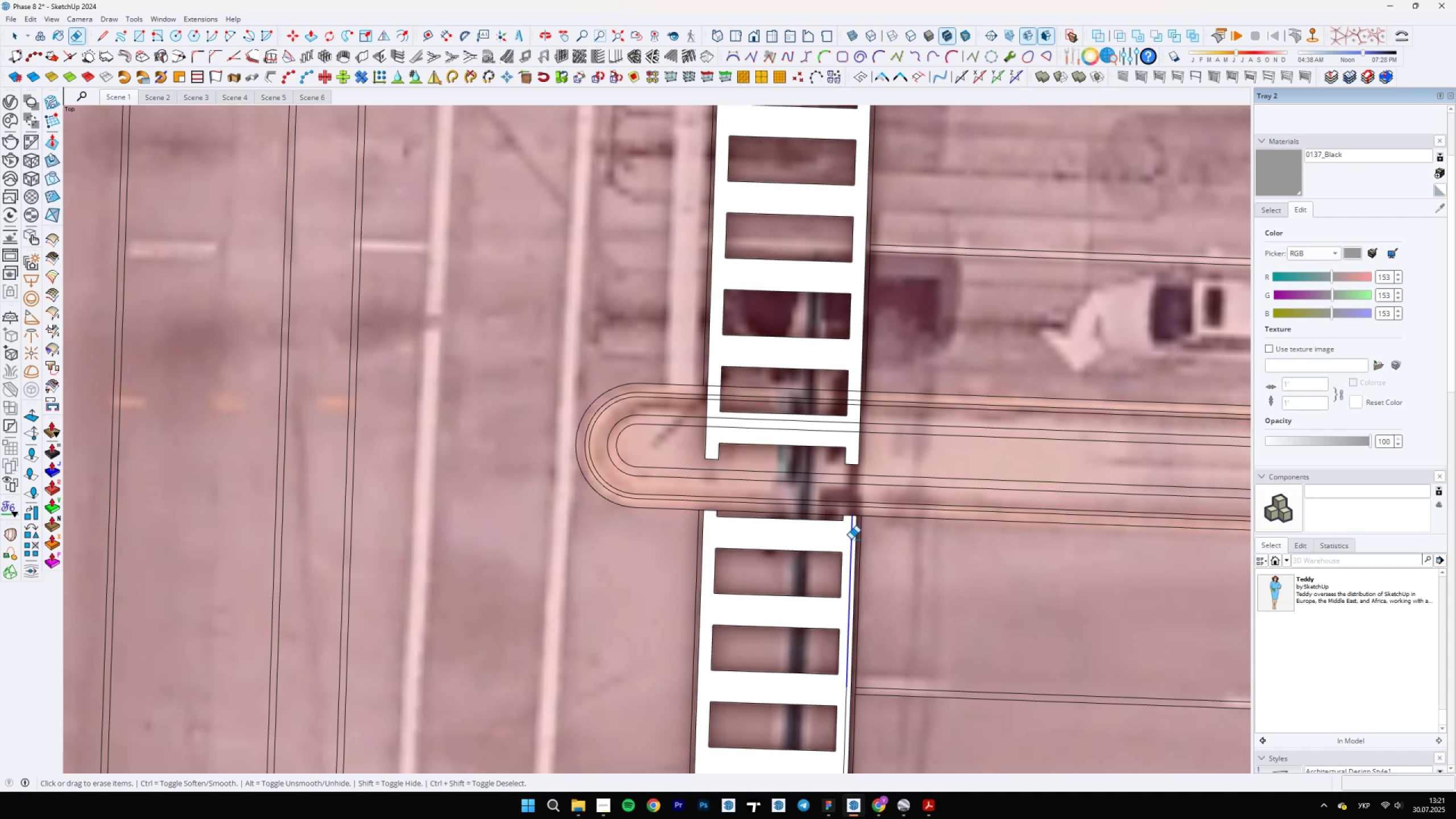 
key(Space)
 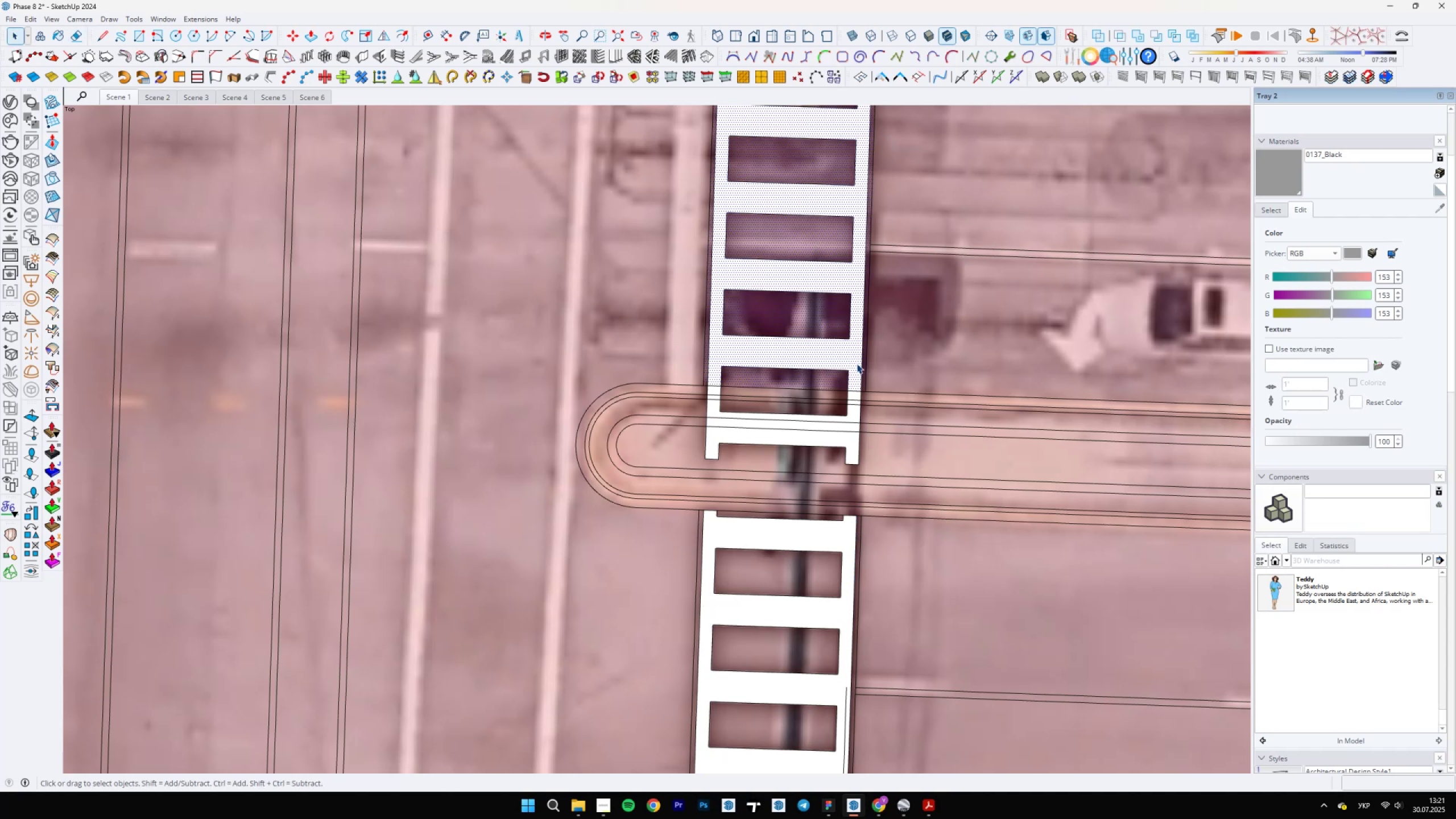 
double_click([859, 358])
 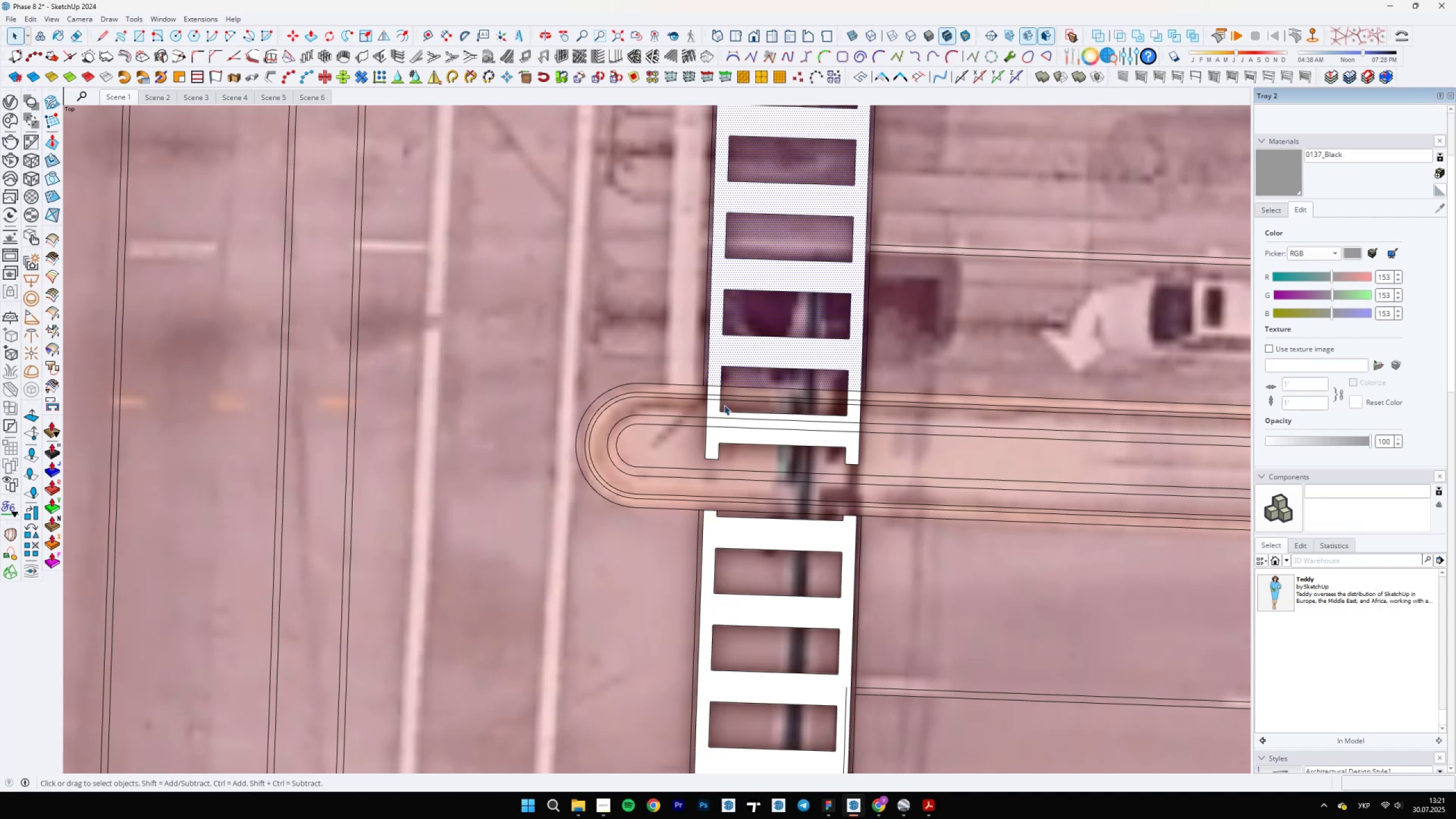 
double_click([717, 411])
 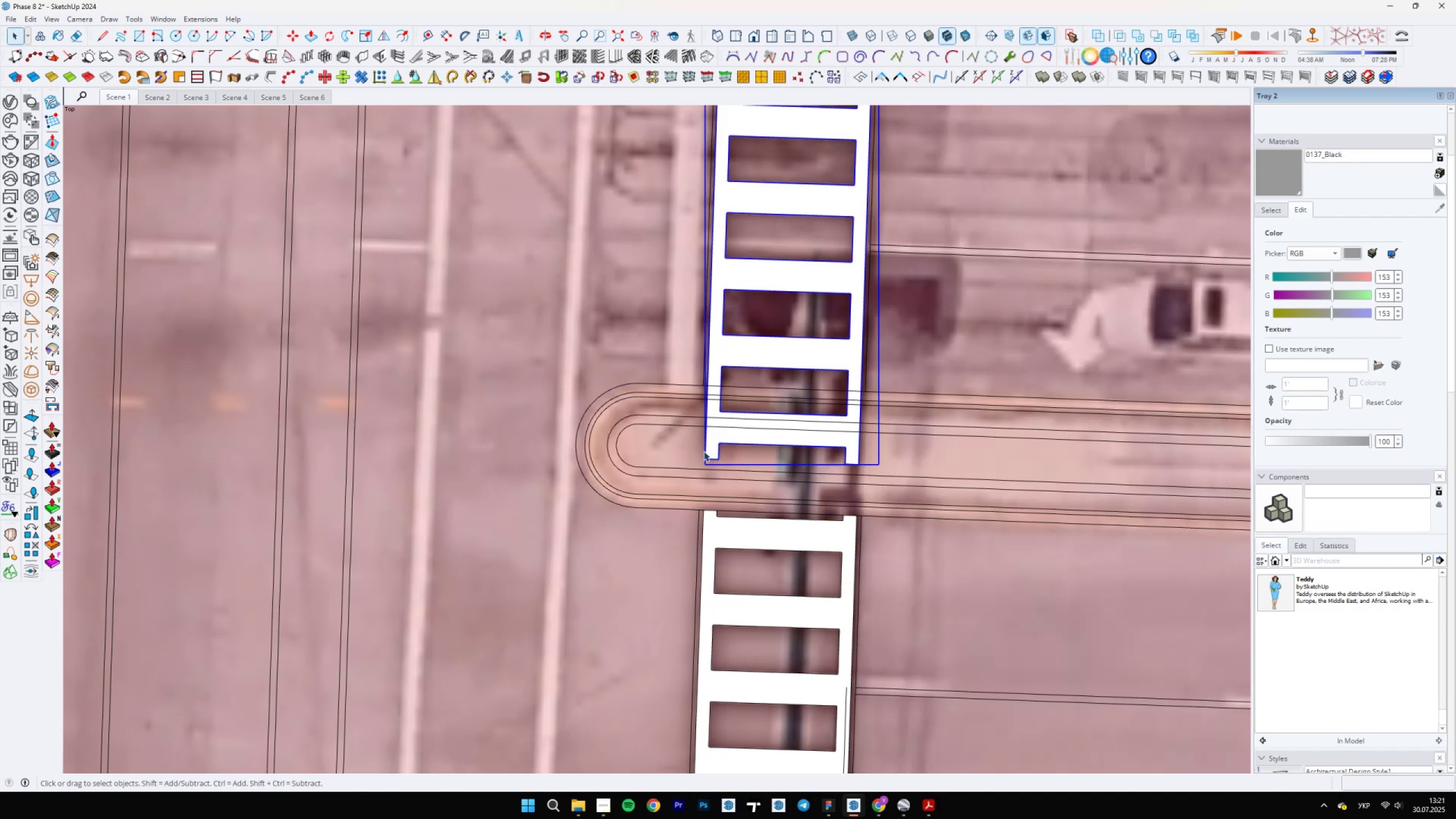 
double_click([704, 451])
 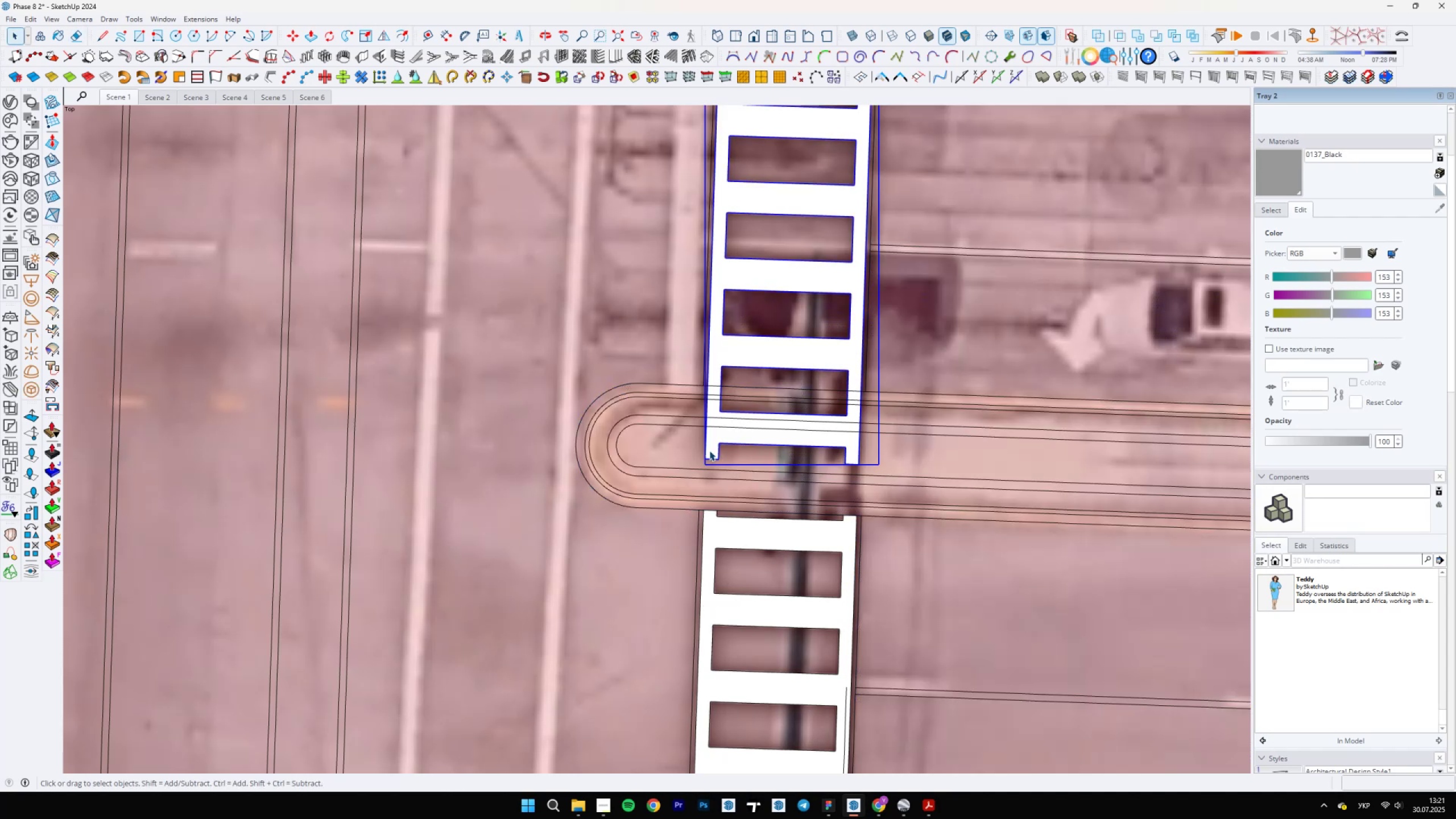 
triple_click([712, 446])
 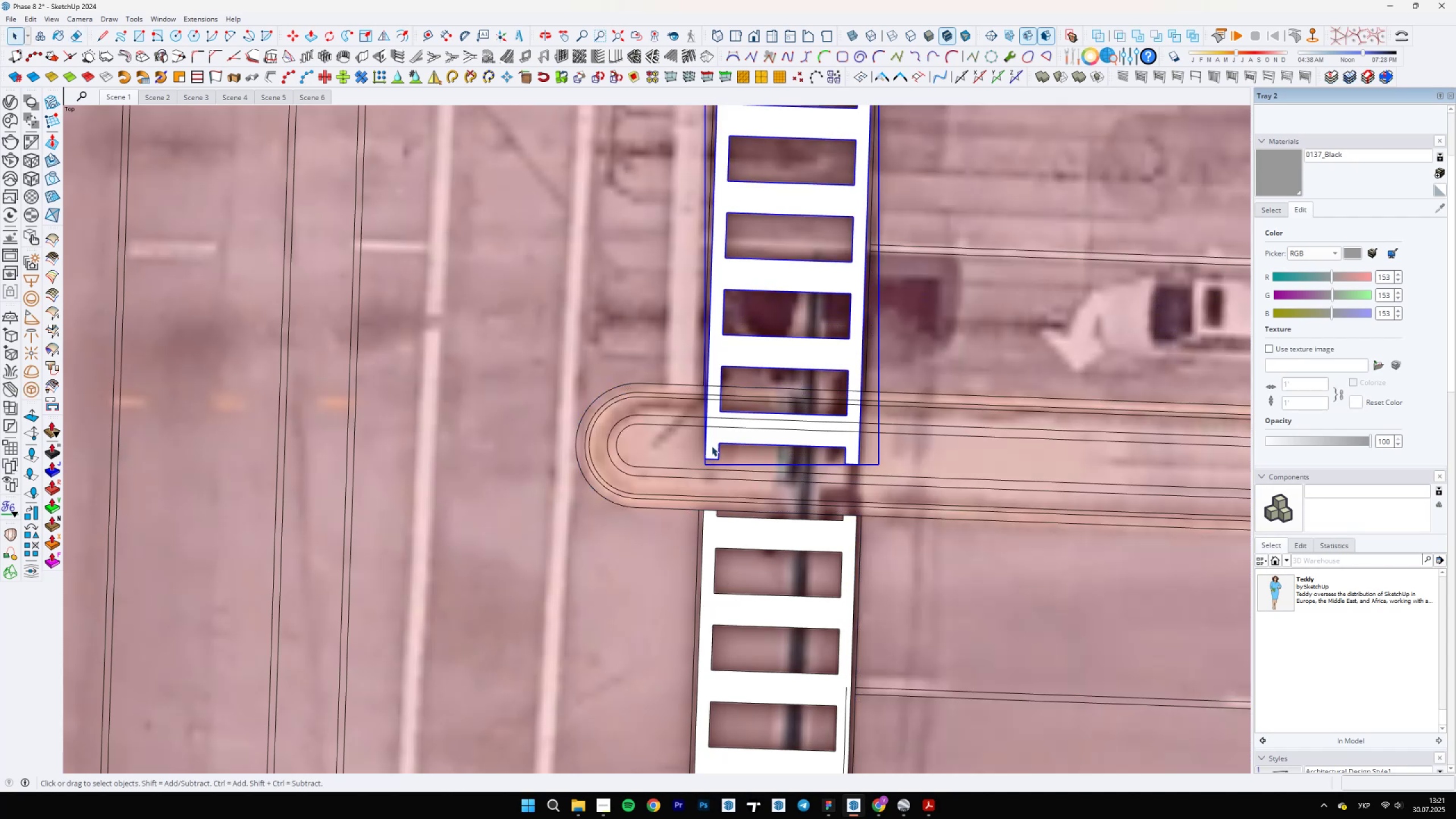 
triple_click([712, 445])
 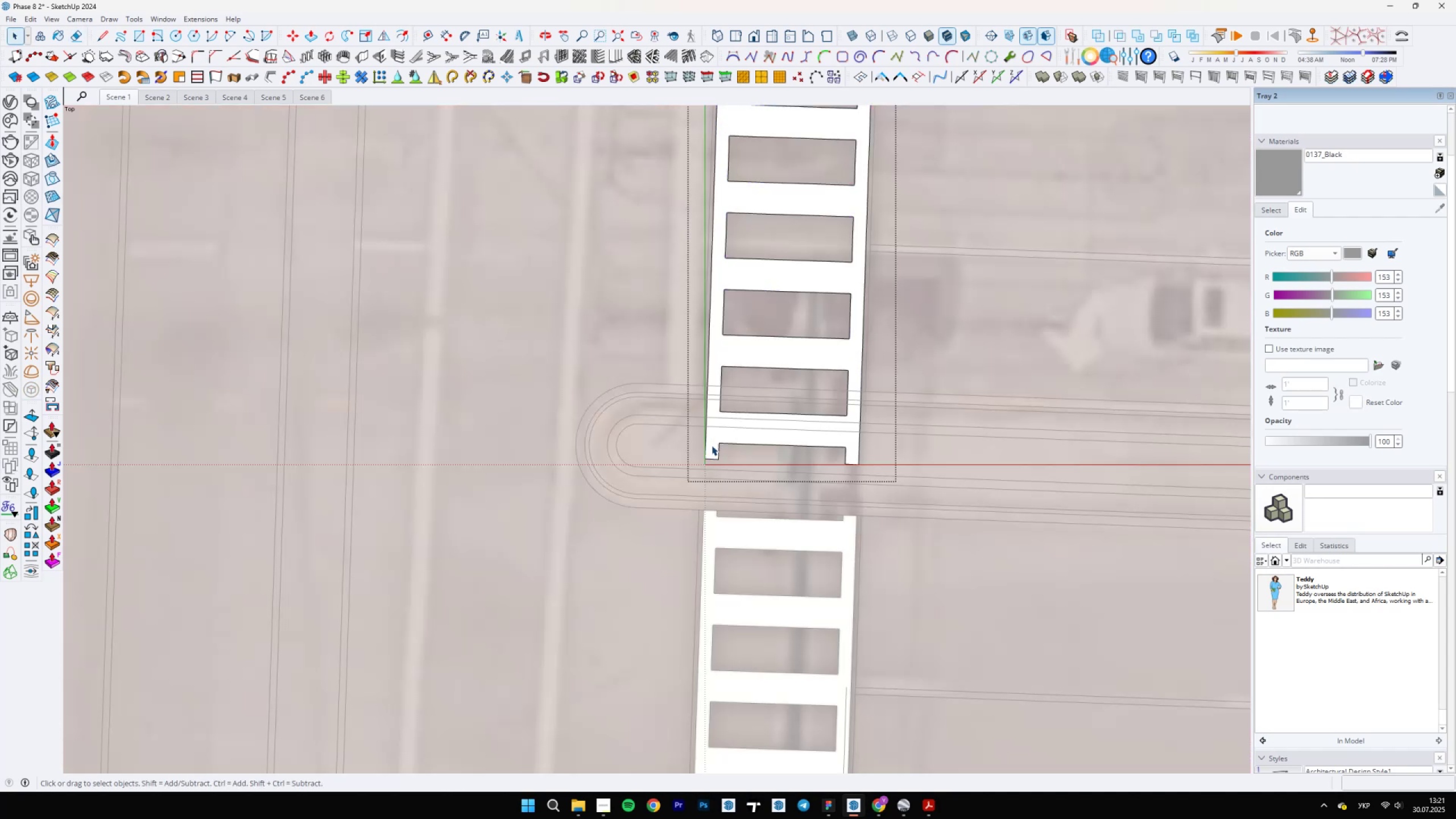 
scroll: coordinate [693, 485], scroll_direction: down, amount: 5.0
 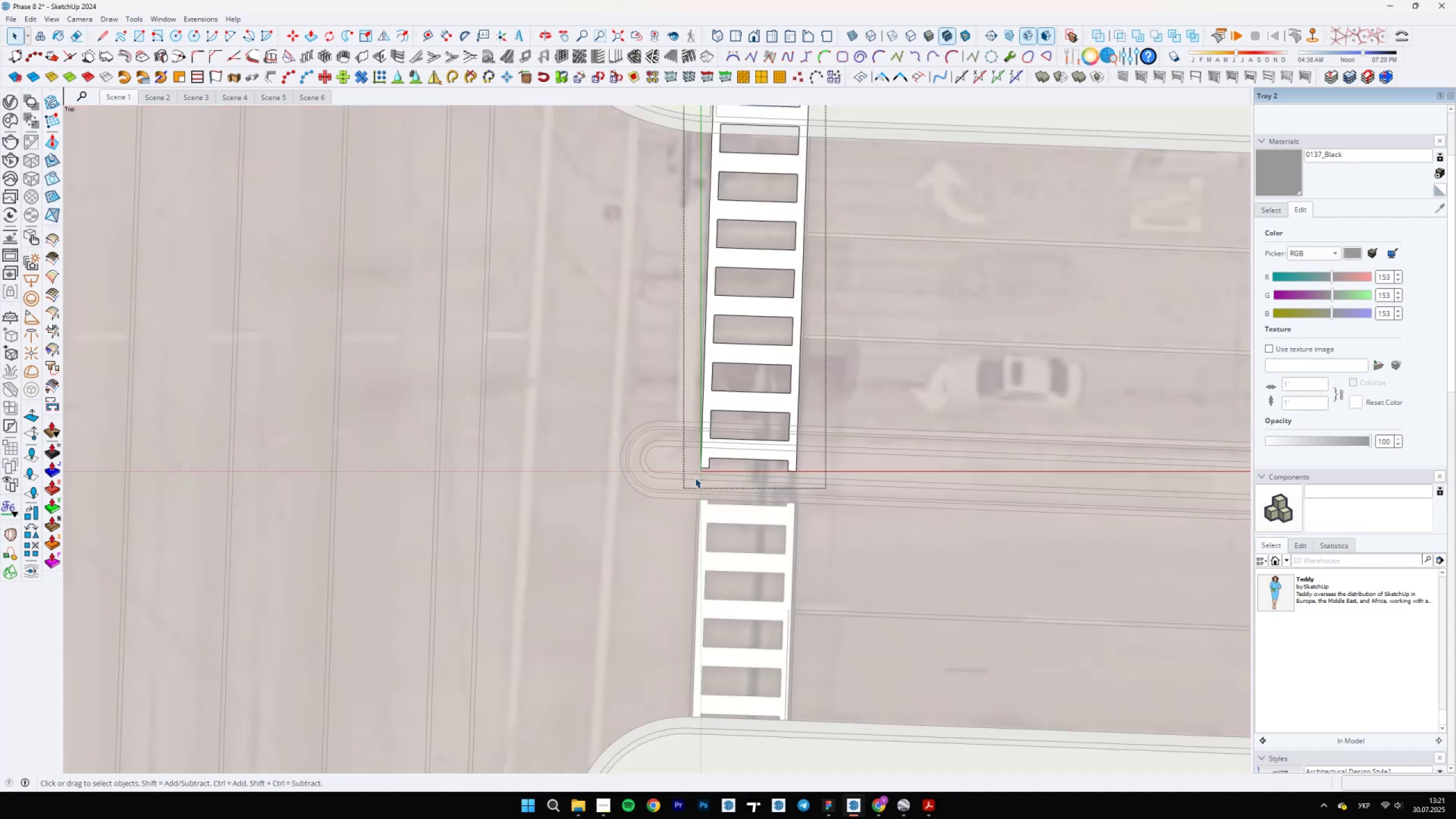 
key(Shift+ShiftLeft)
 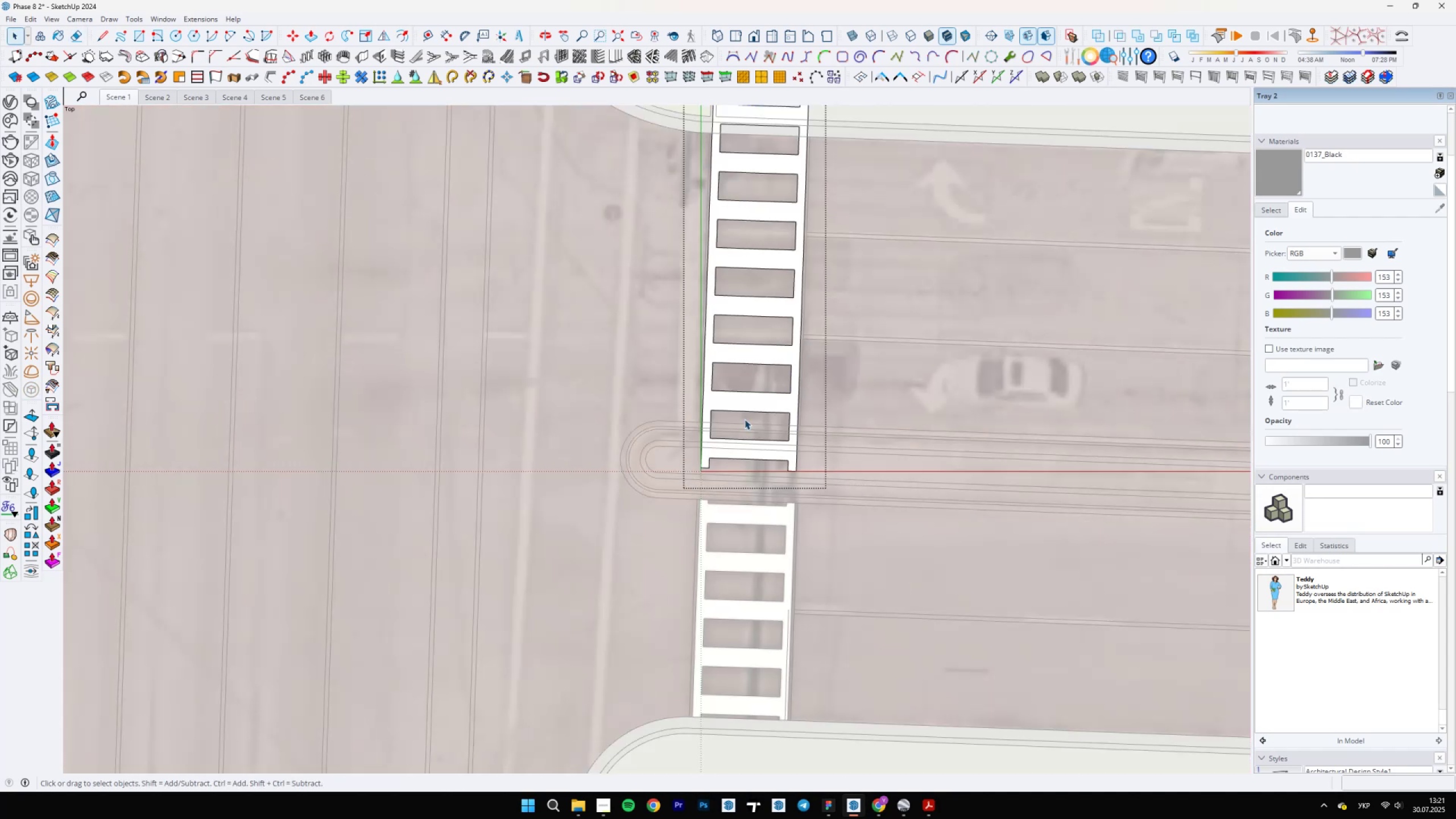 
scroll: coordinate [603, 468], scroll_direction: up, amount: 18.0
 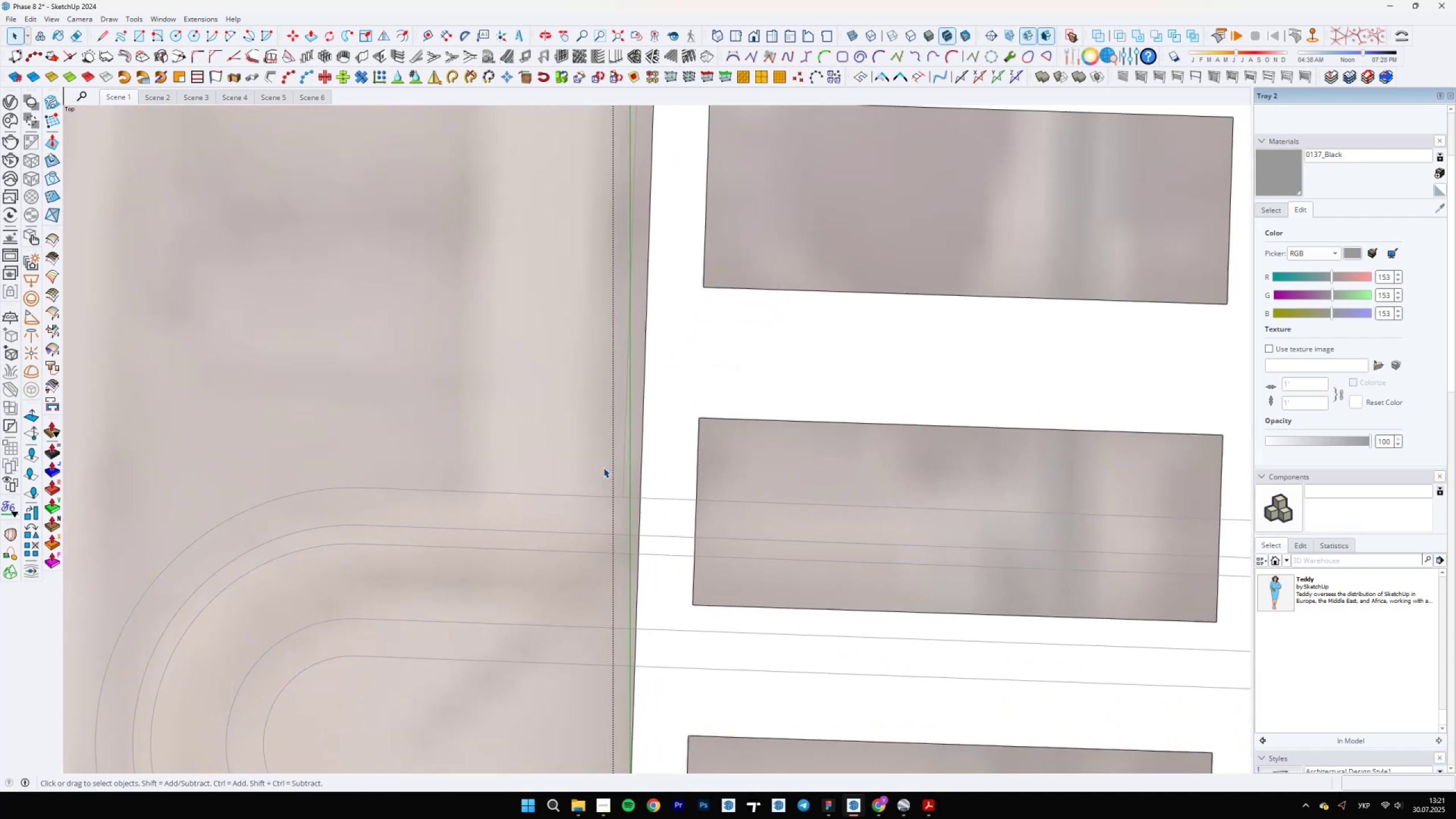 
key(L)
 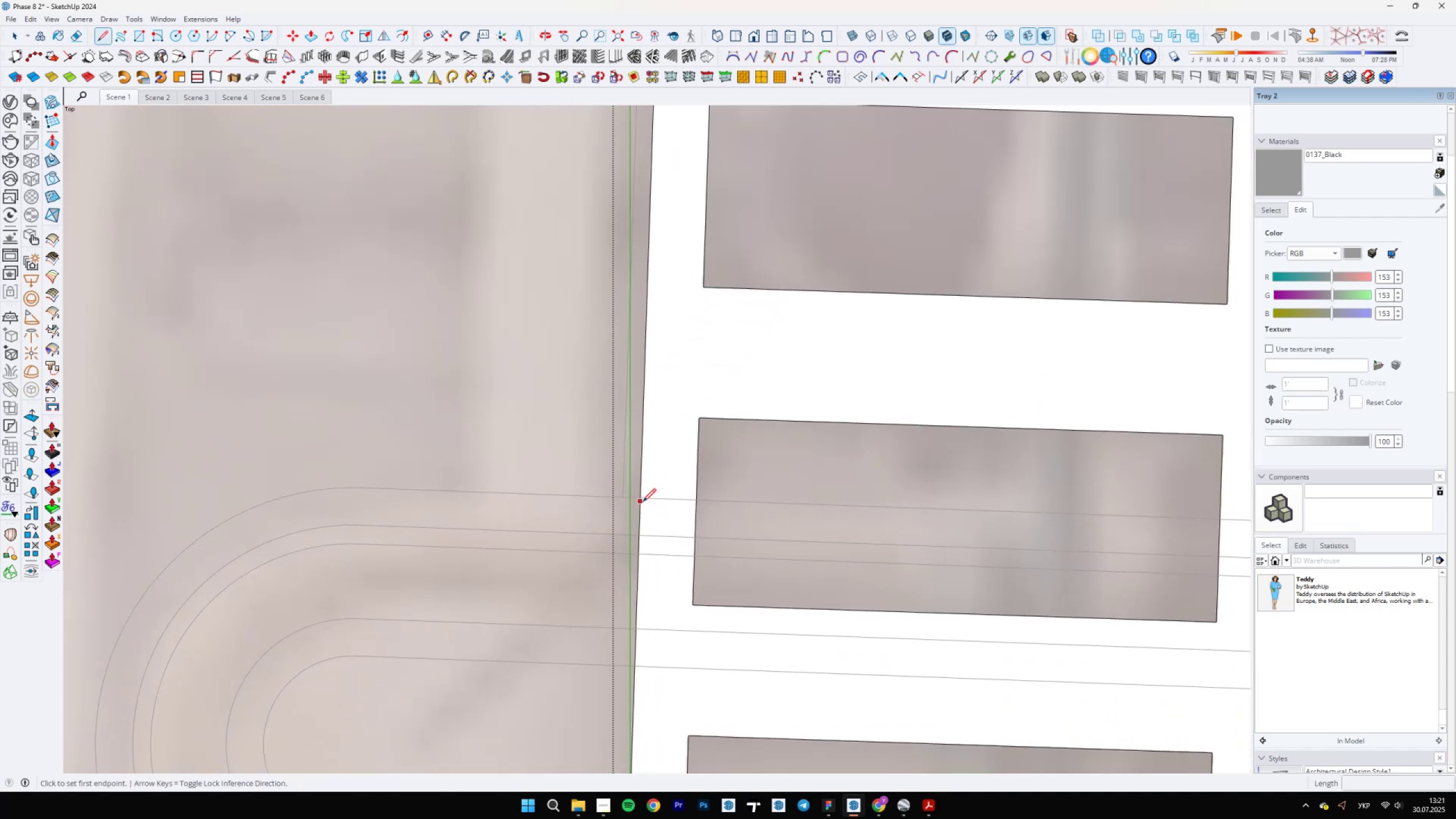 
left_click([642, 501])
 